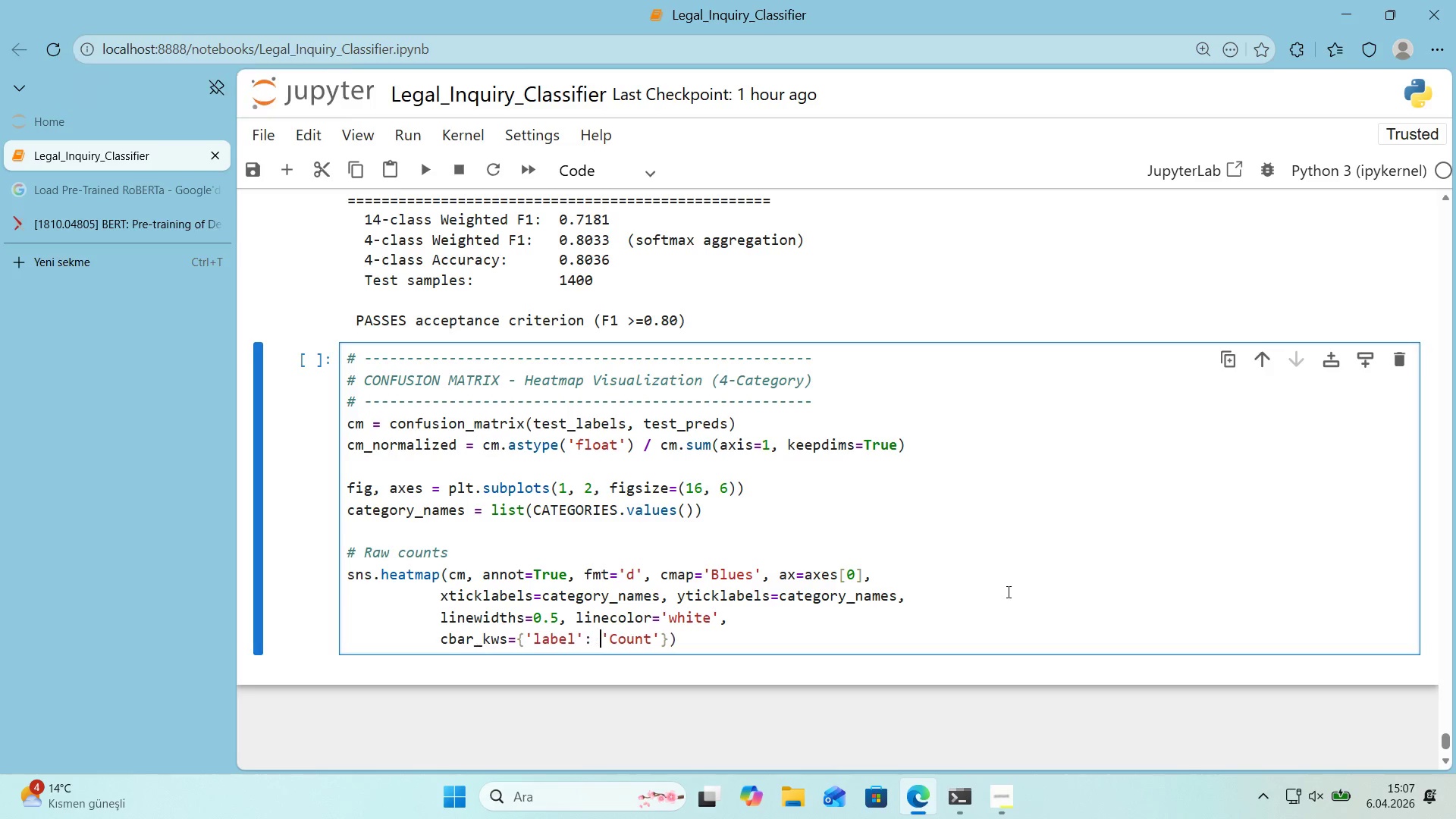 
key(Space)
 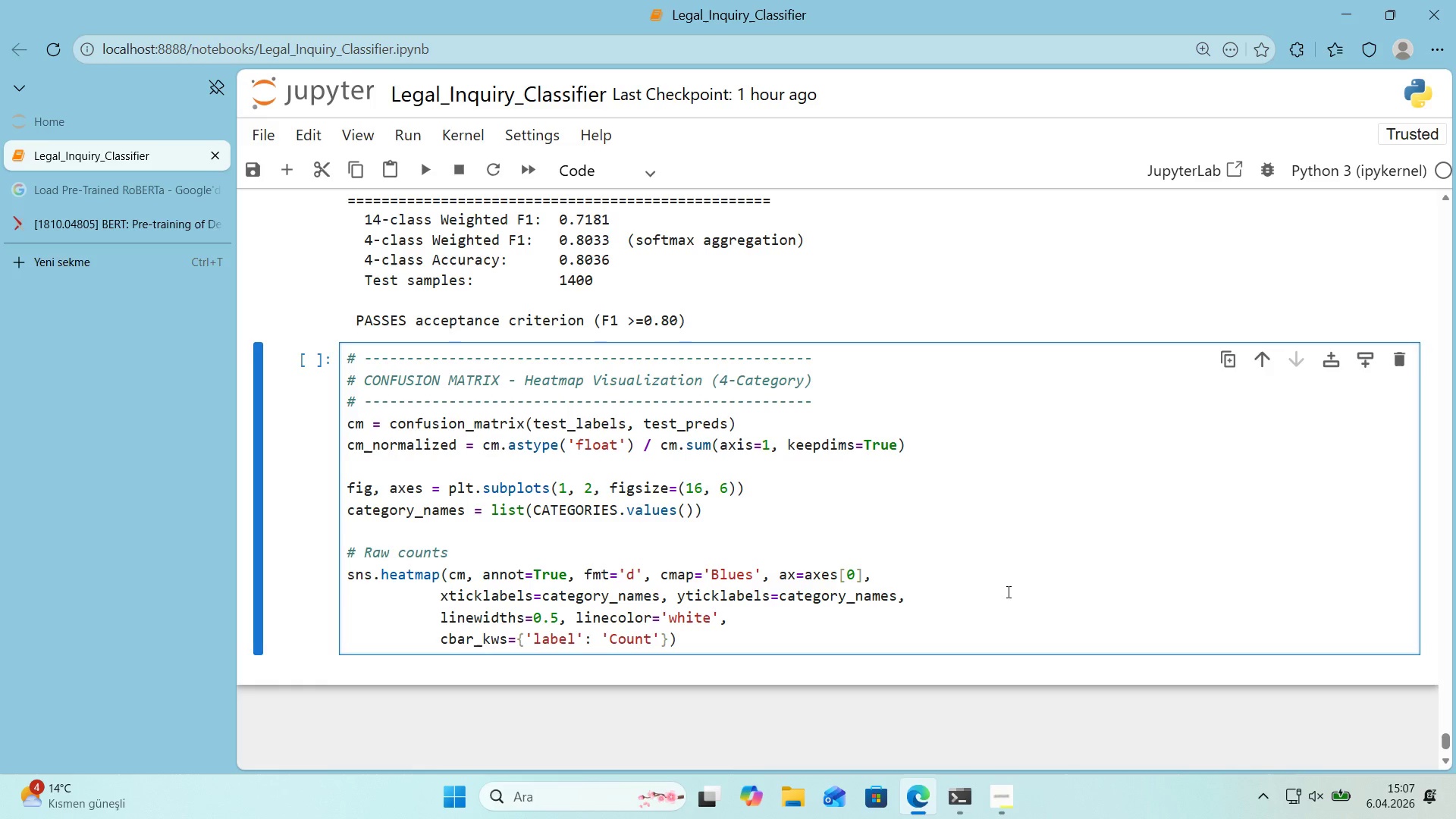 
key(ArrowRight)
 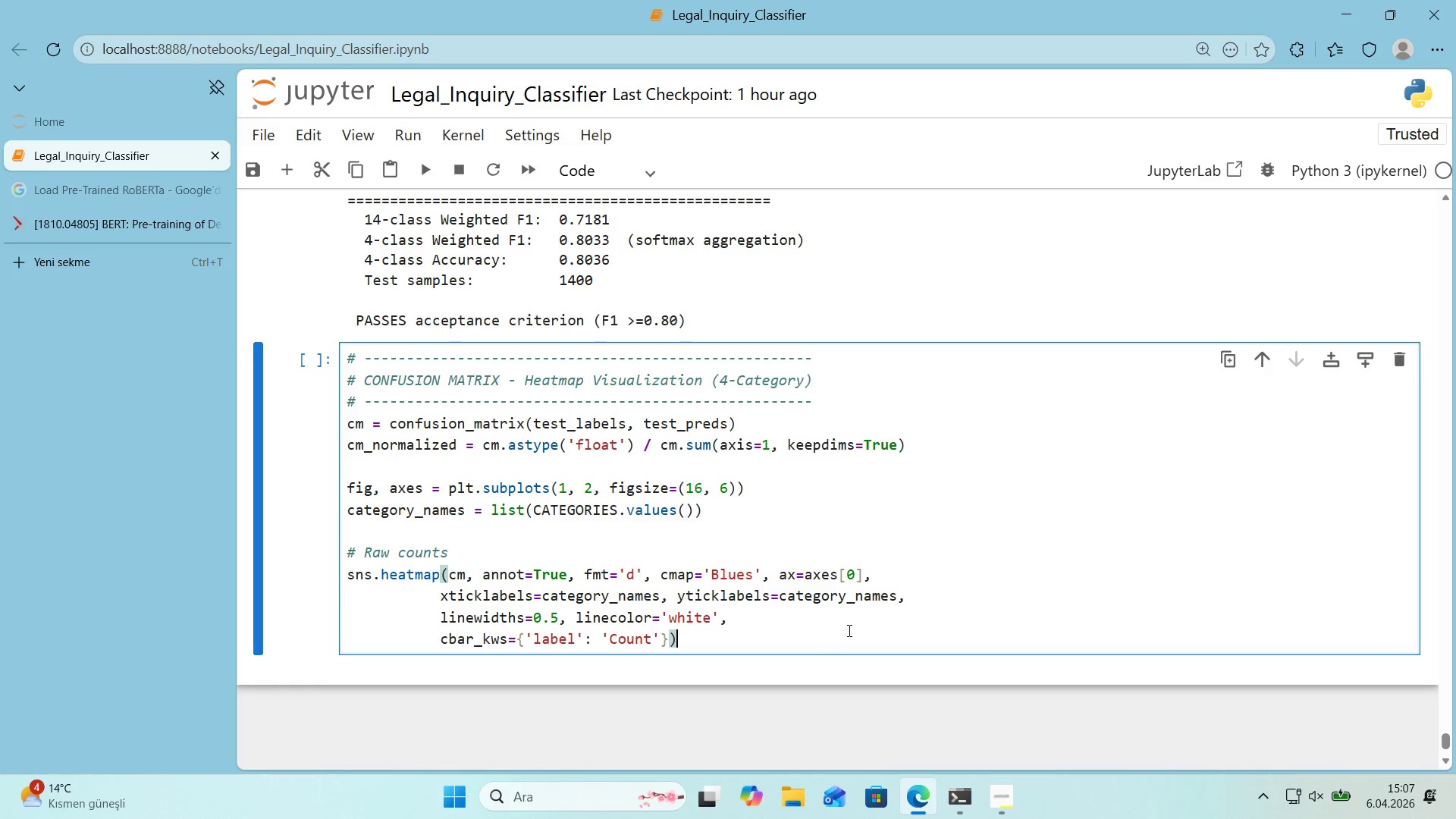 
wait(8.52)
 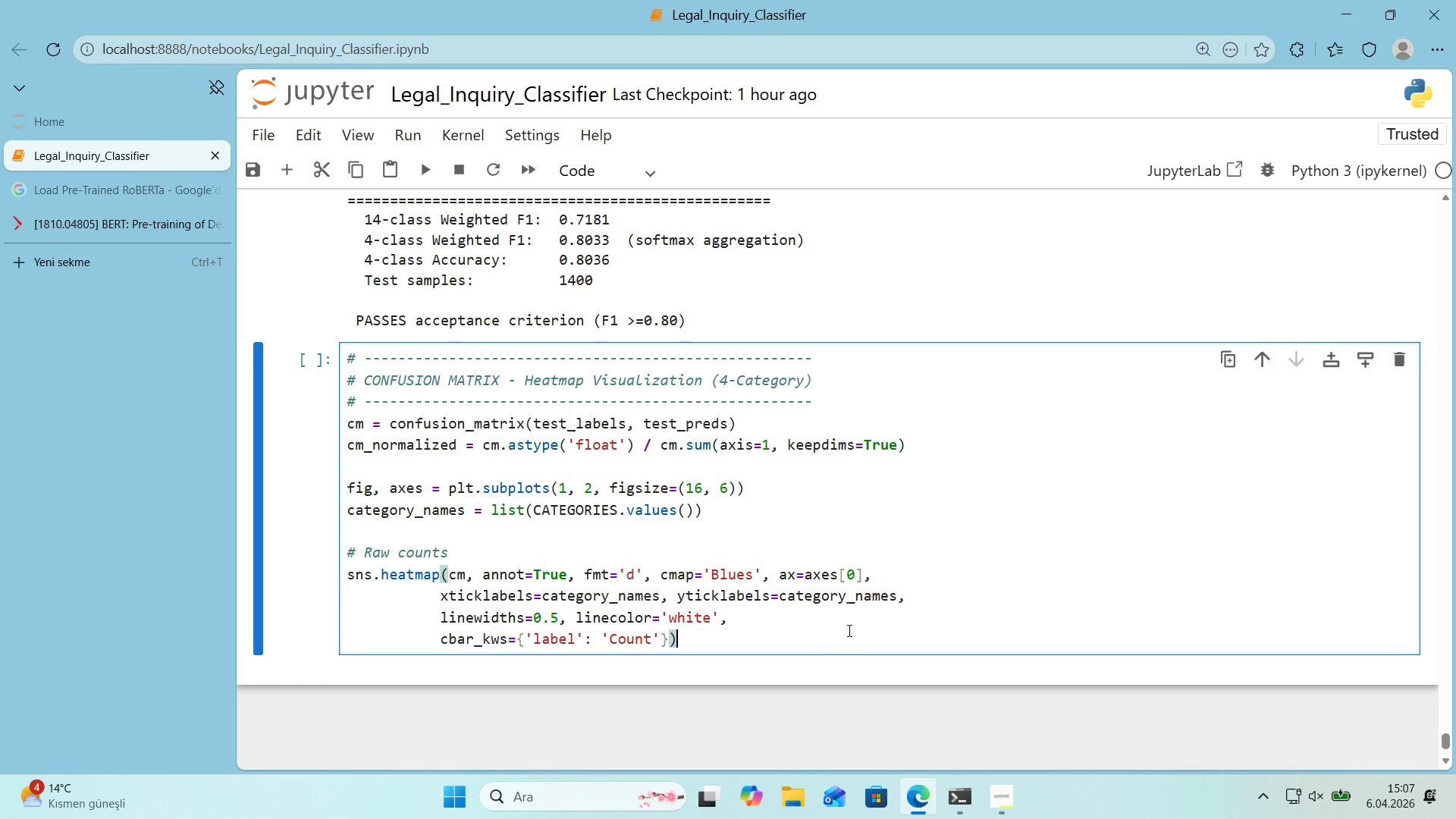 
key(Enter)
 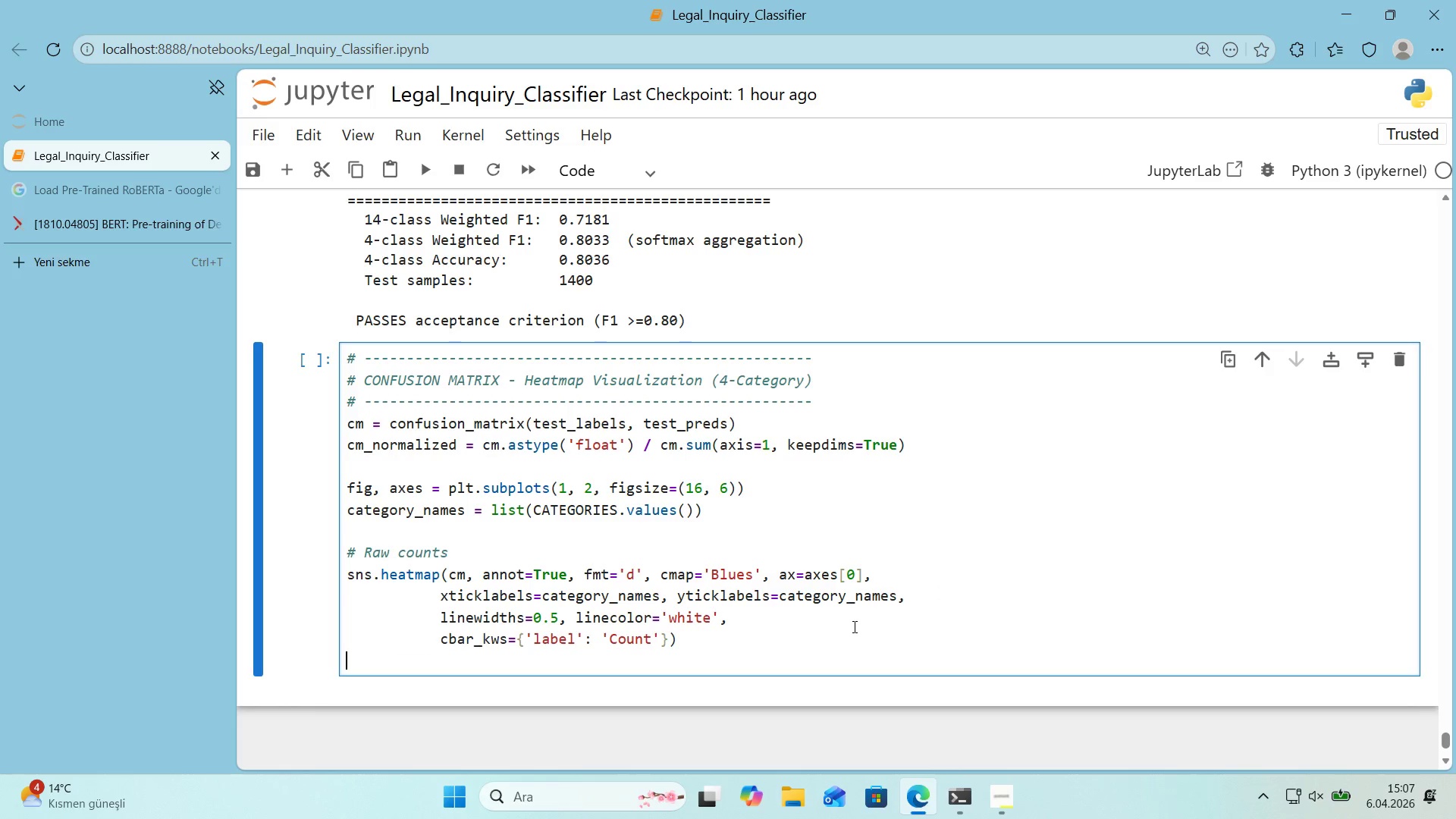 
type(axes)
 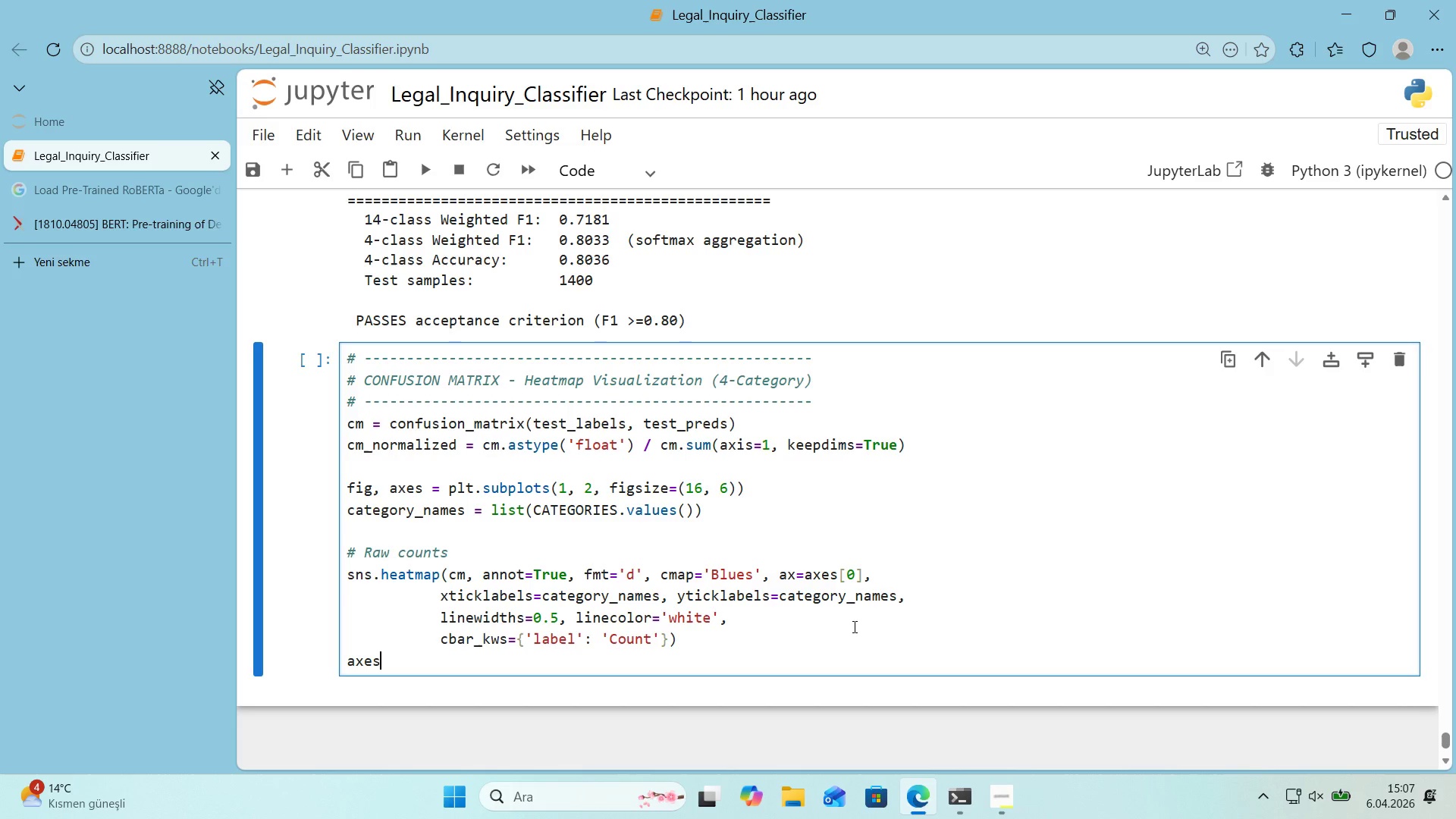 
key(Alt+Control+8)
 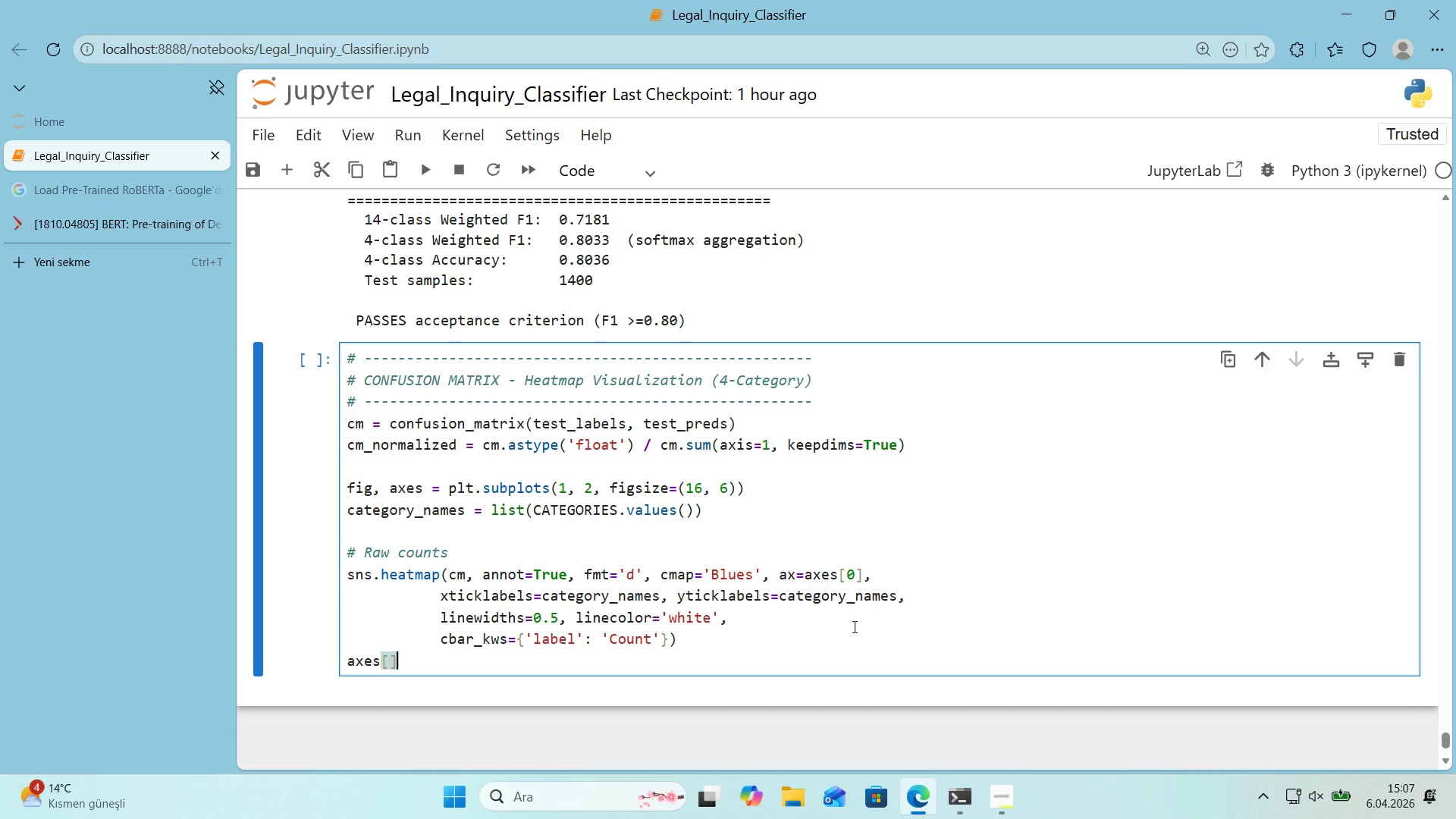 
key(Alt+Control+9)
 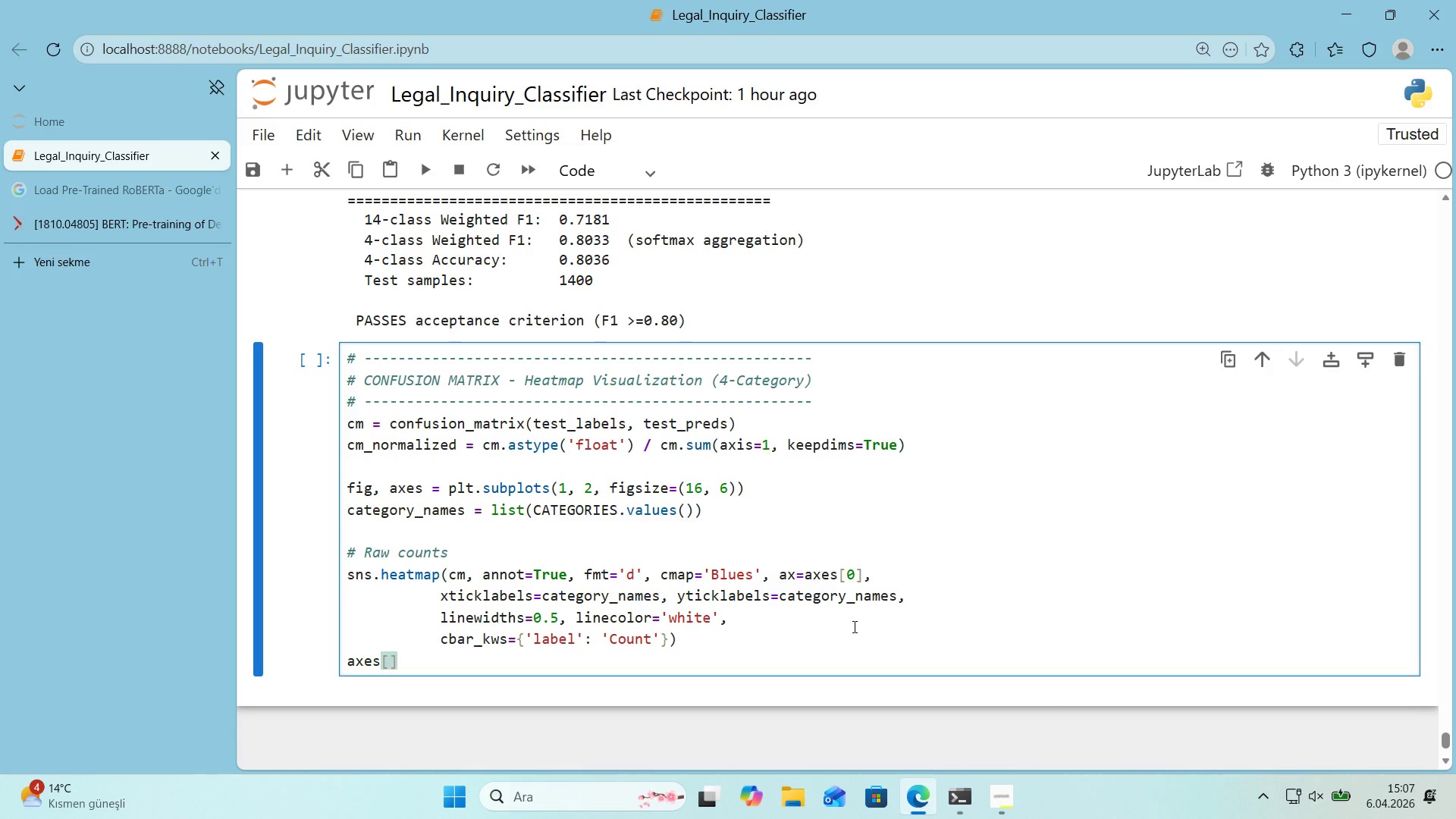 
key(ArrowLeft)
 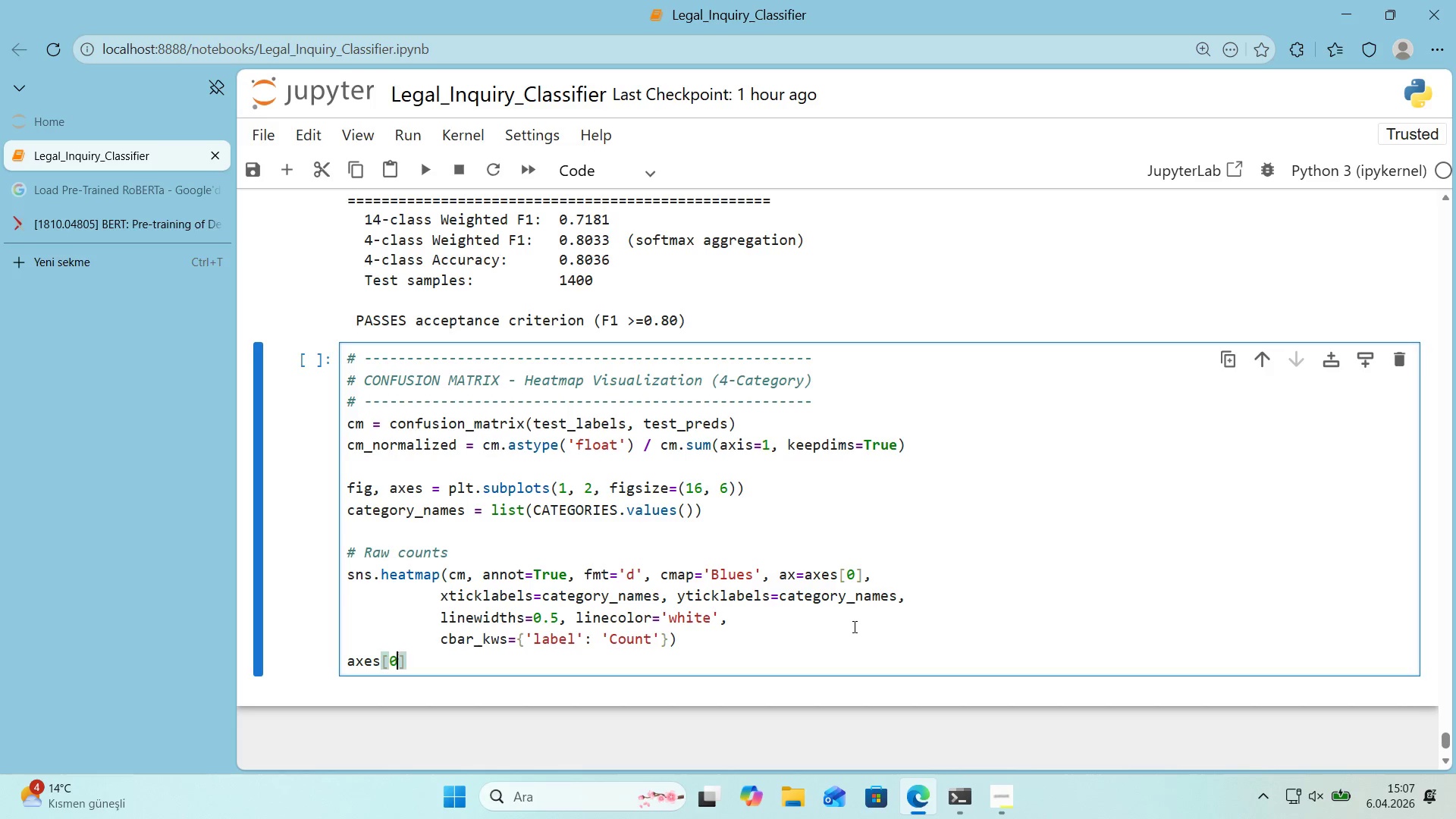 
key(Numpad0)
 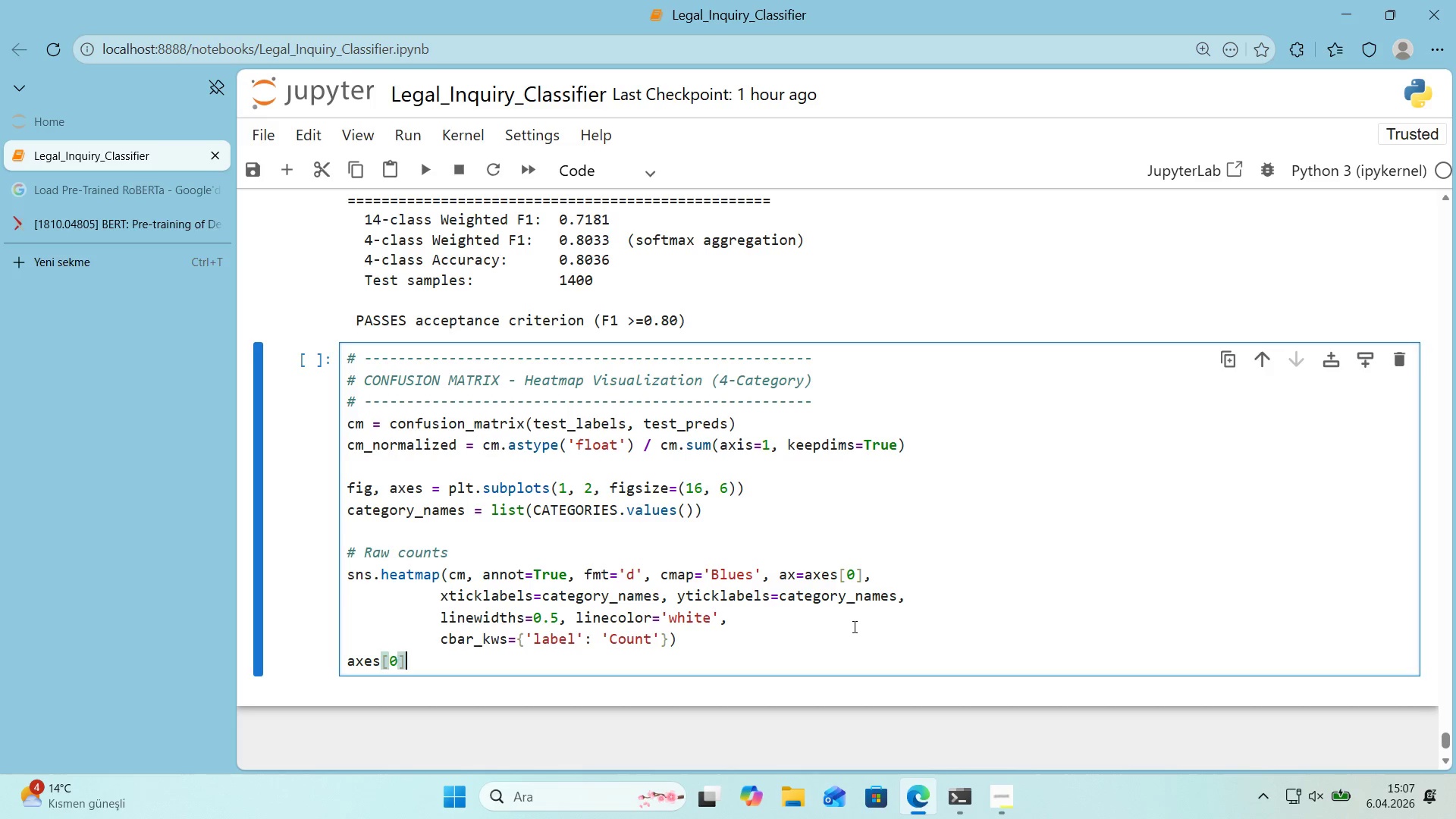 
key(ArrowRight)
 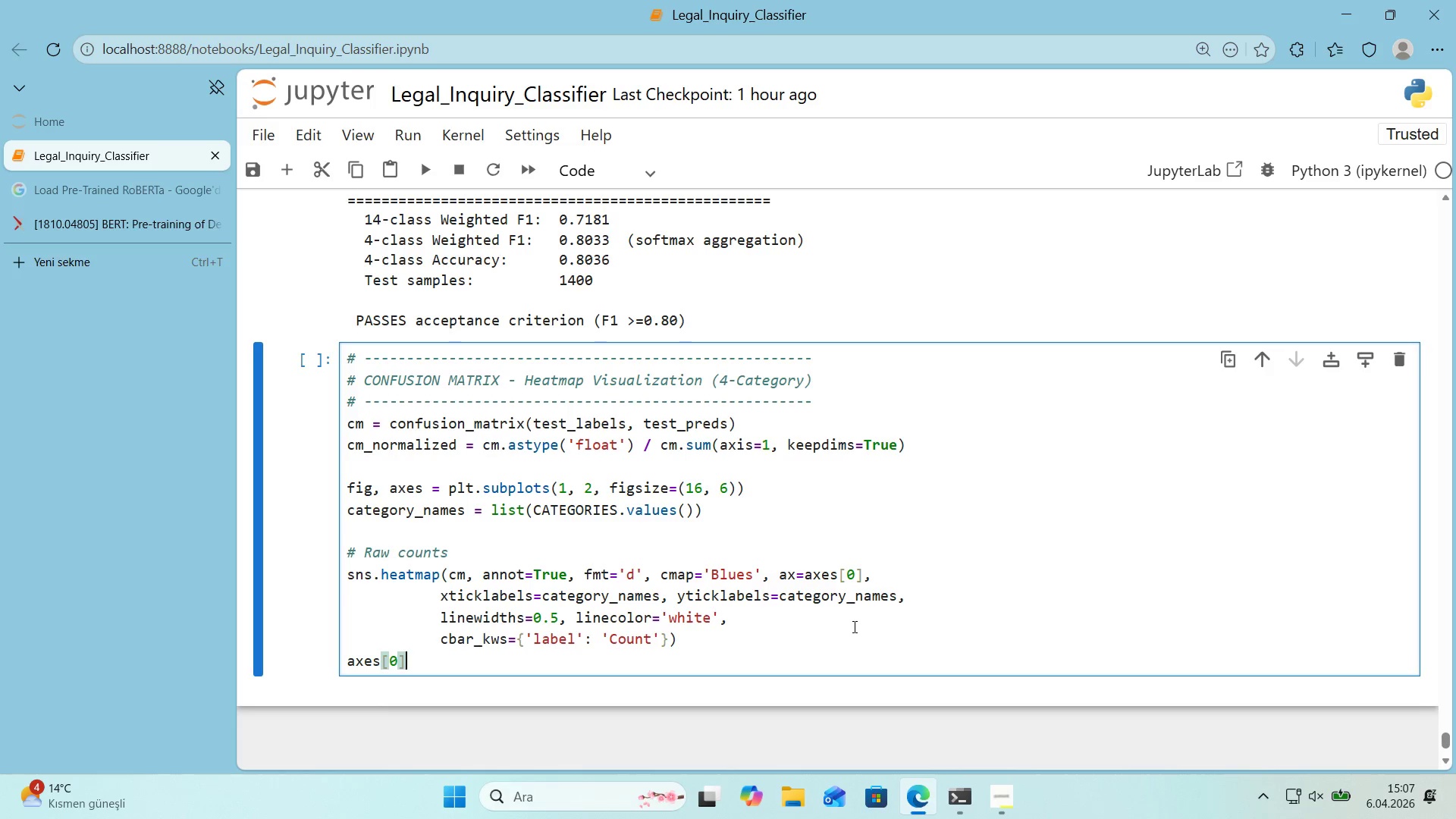 
type(s.)
key(Backspace)
key(Backspace)
type(.set_xlabel*()
 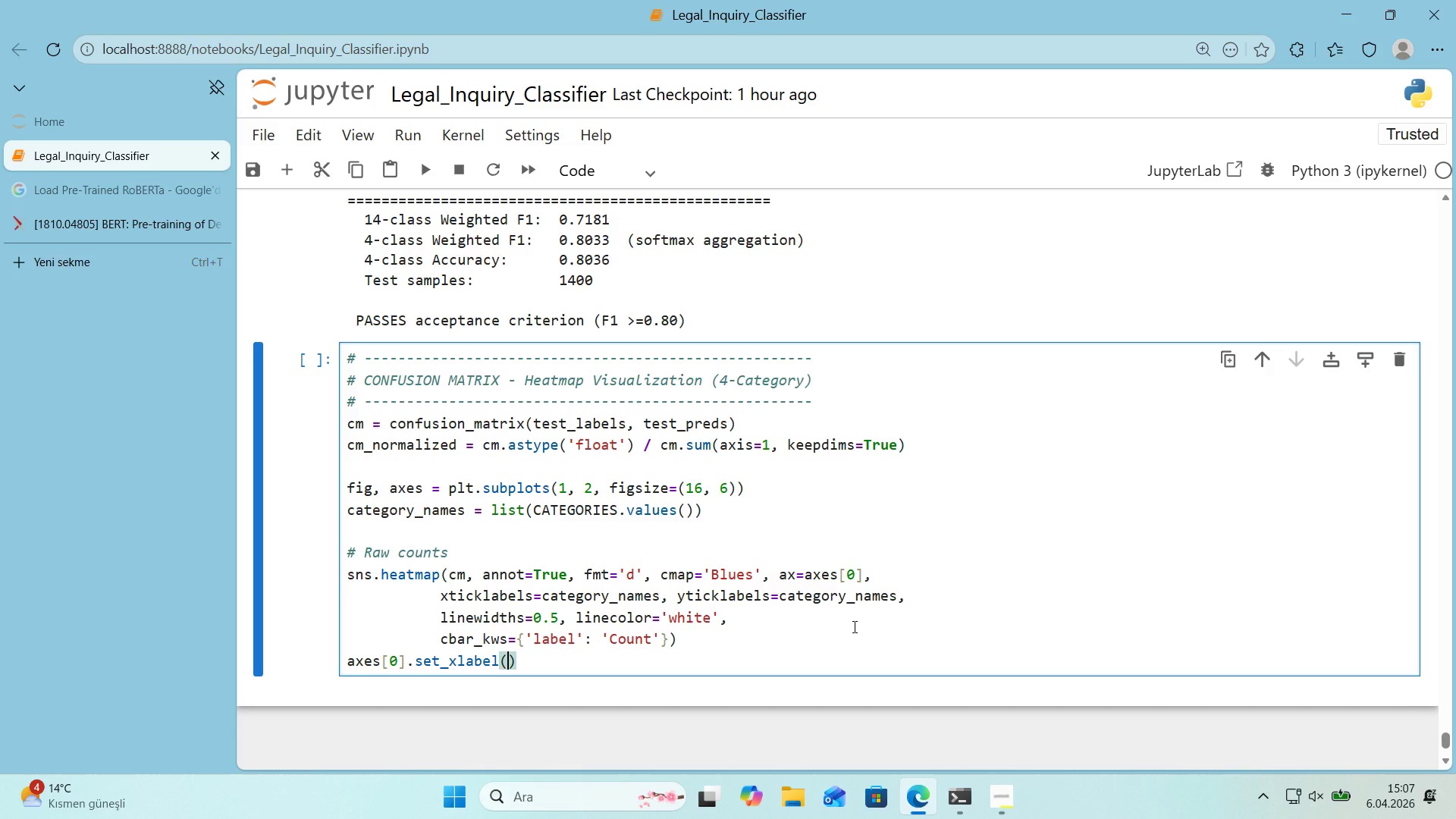 
 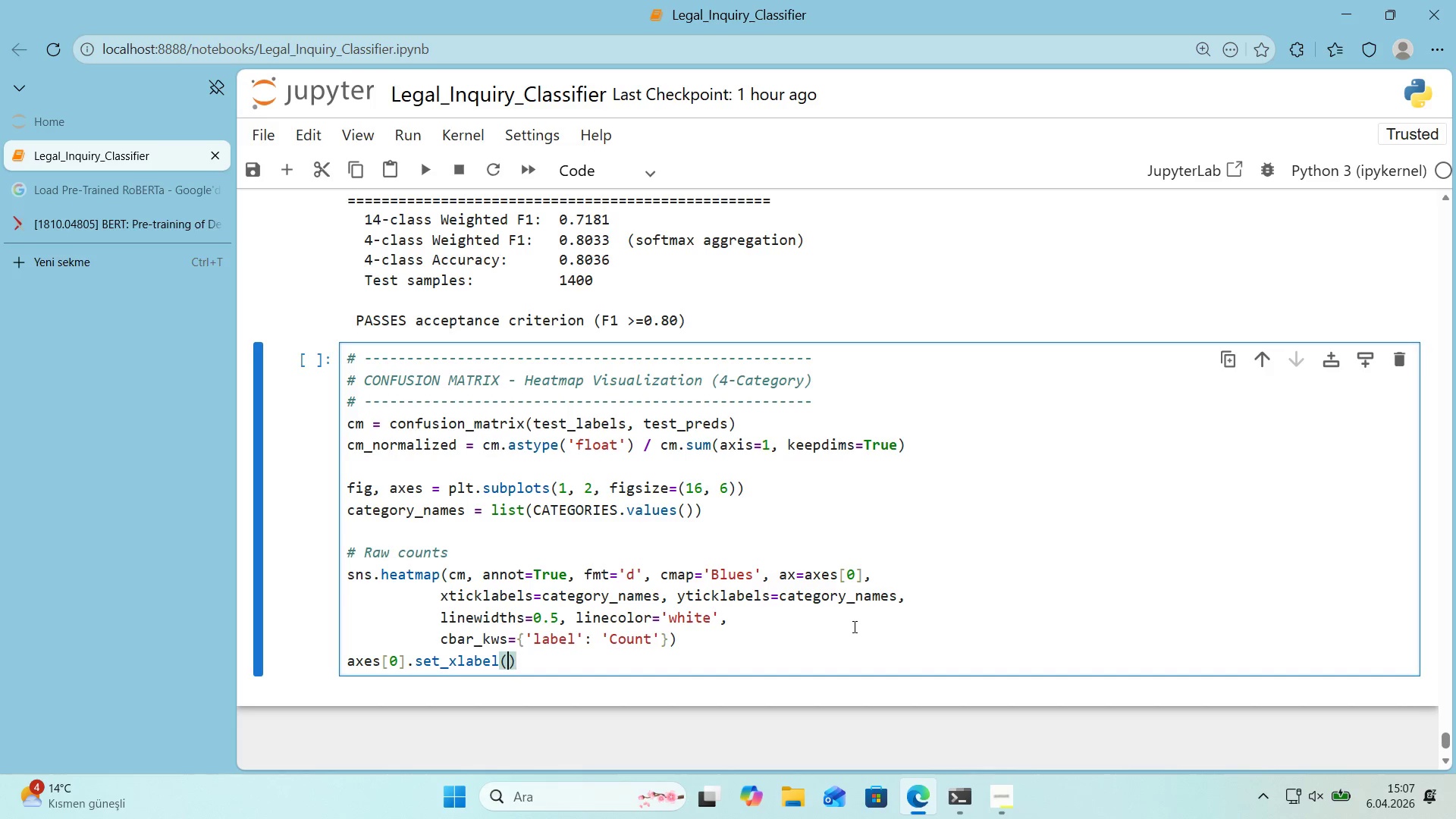 
key(ArrowLeft)
 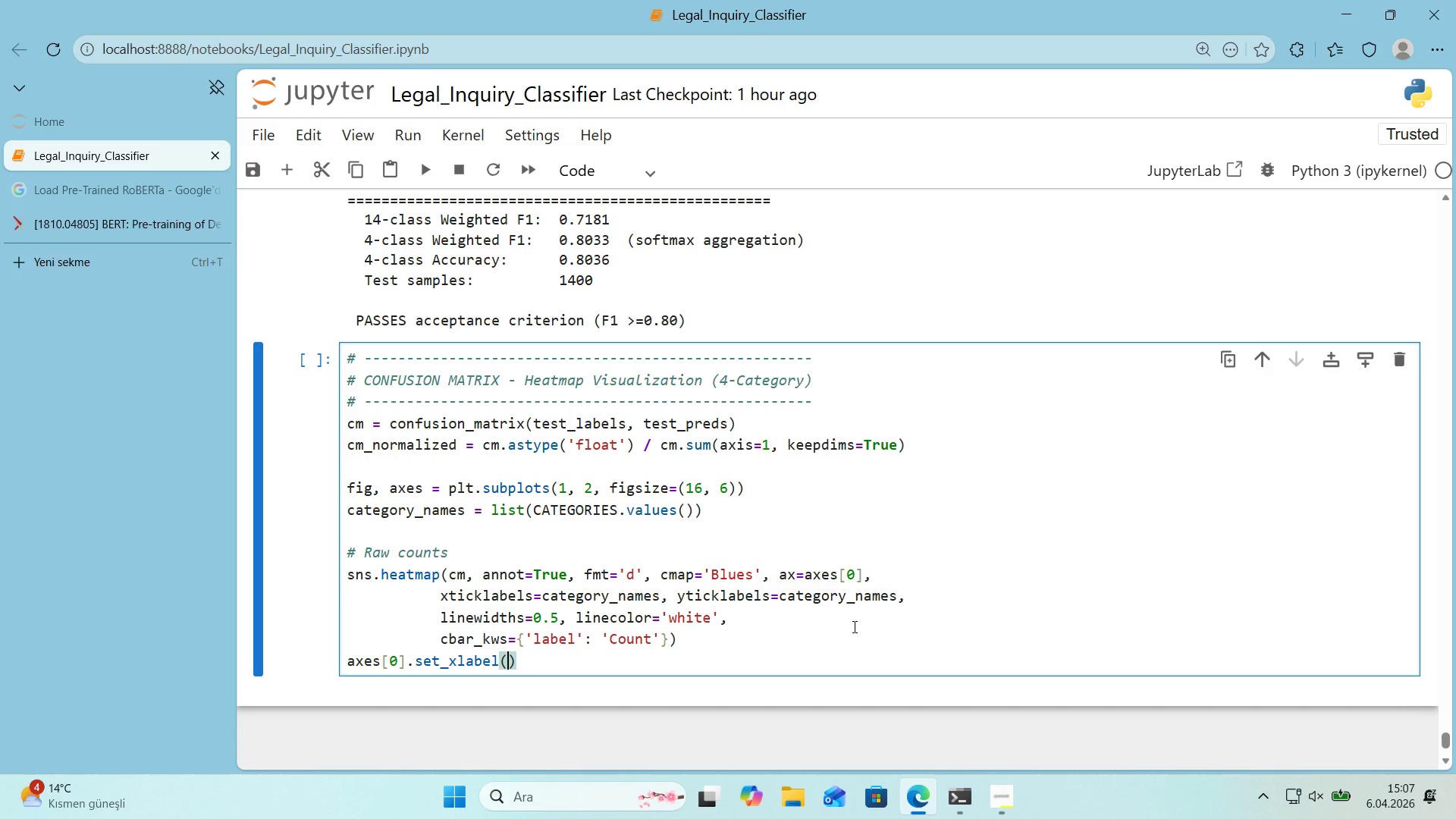 
type(@@)
 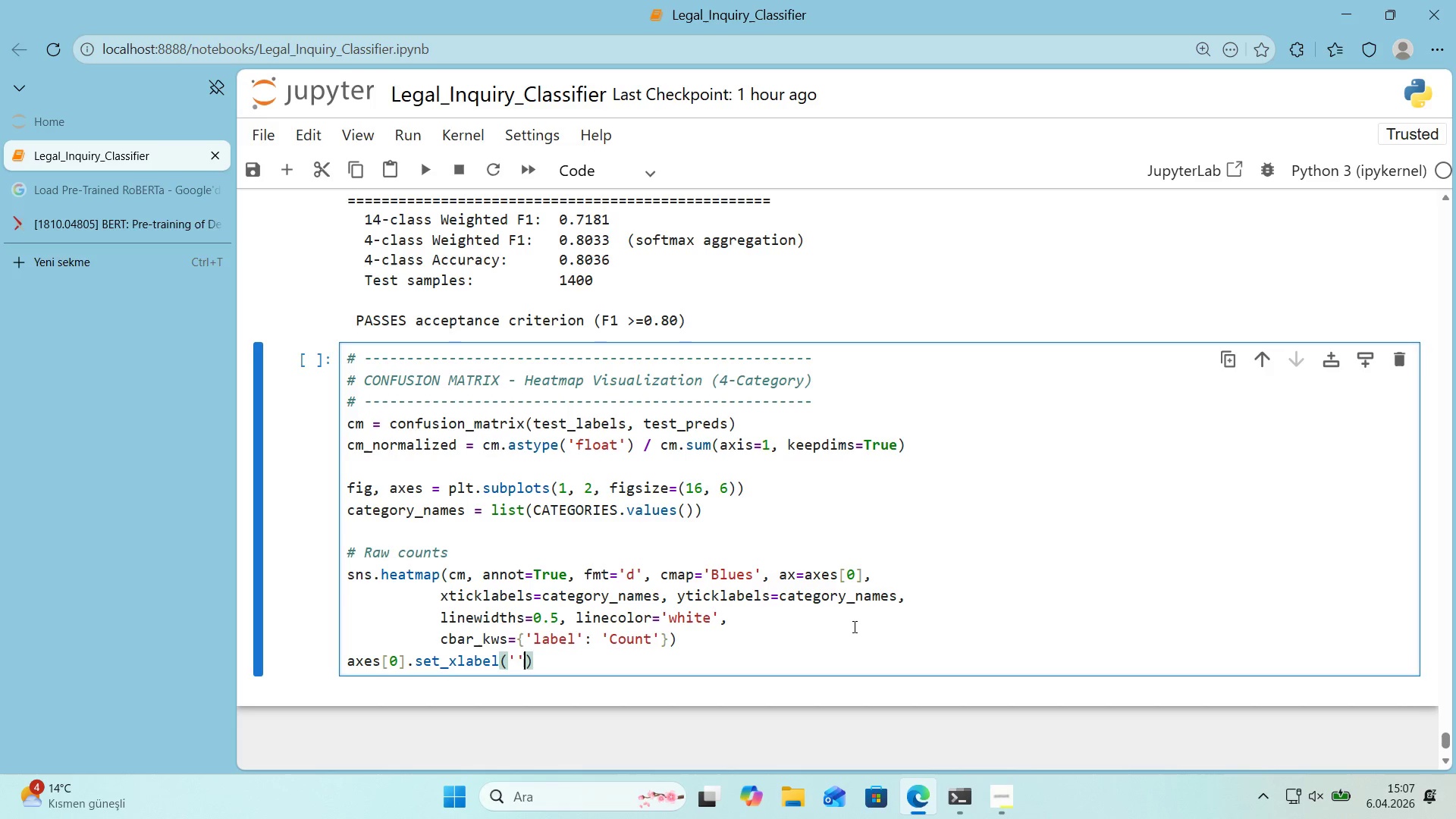 
key(ArrowLeft)
 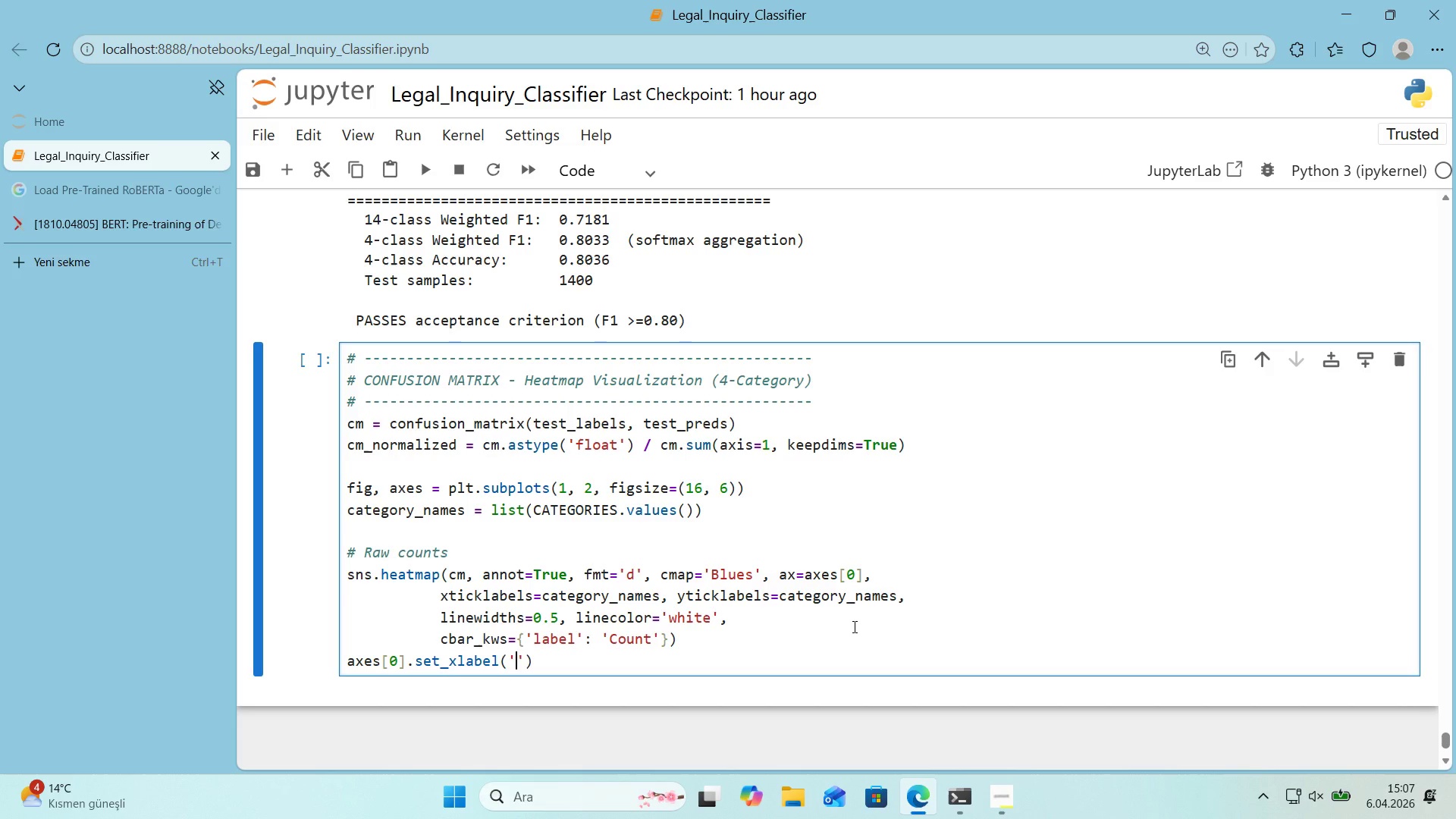 
type(Pred'cted)
 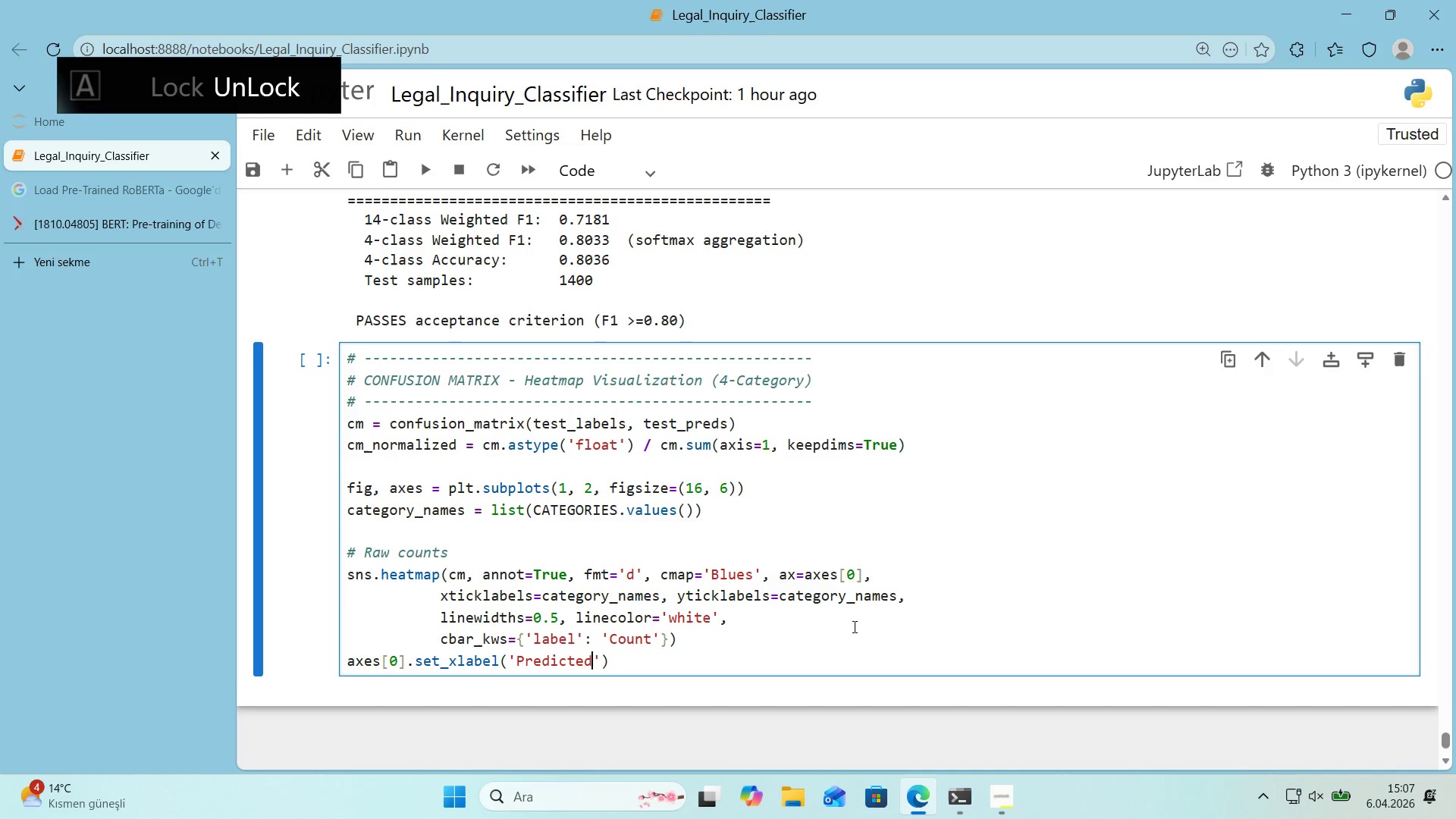 
key(ArrowRight)
 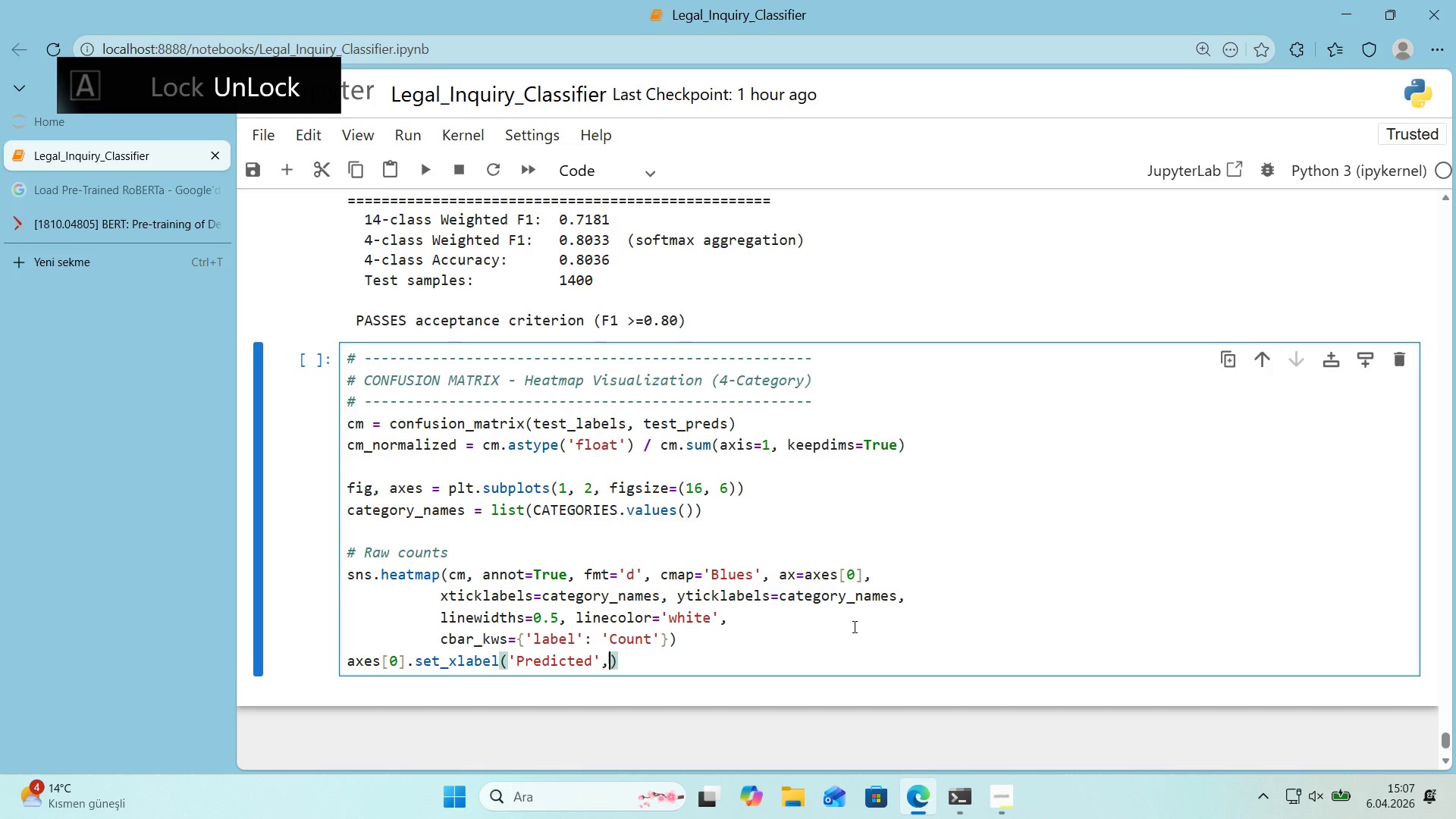 
type(, fontwe'ght)@@)
 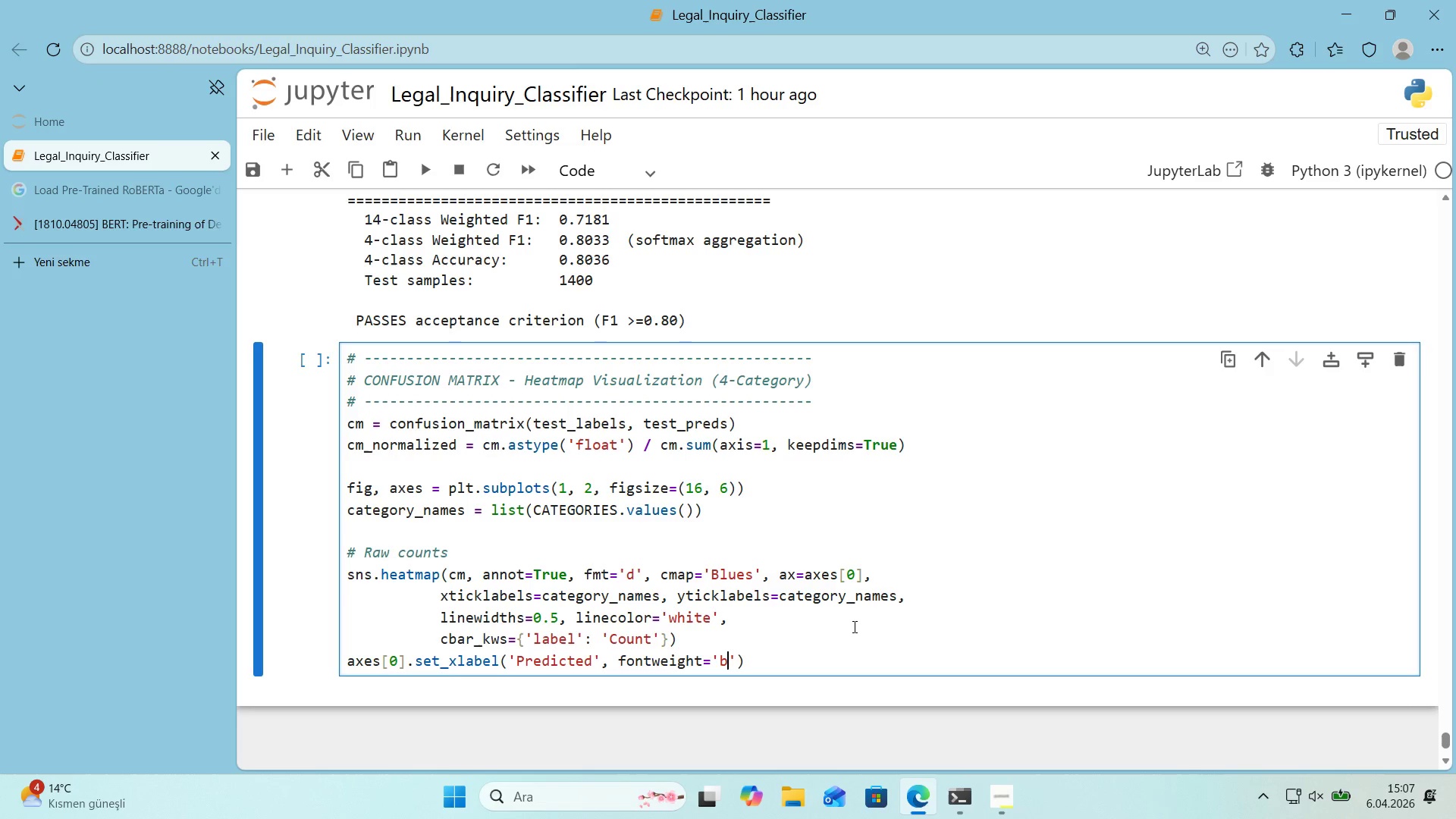 
 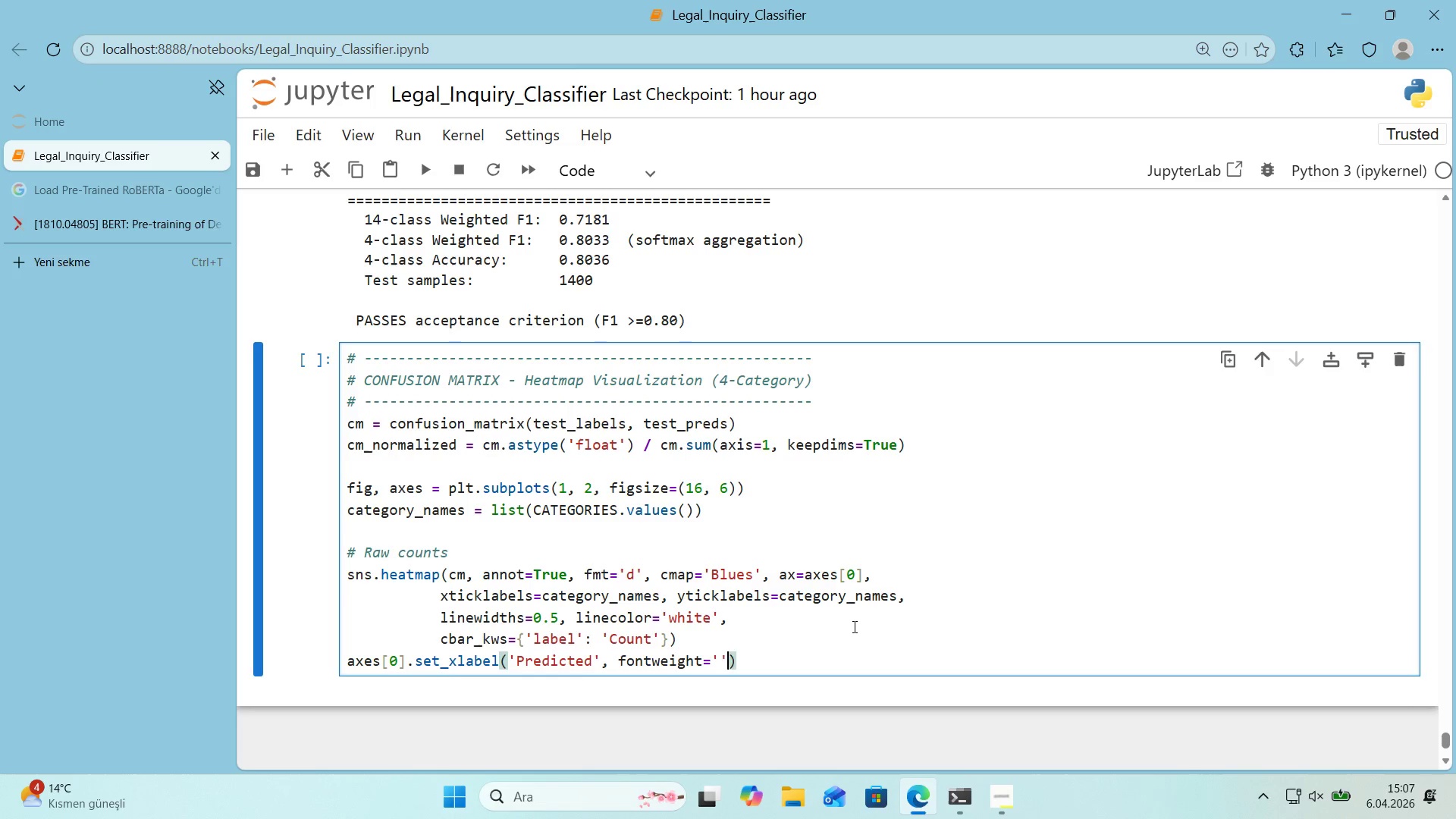 
key(ArrowLeft)
 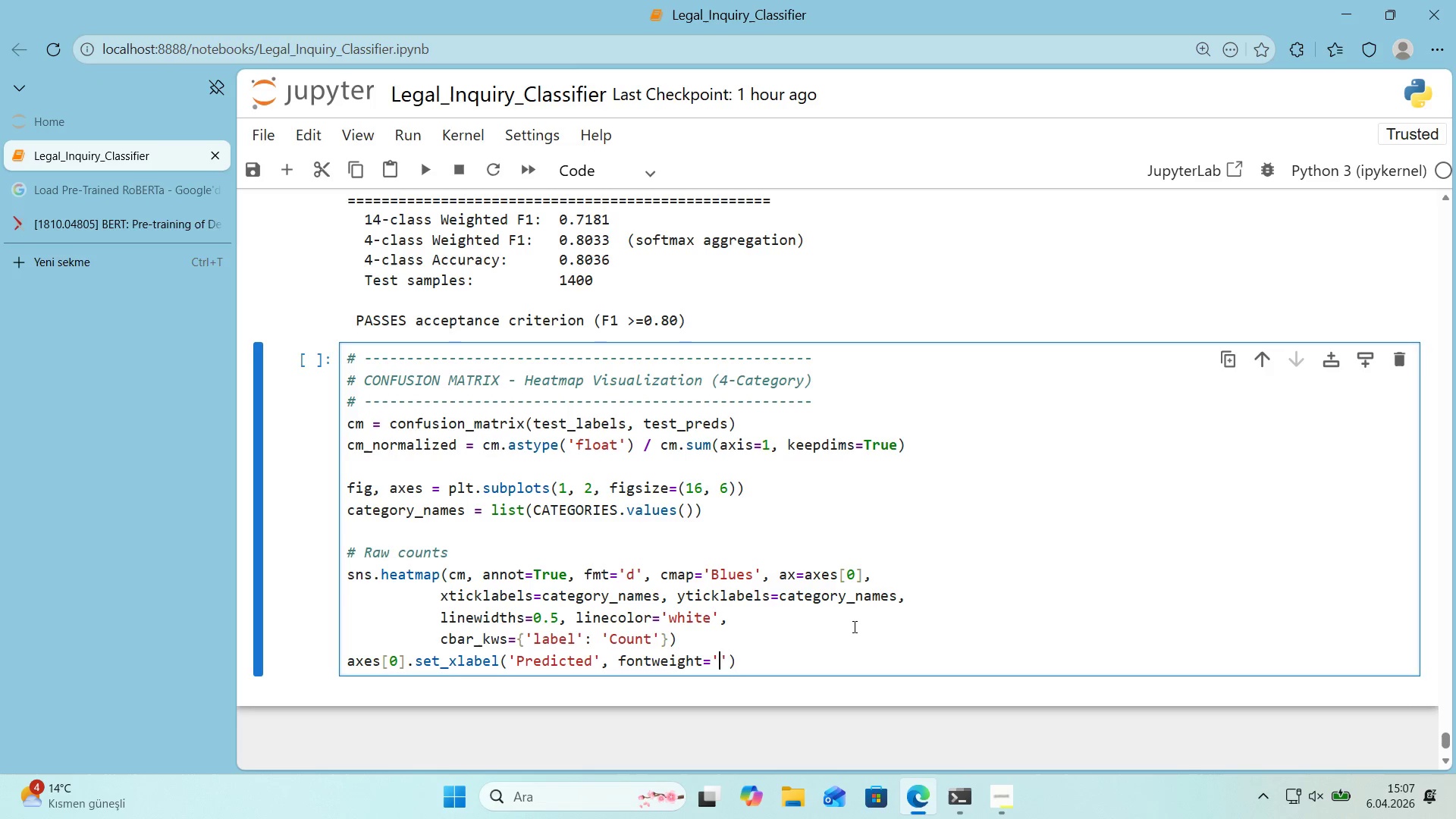 
type(bold)
 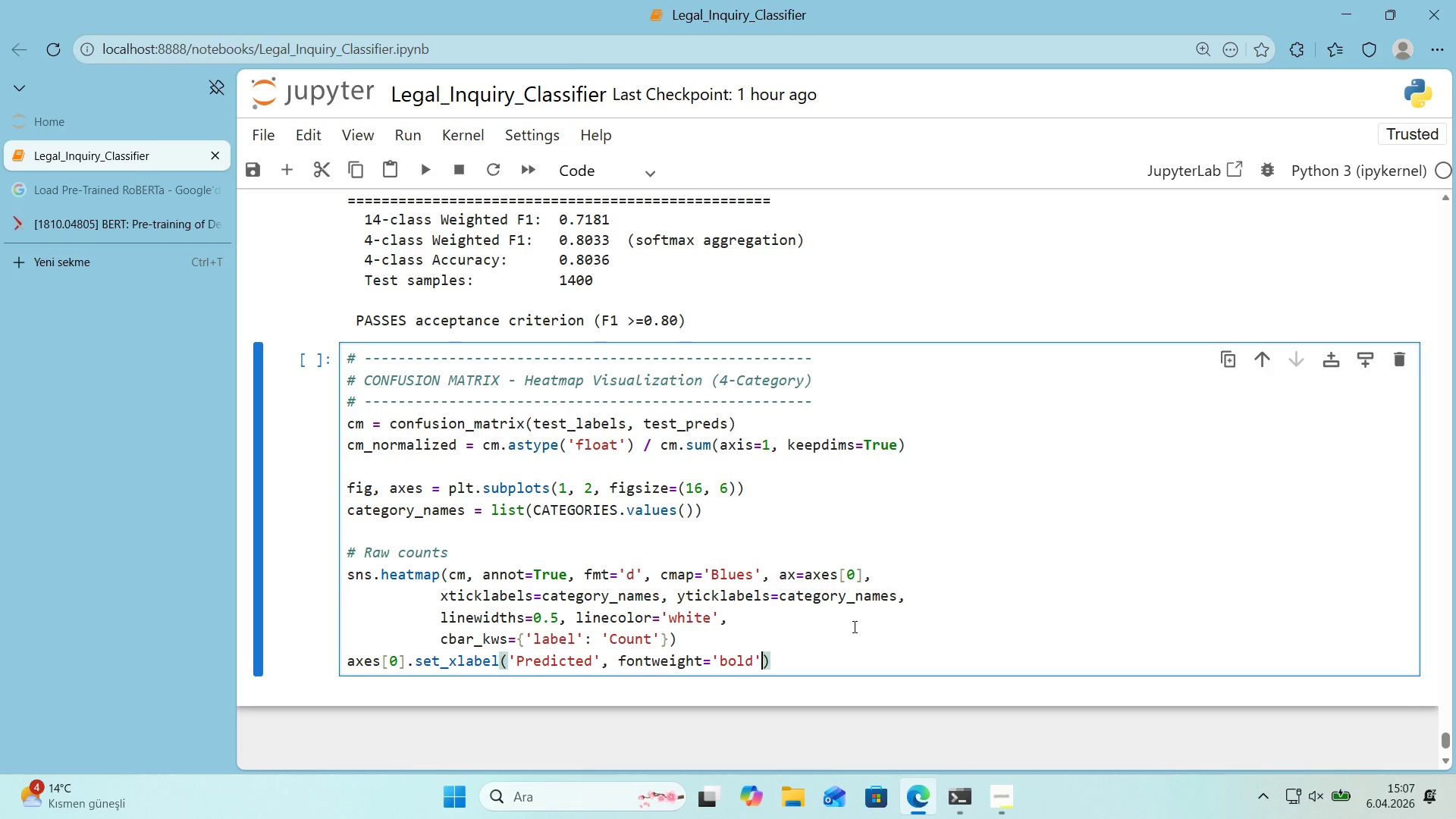 
key(ArrowRight)
 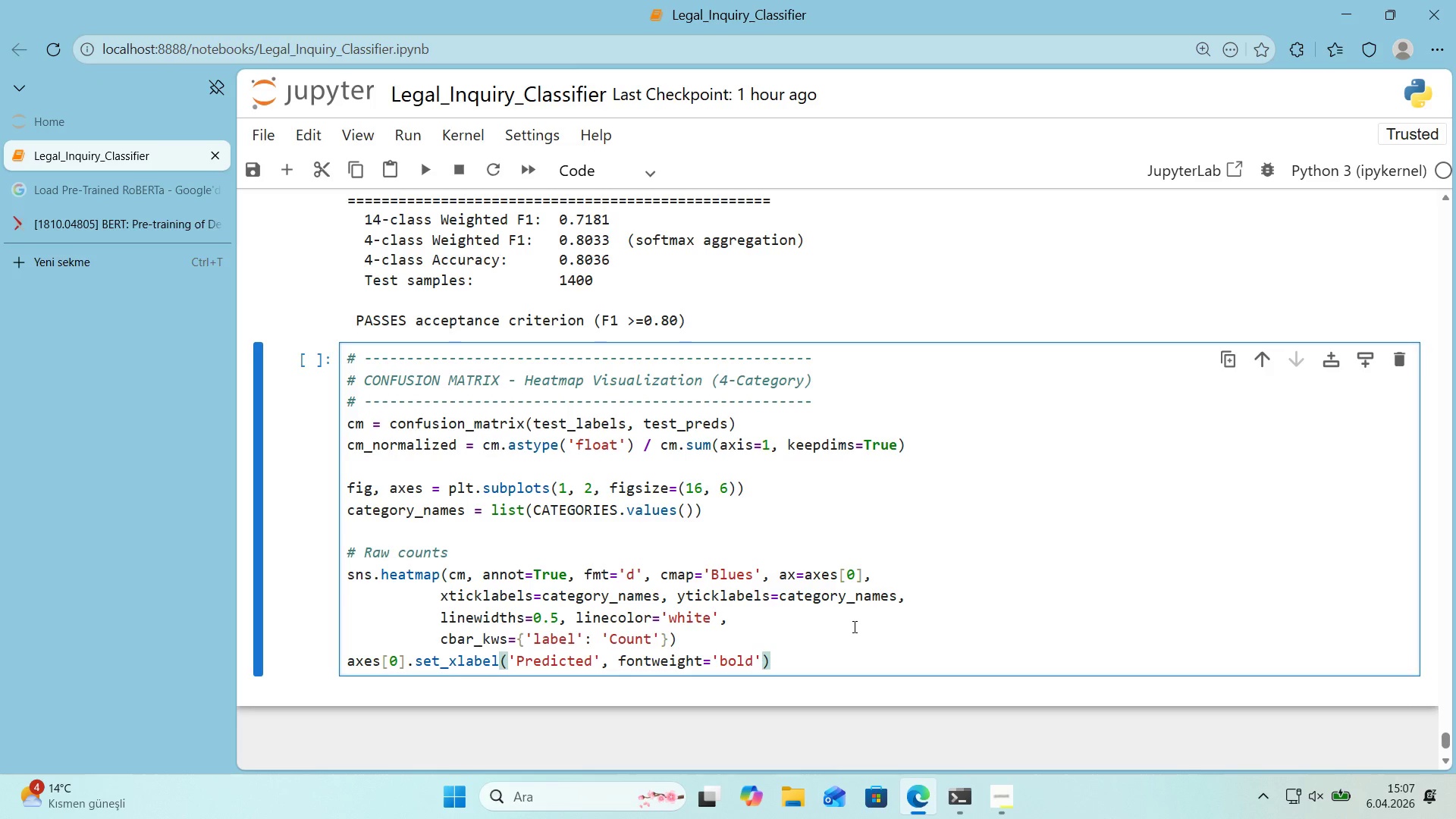 
key(ArrowRight)
 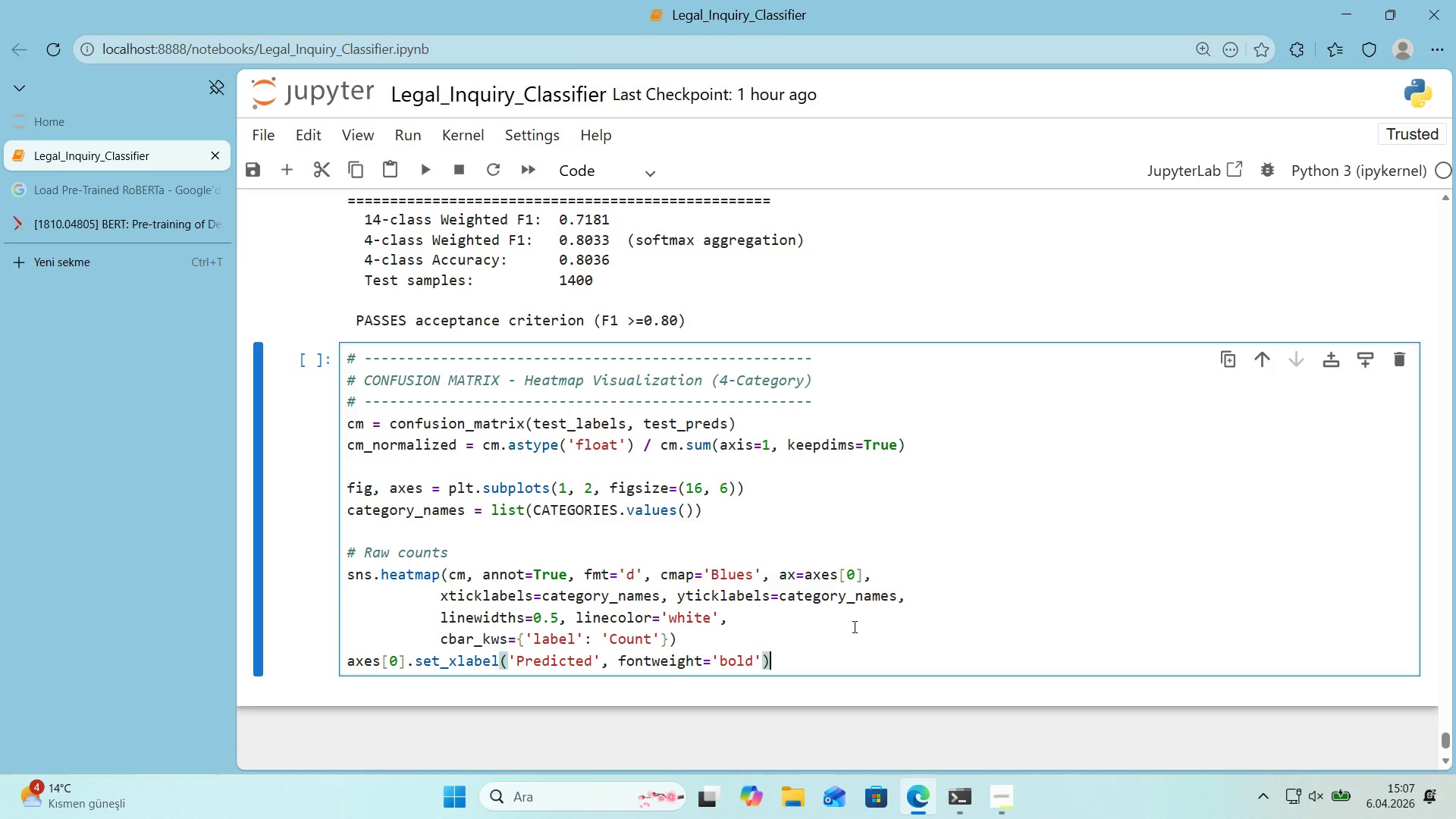 
key(Enter)
 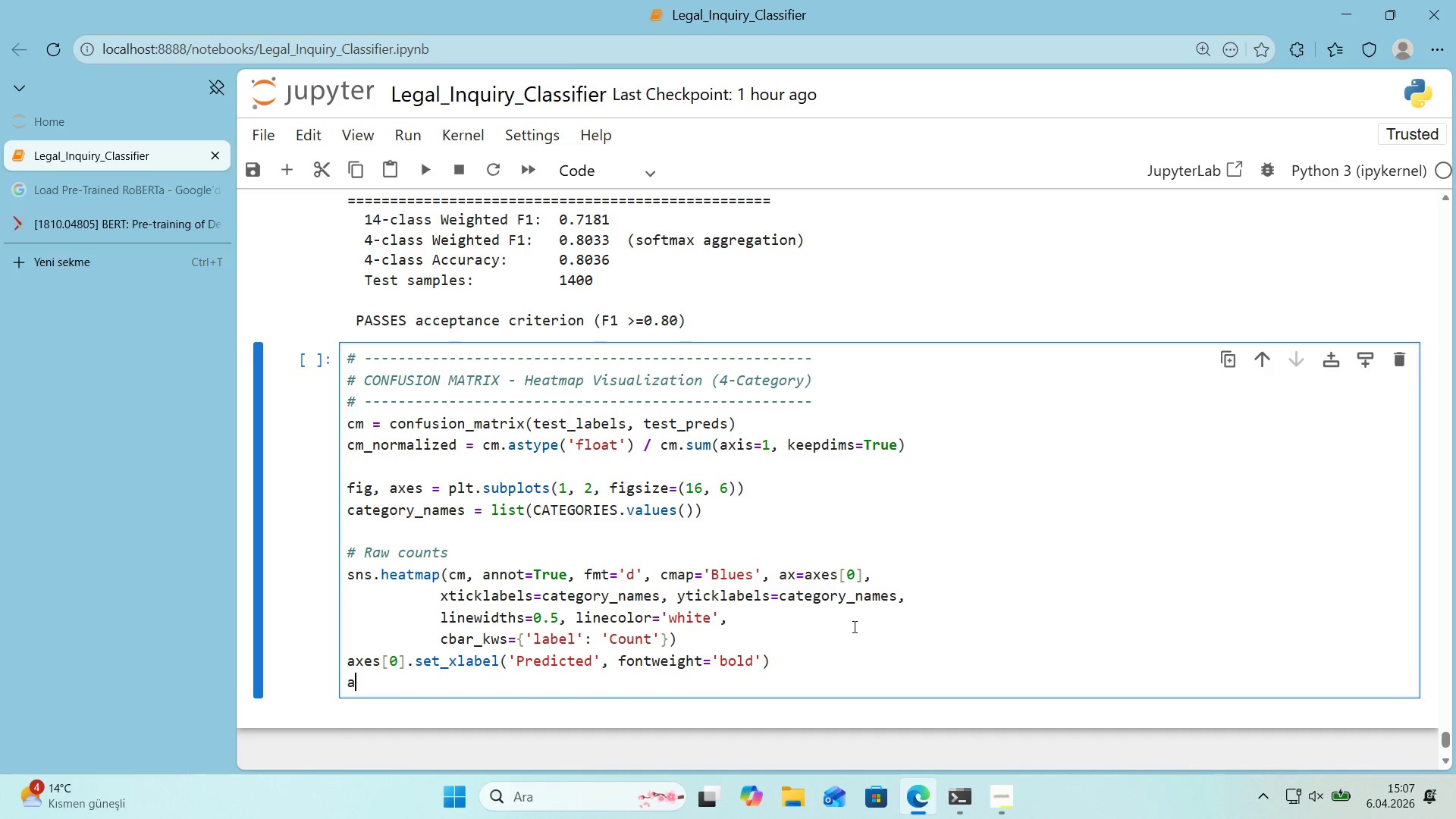 
type(axes)
 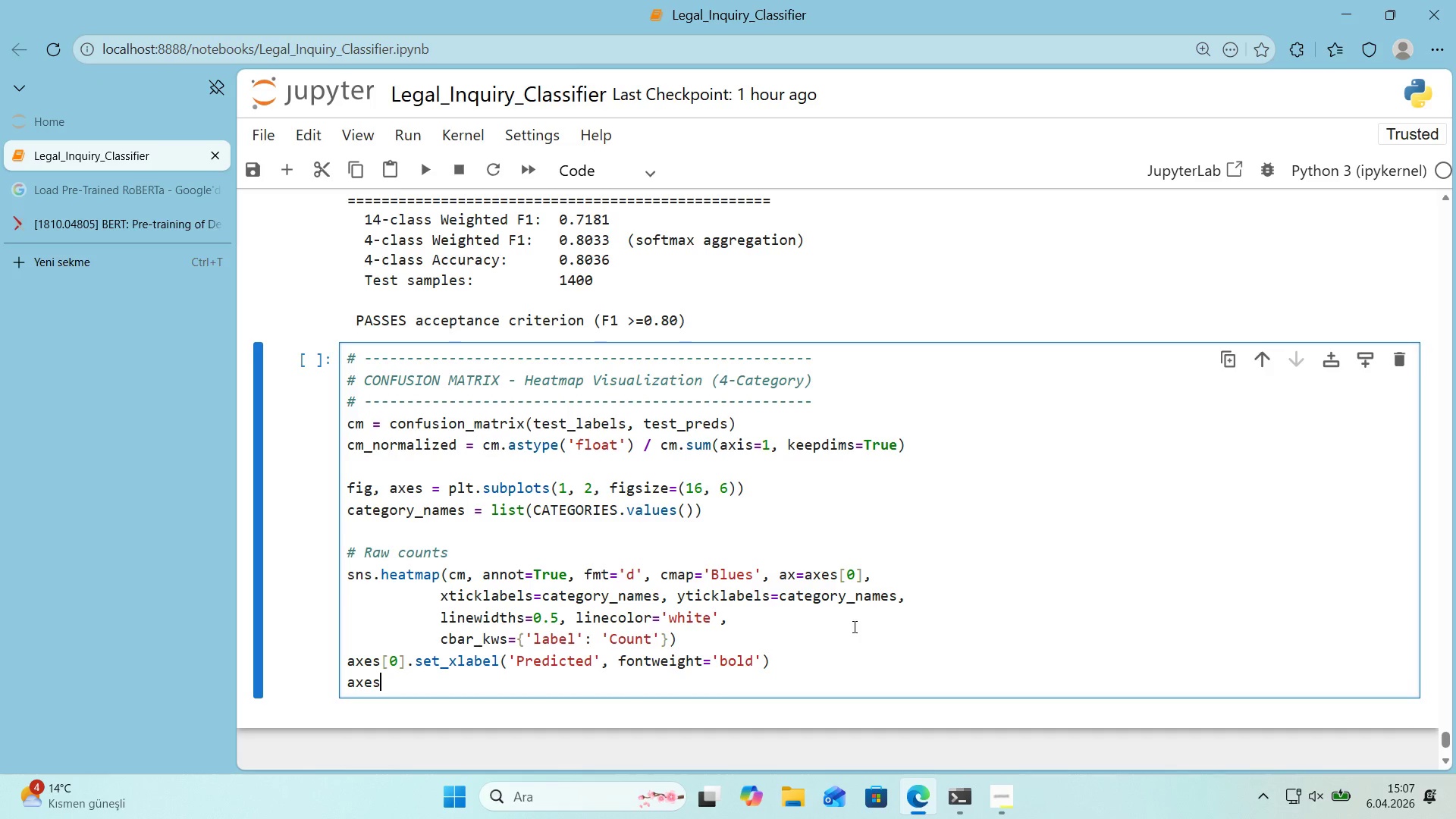 
key(Alt+Control+8)
 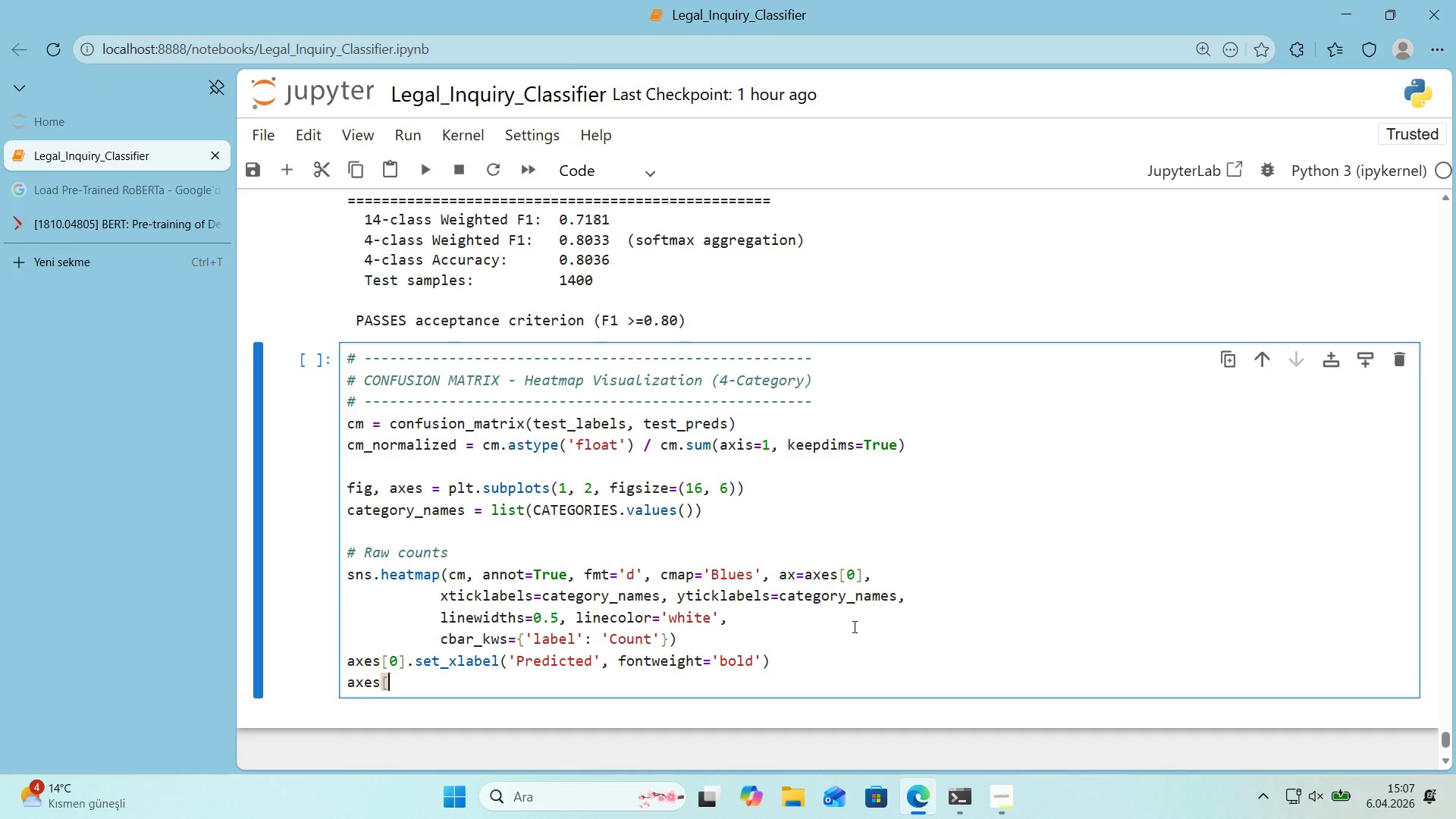 
key(Alt+Control+9)
 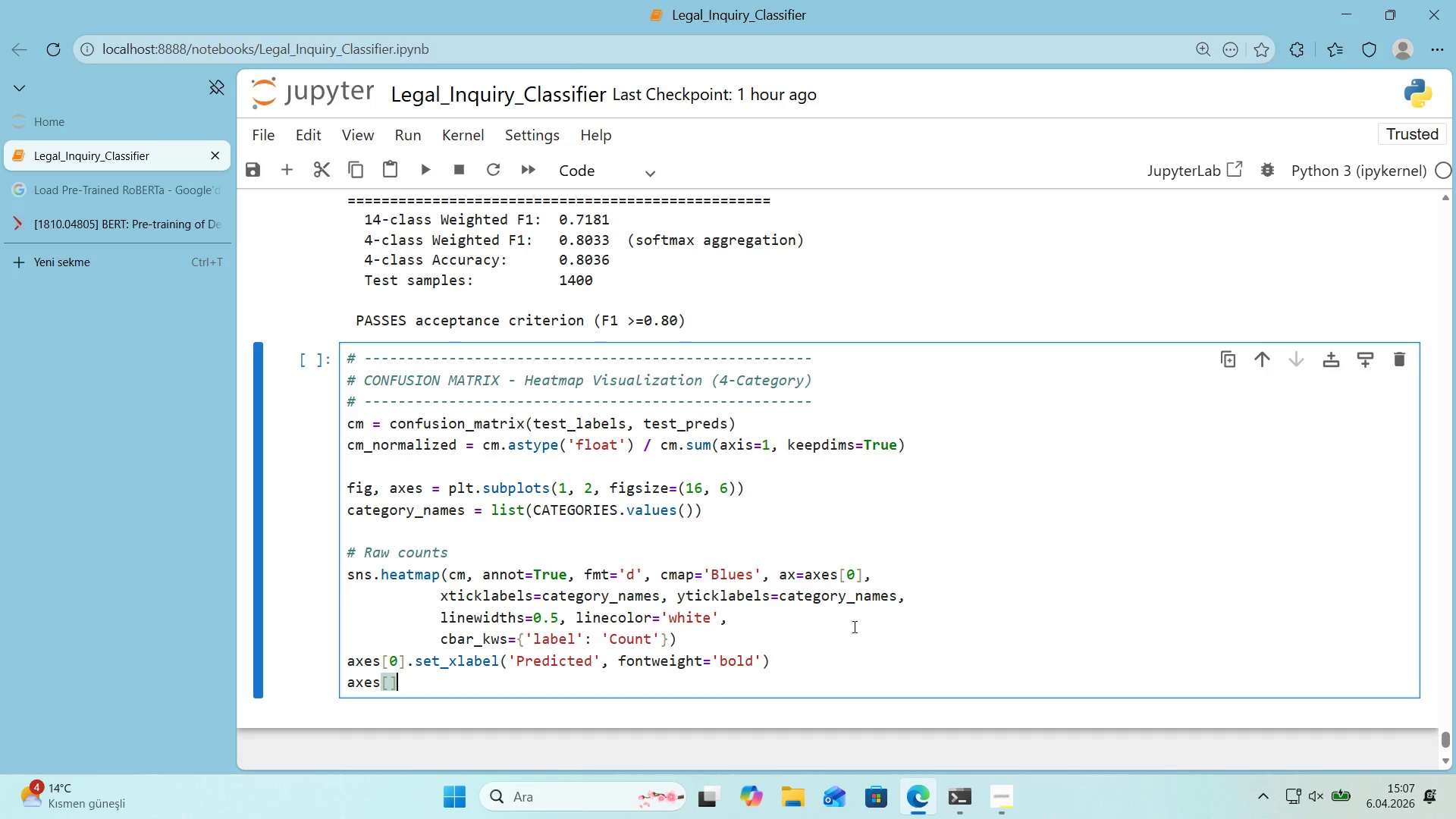 
key(ArrowLeft)
 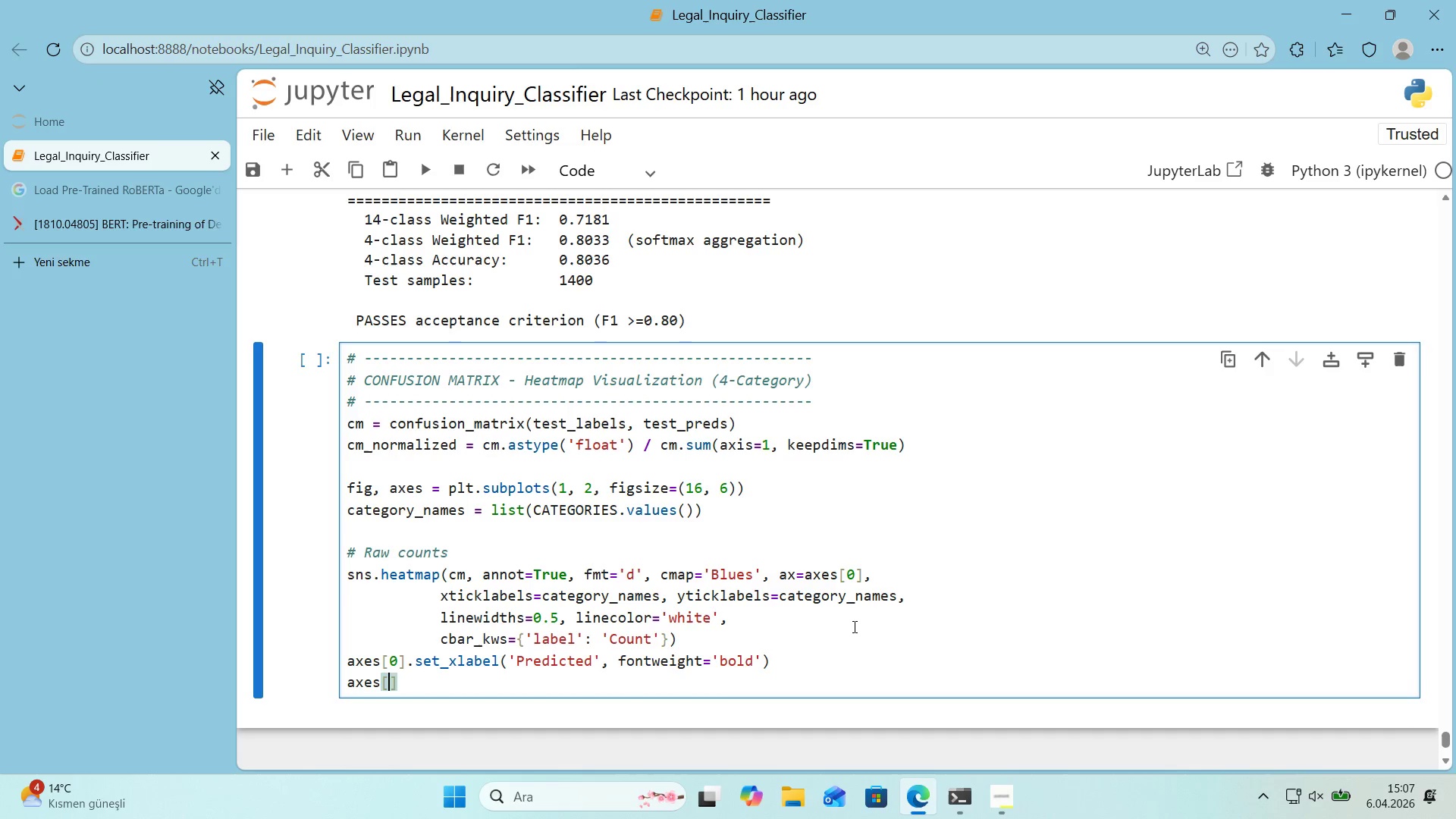 
key(Numpad0)
 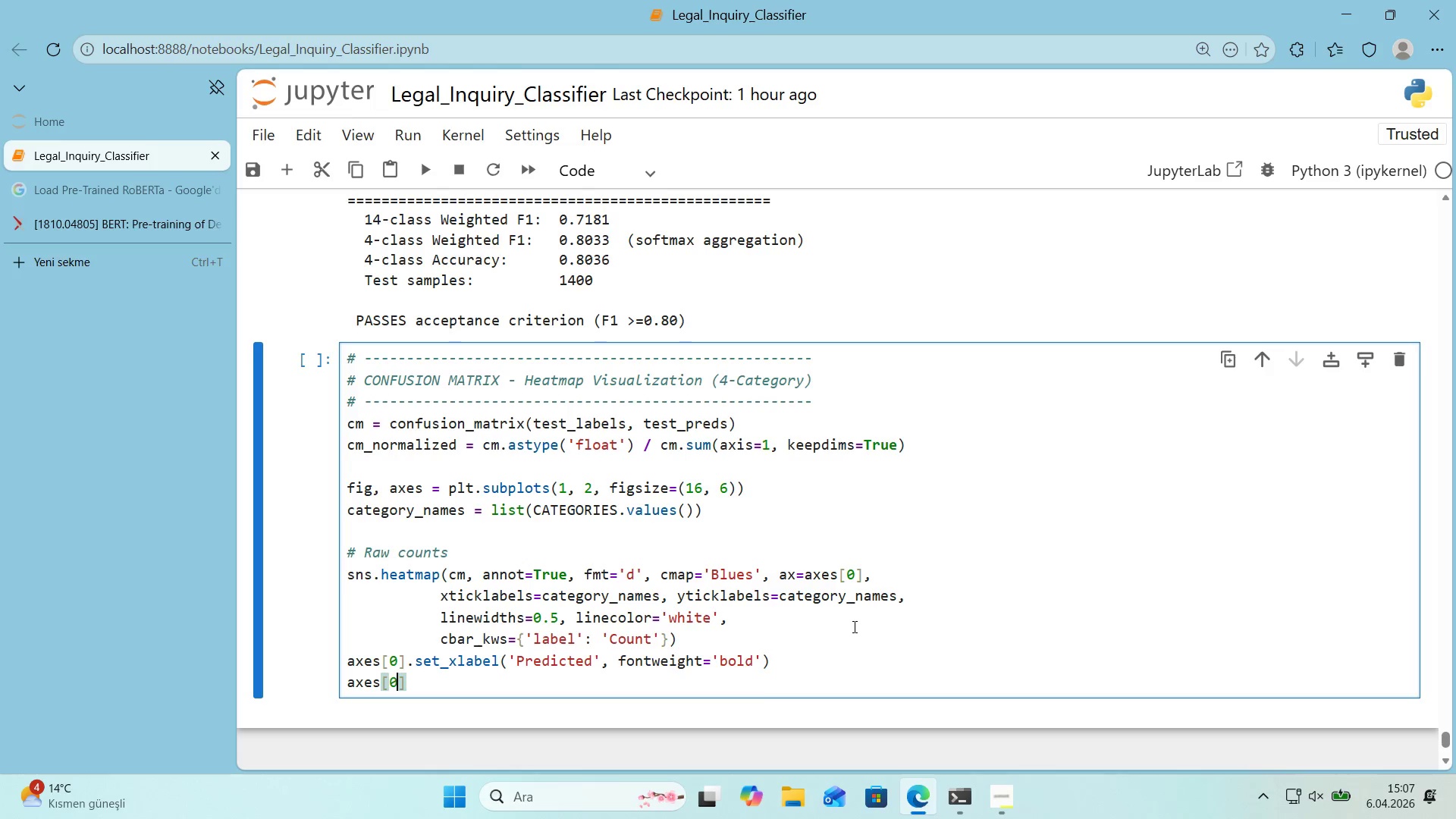 
key(ArrowRight)
 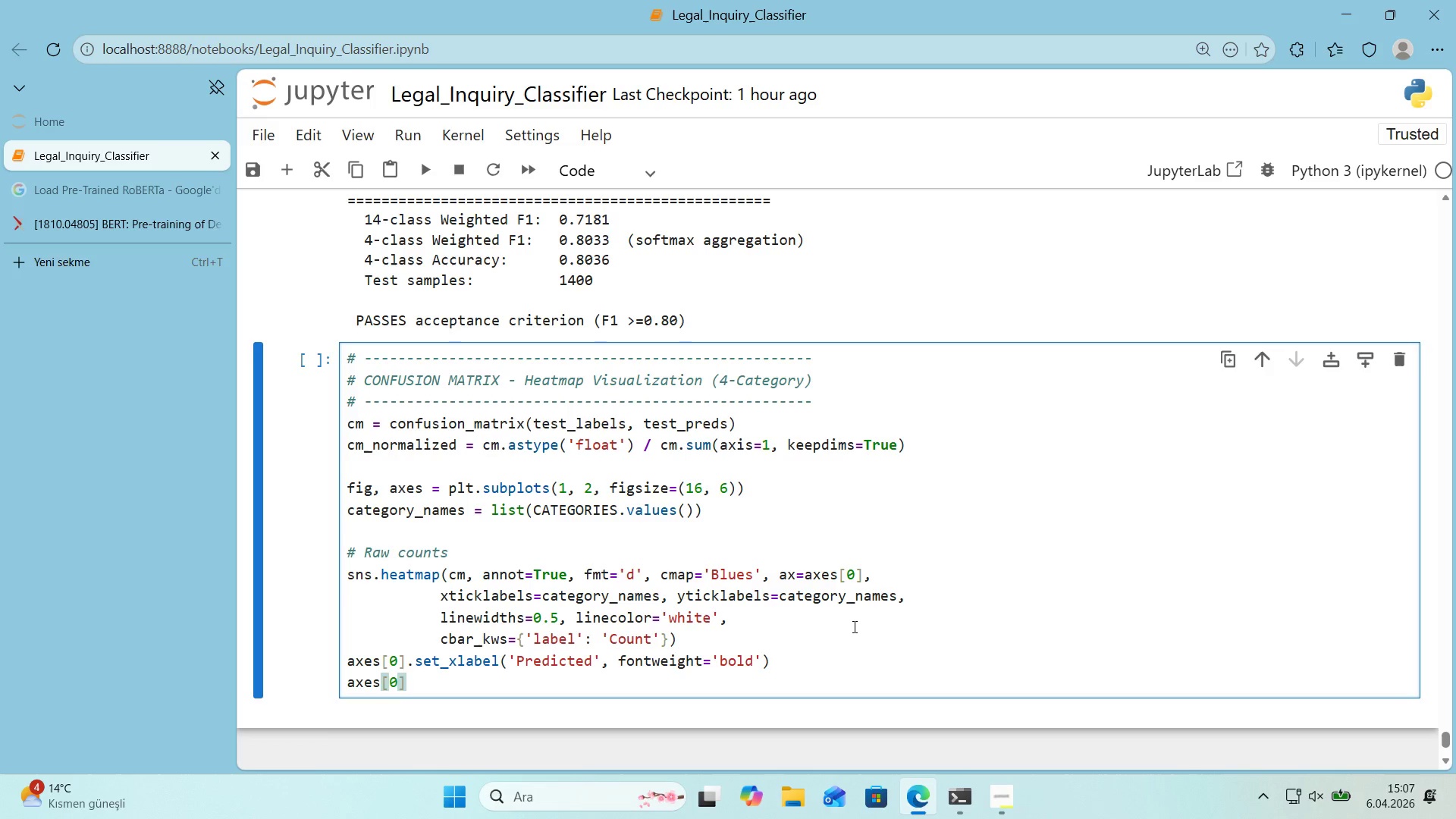 
type(.set_ylabel*()
 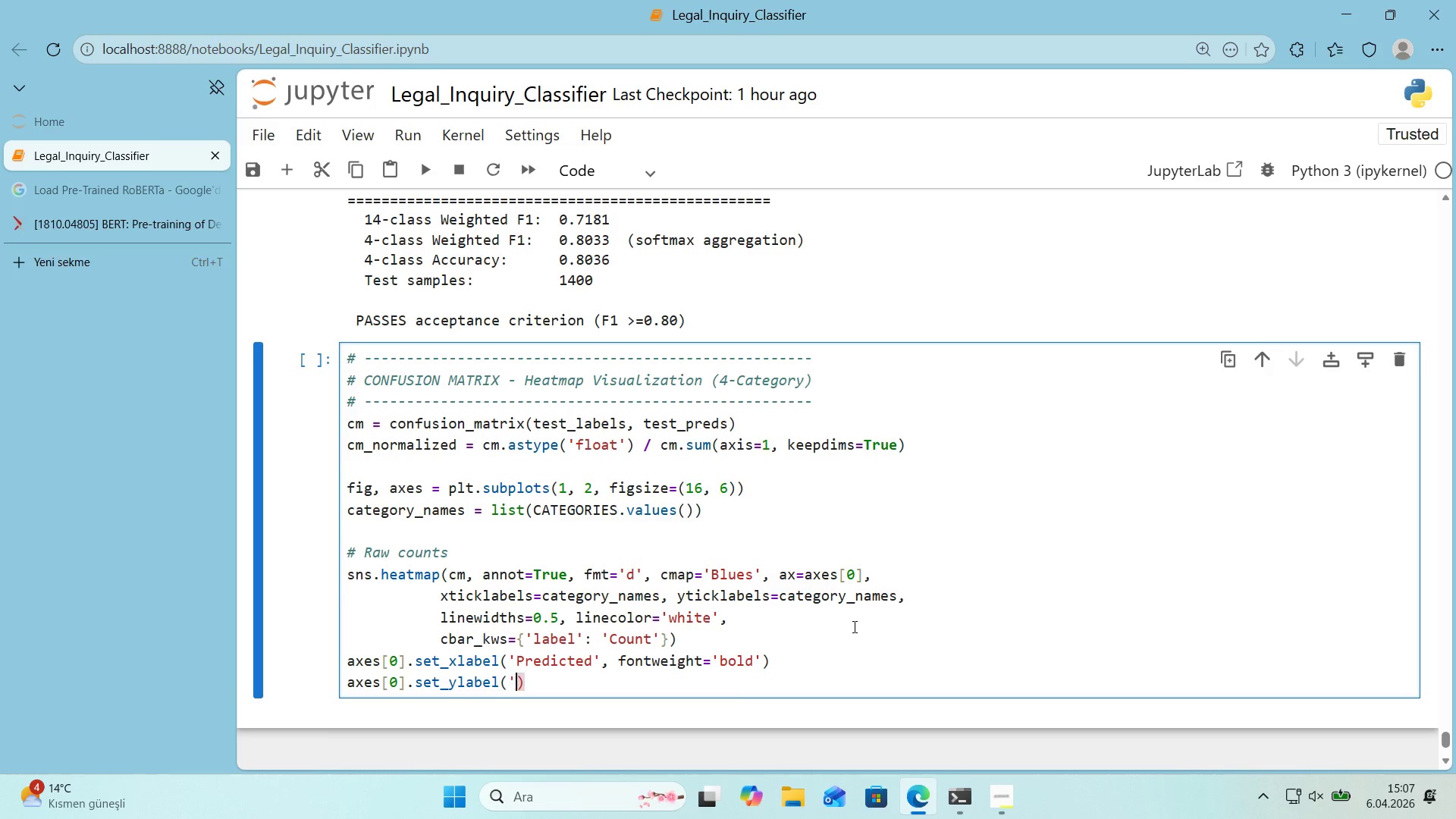 
 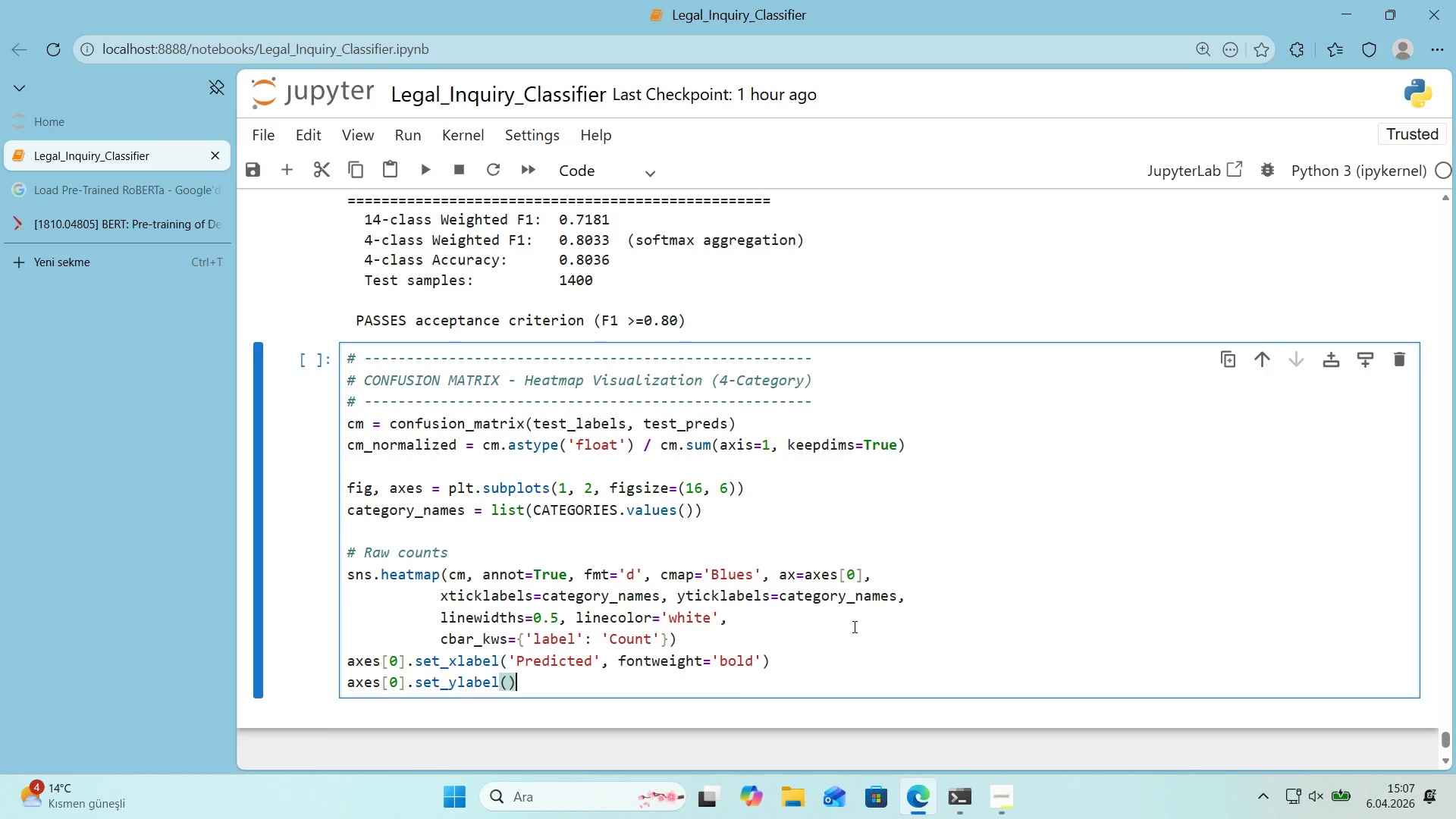 
key(ArrowLeft)
 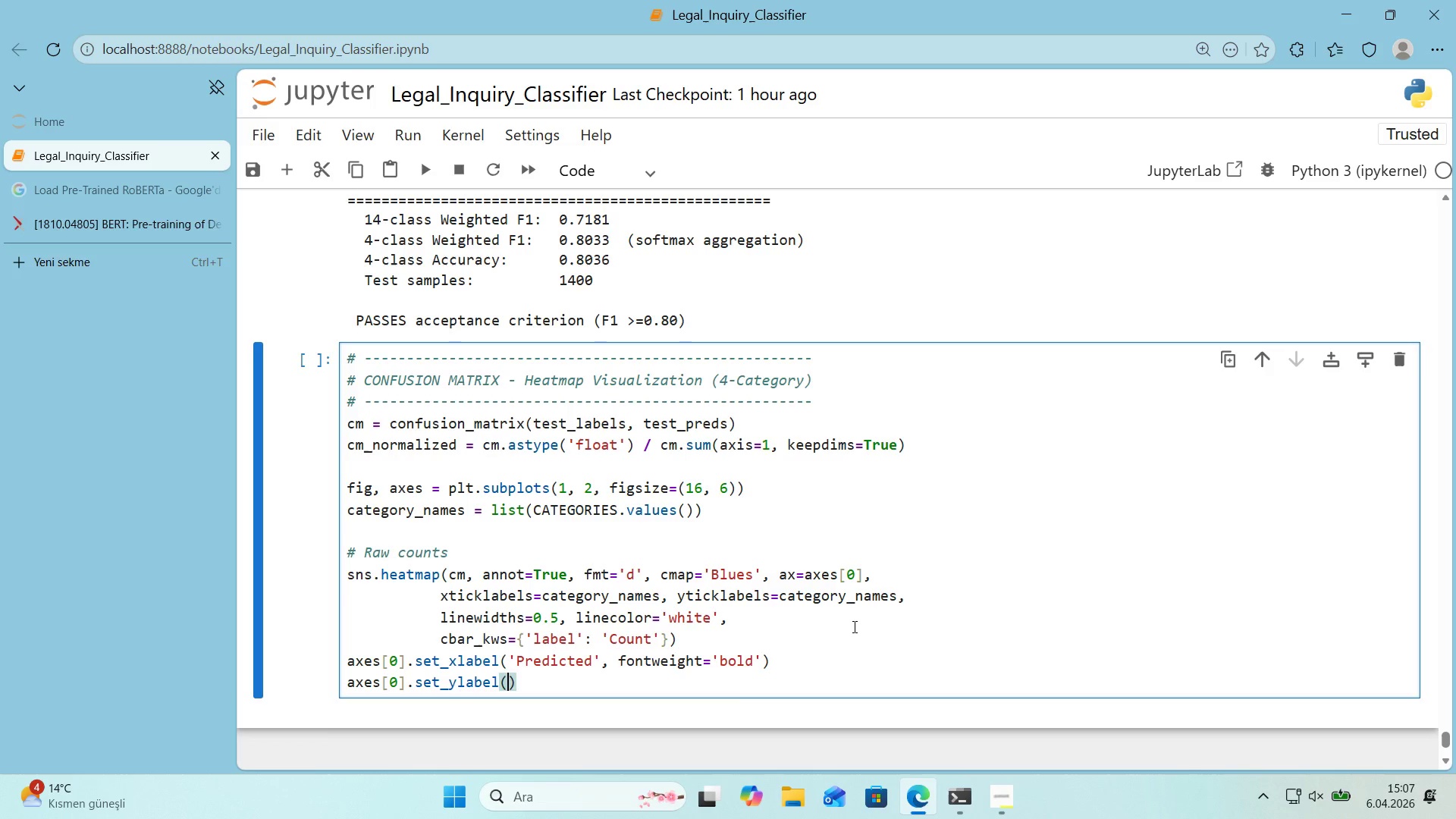 
type(@@)
 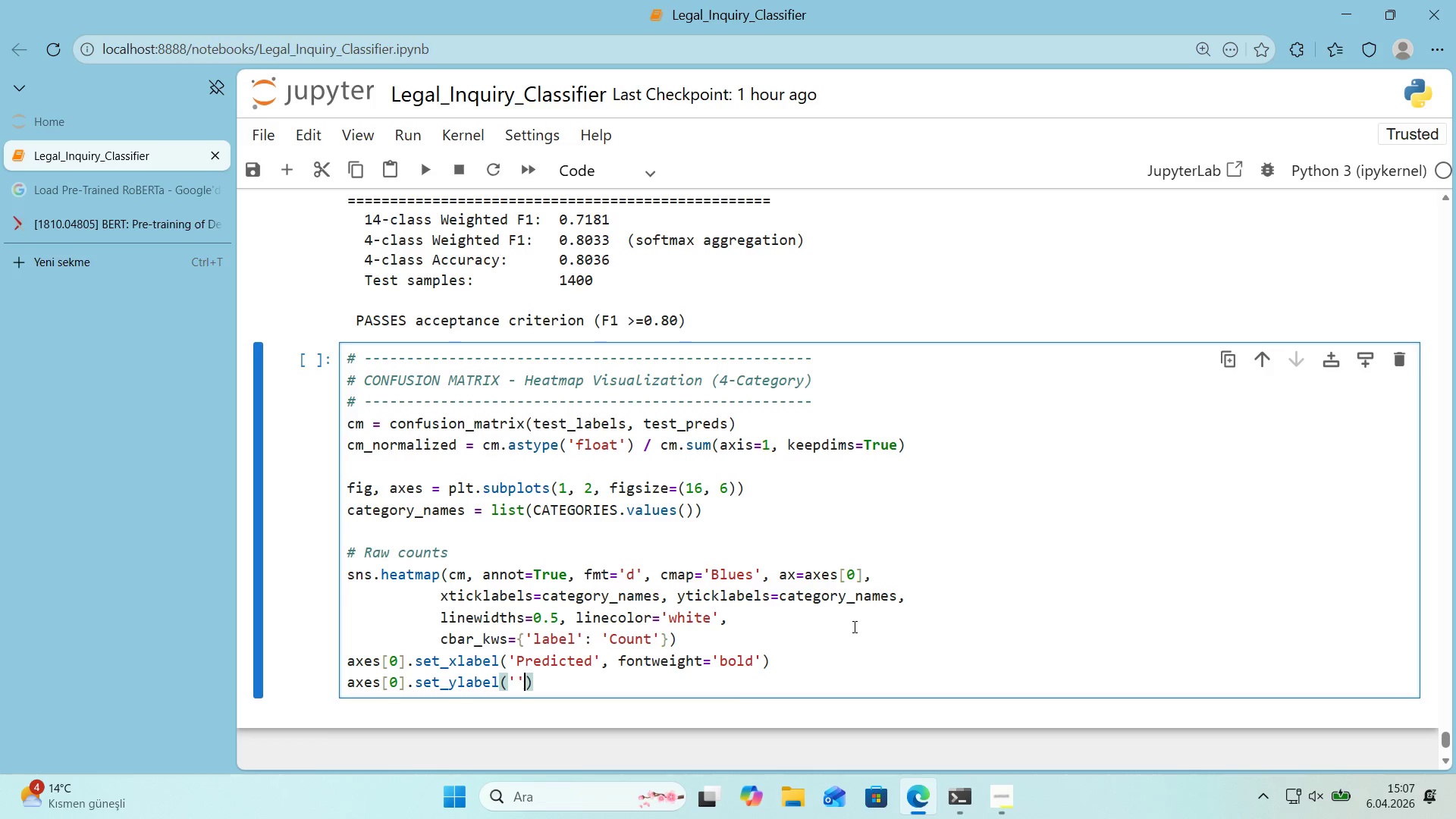 
key(ArrowLeft)
 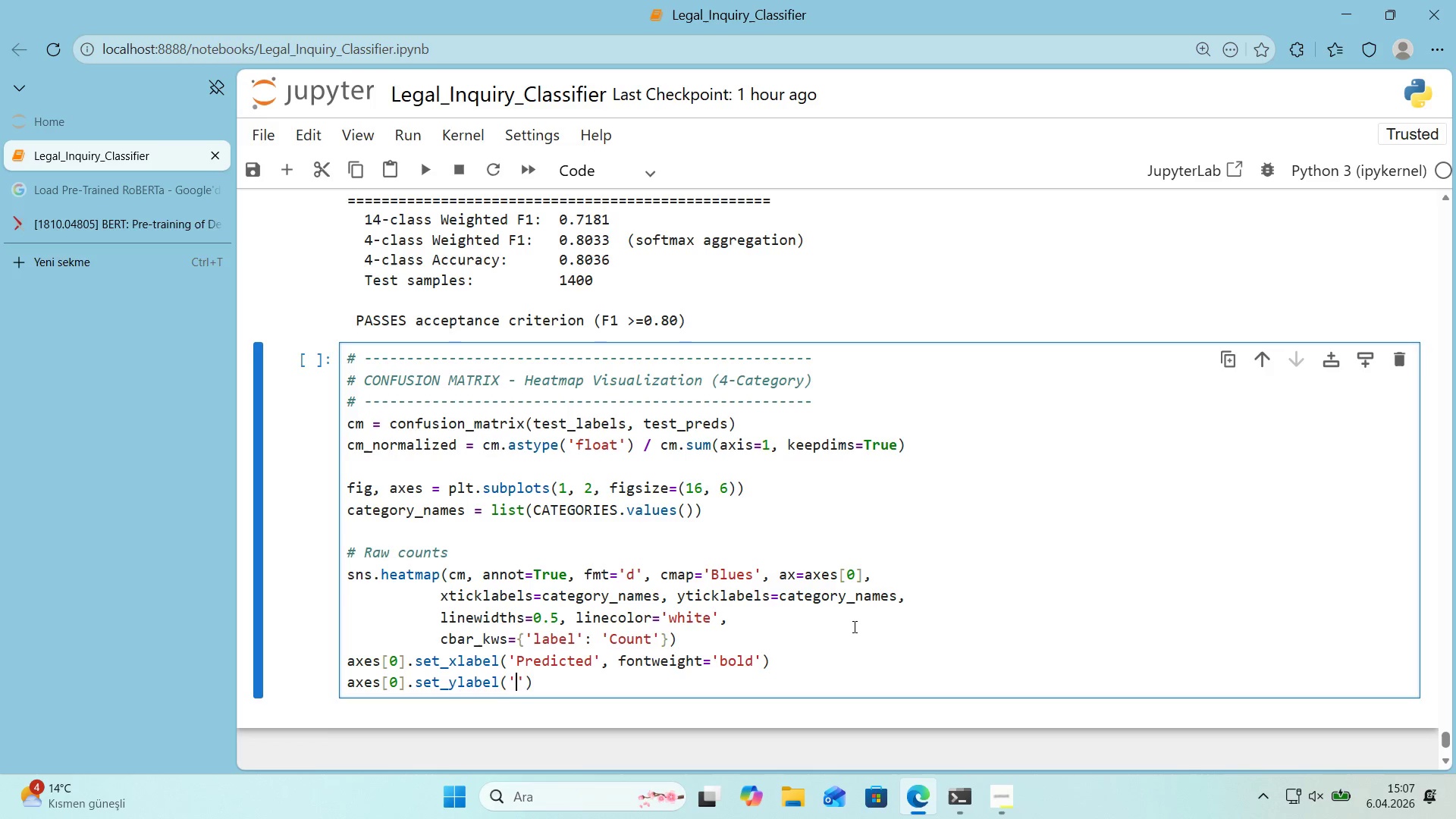 
type(Actual)
 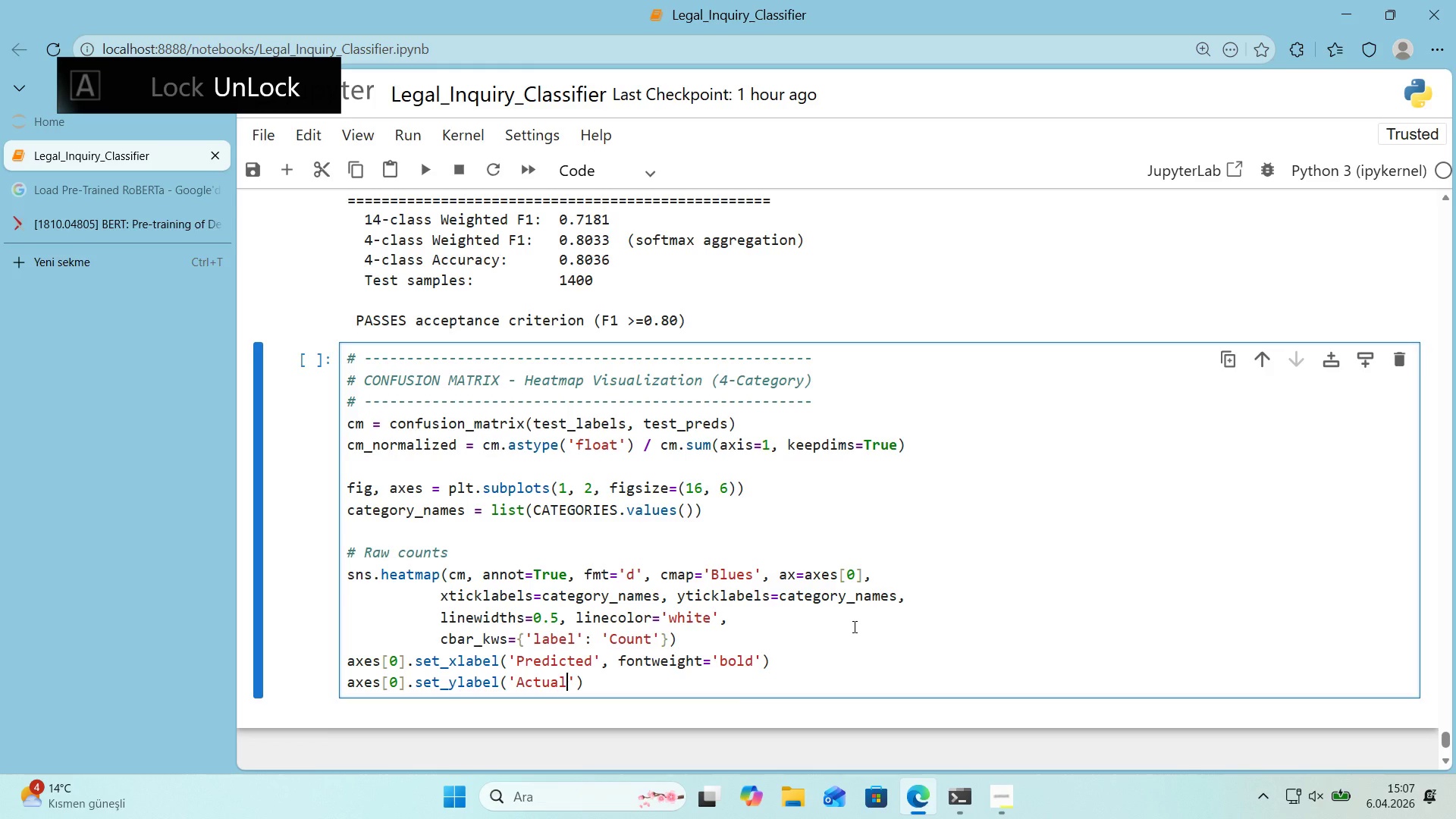 
key(ArrowRight)
 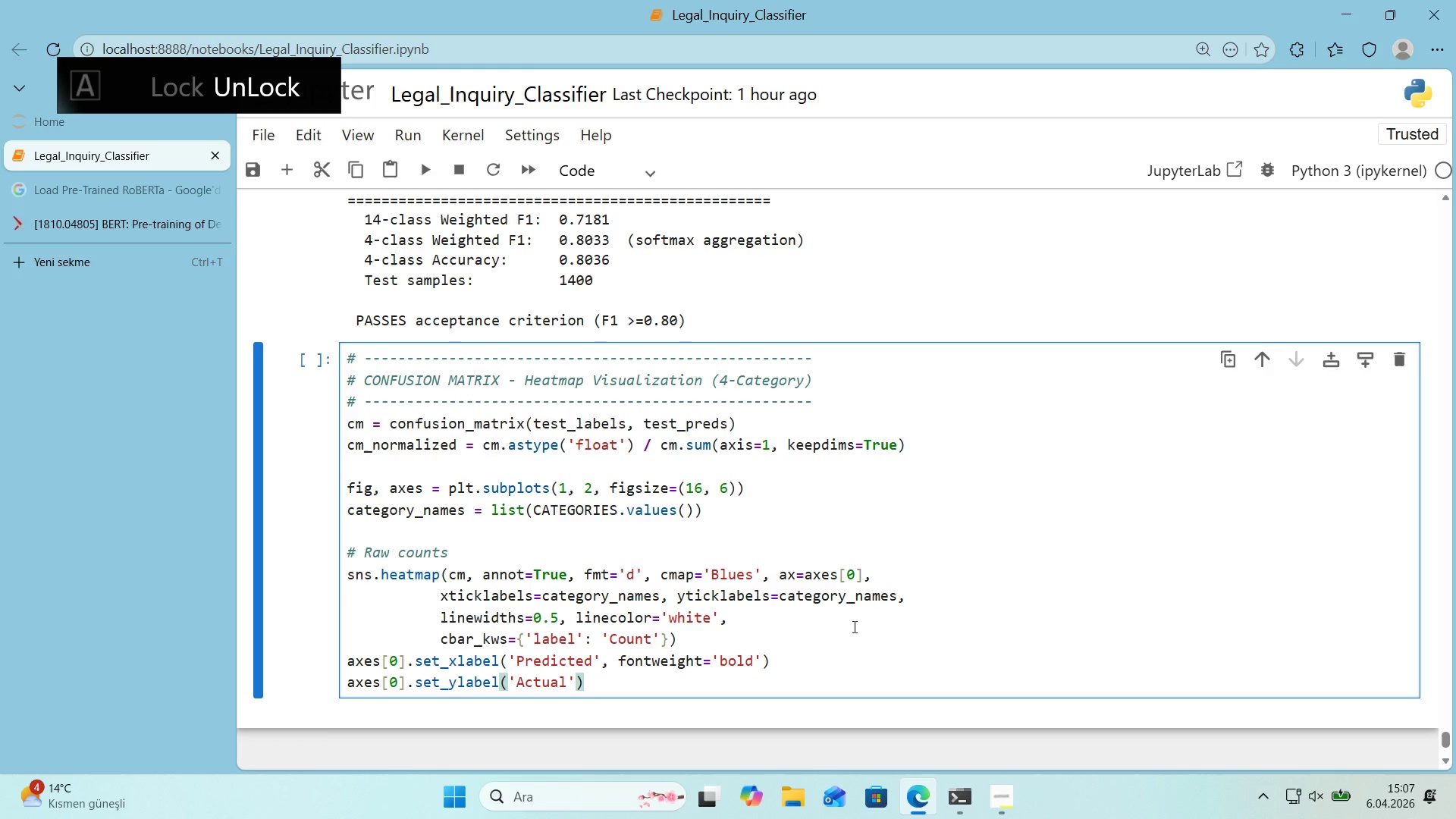 
type(, fontwe'ght)@@)
 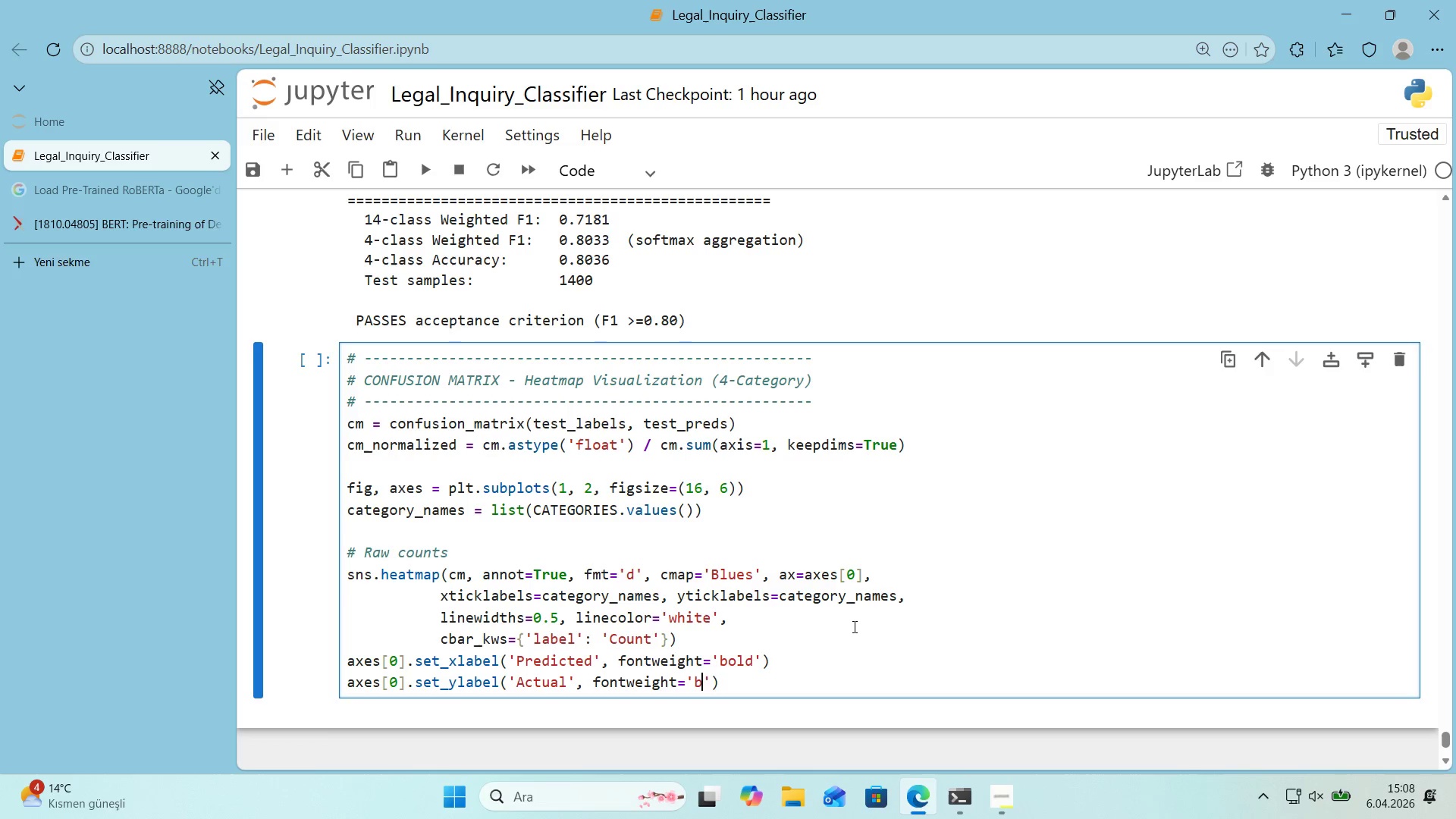 
 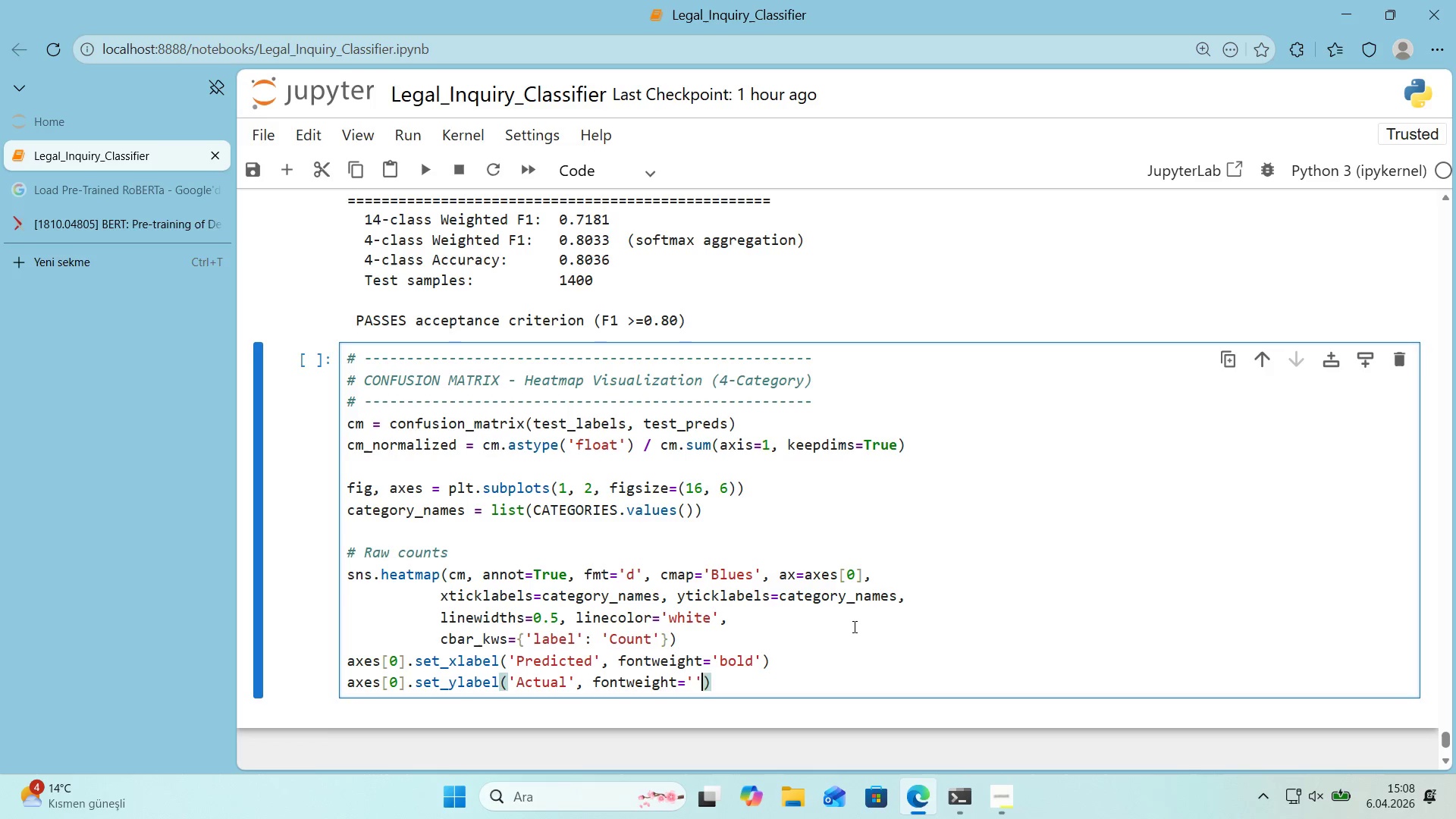 
key(ArrowLeft)
 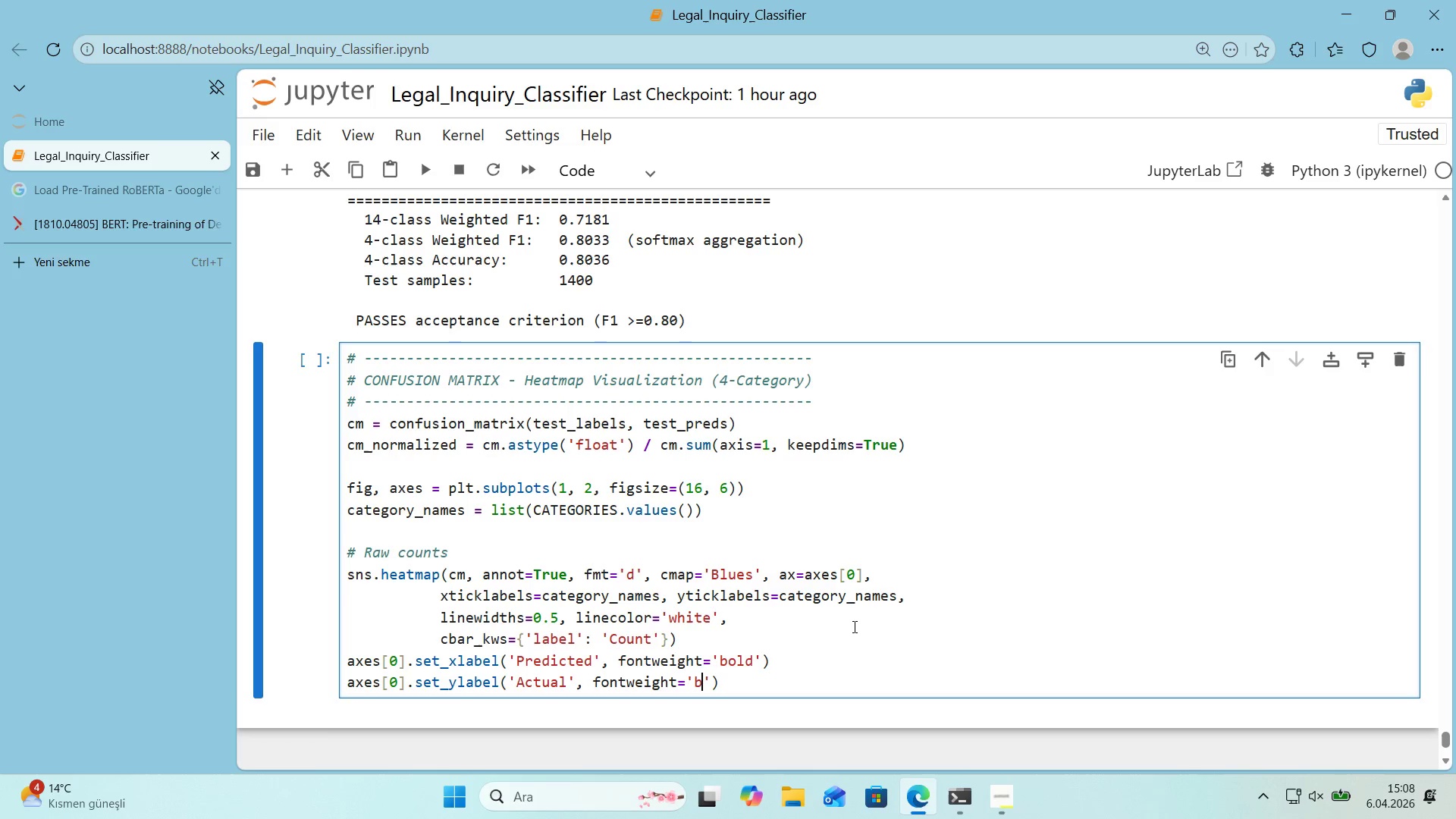 
type(bold)
 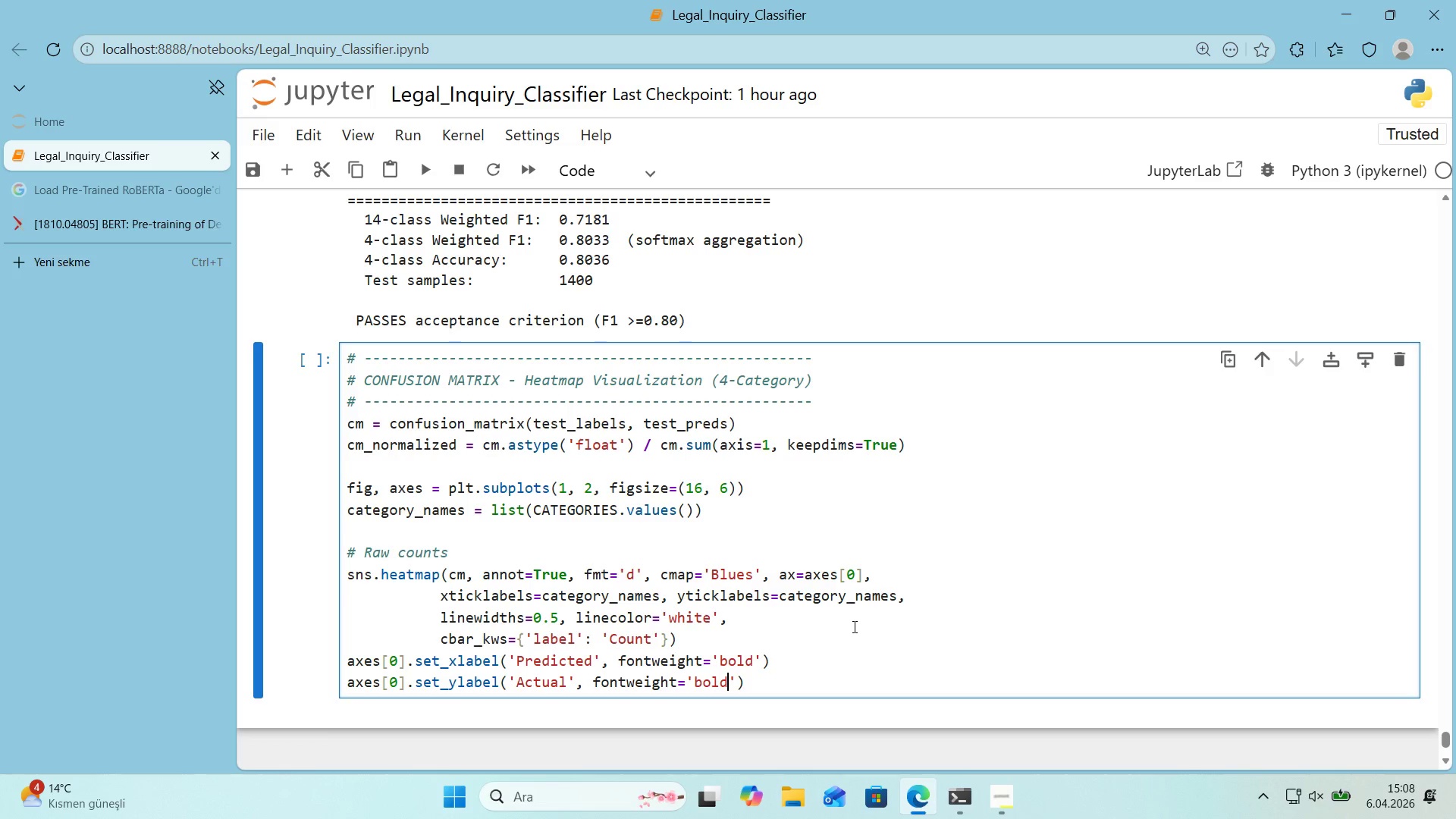 
key(ArrowRight)
 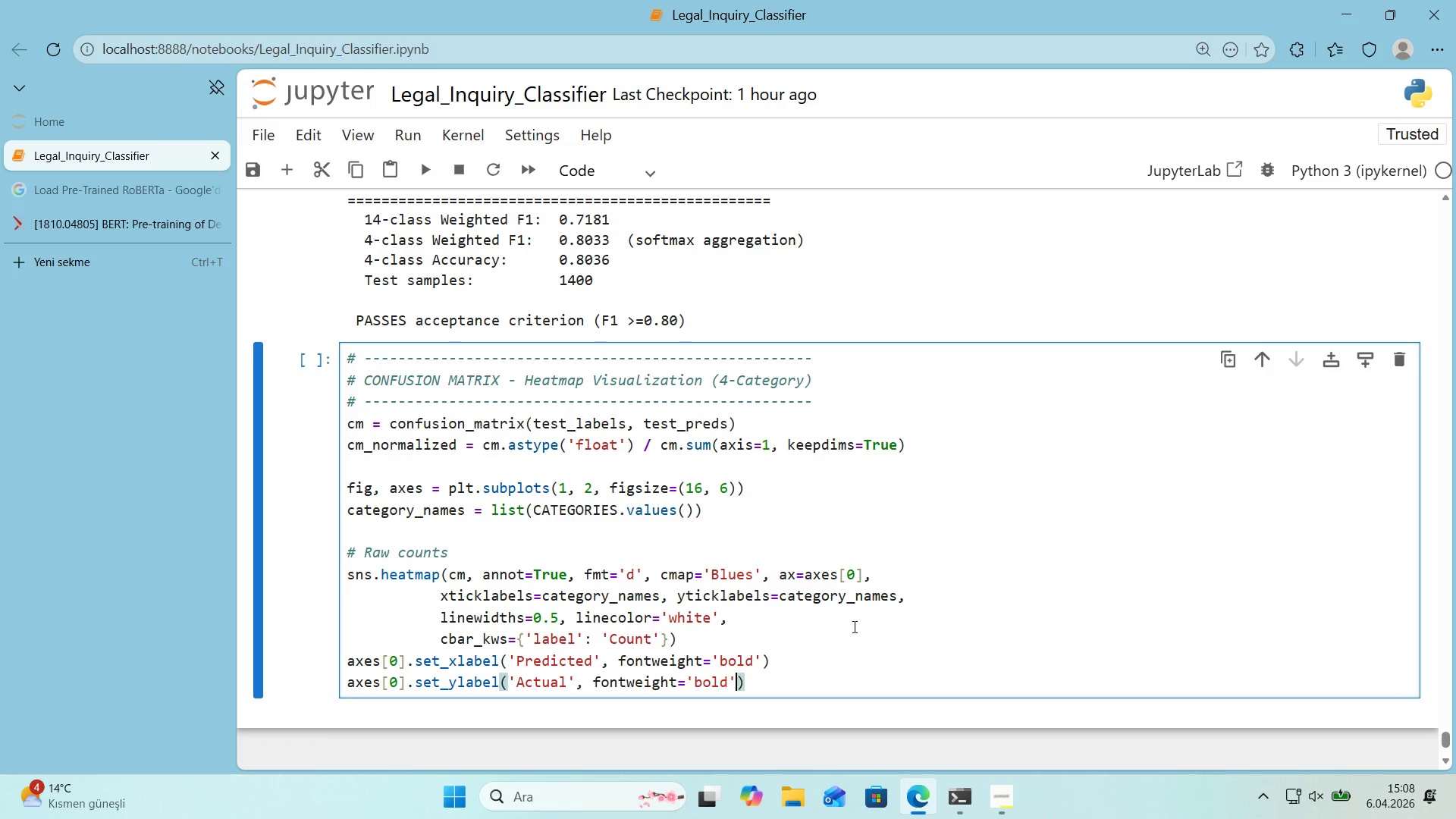 
key(ArrowRight)
 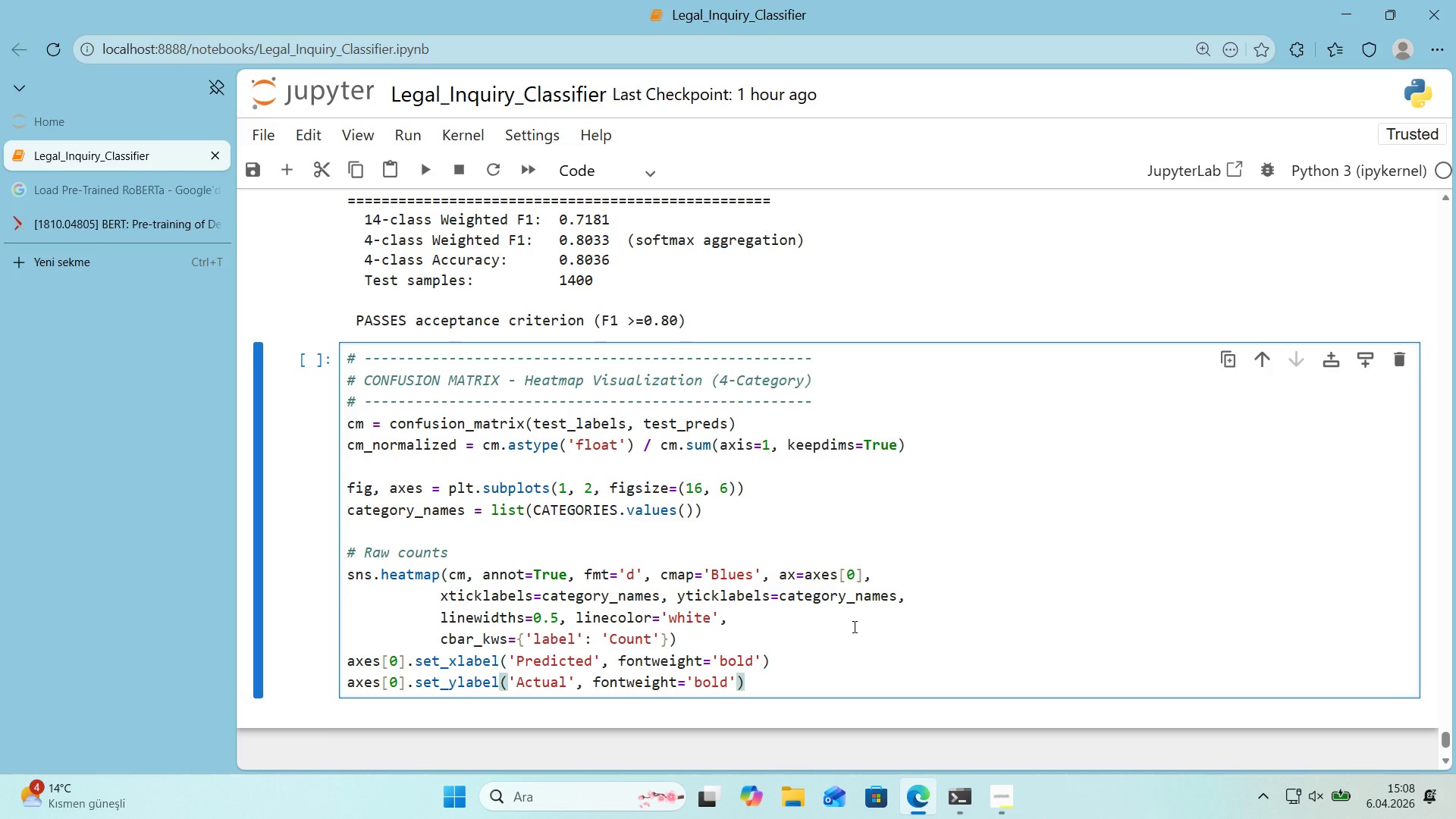 
key(Enter)
 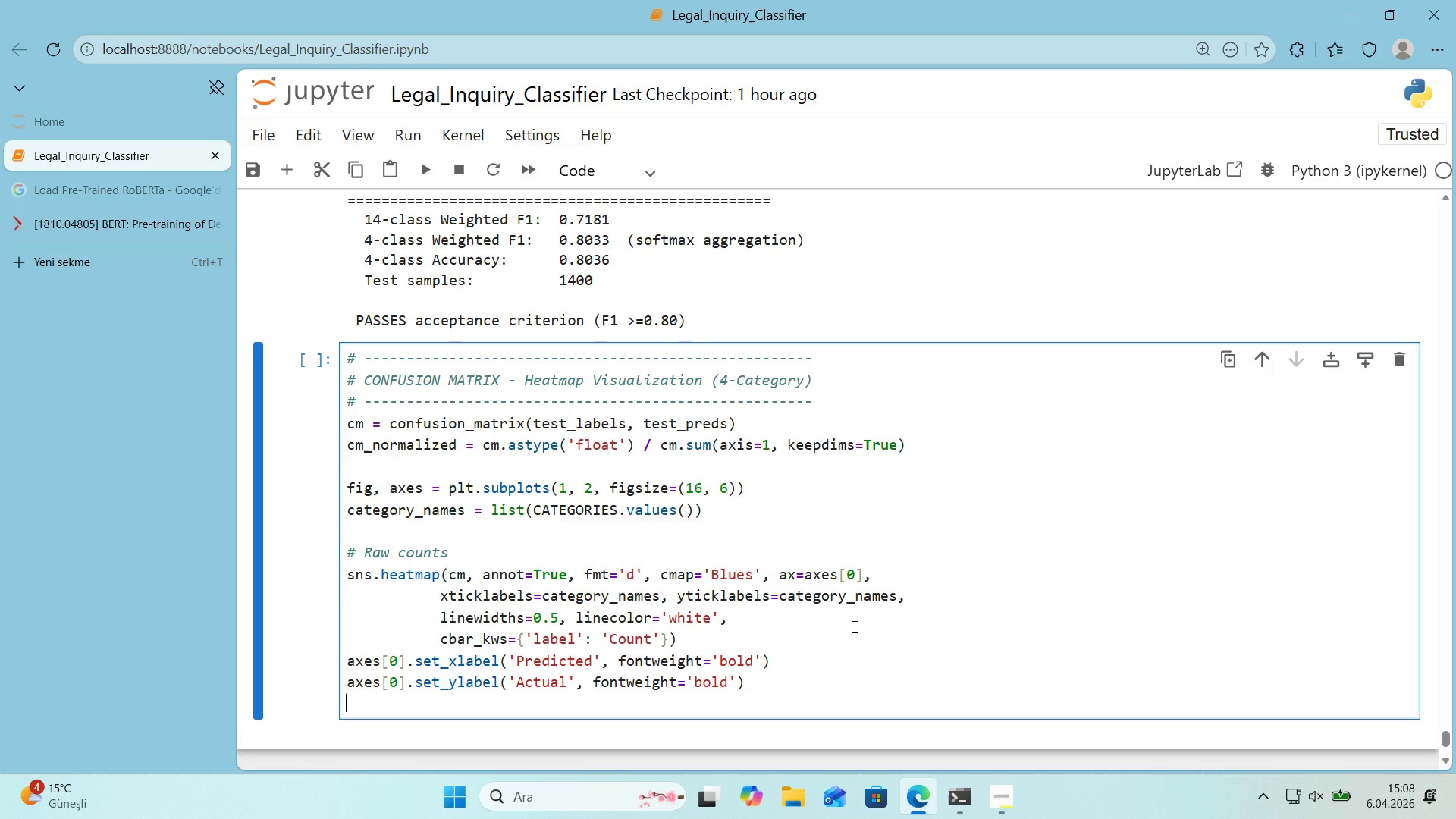 
wait(9.86)
 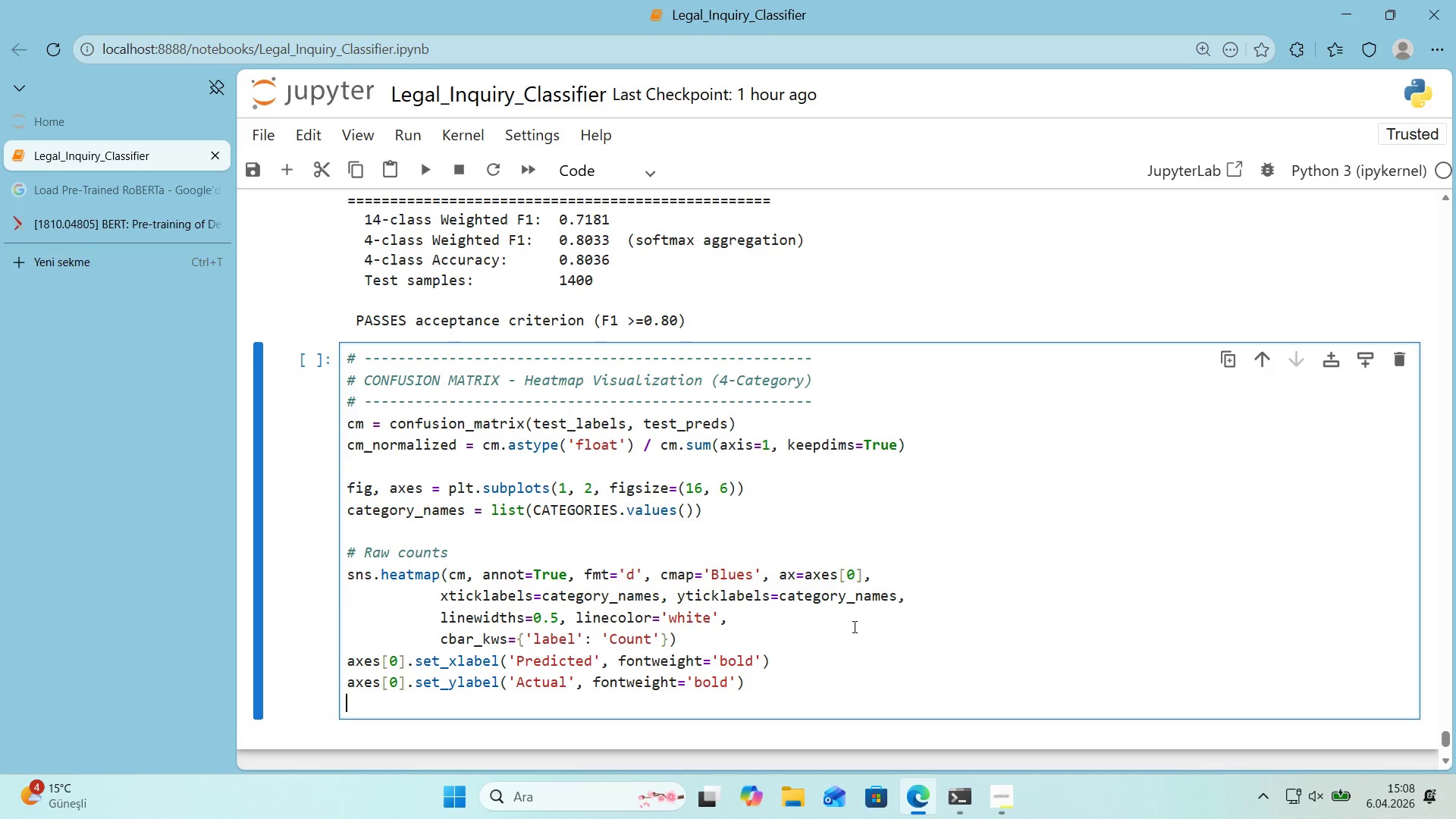 
scroll: coordinate [899, 625], scroll_direction: down, amount: 1.0
 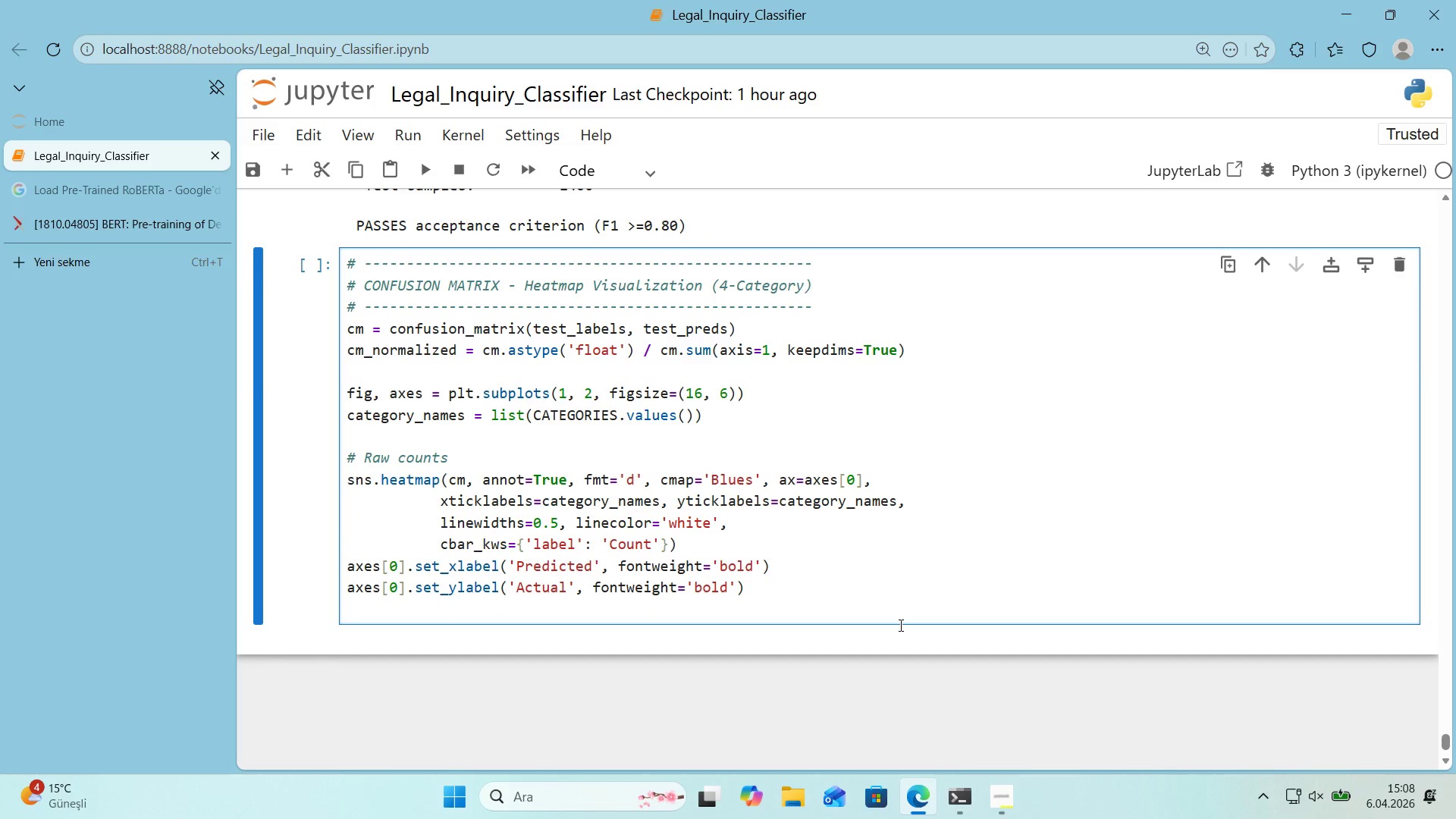 
type(axes)
 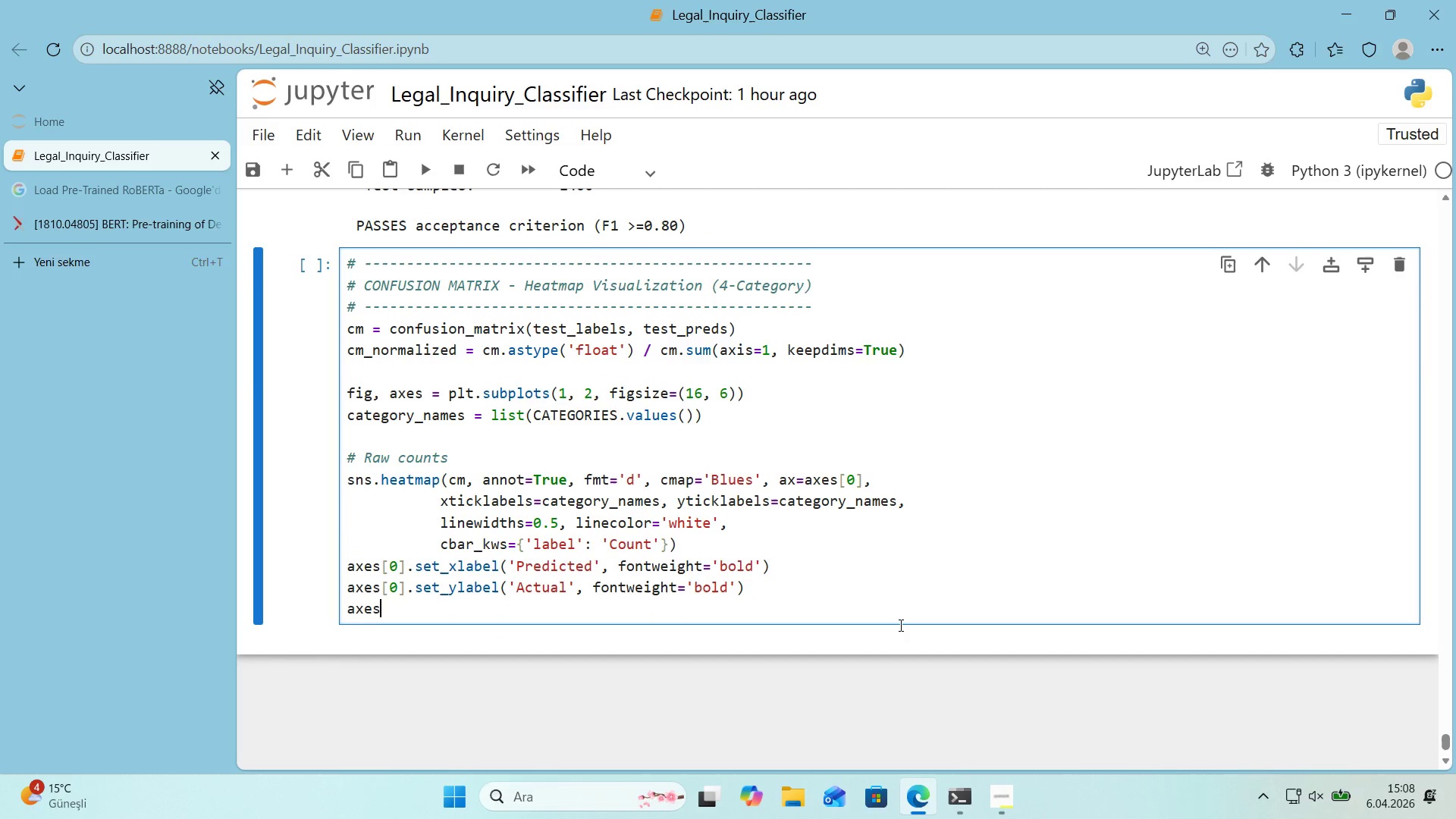 
key(Alt+Control+8)
 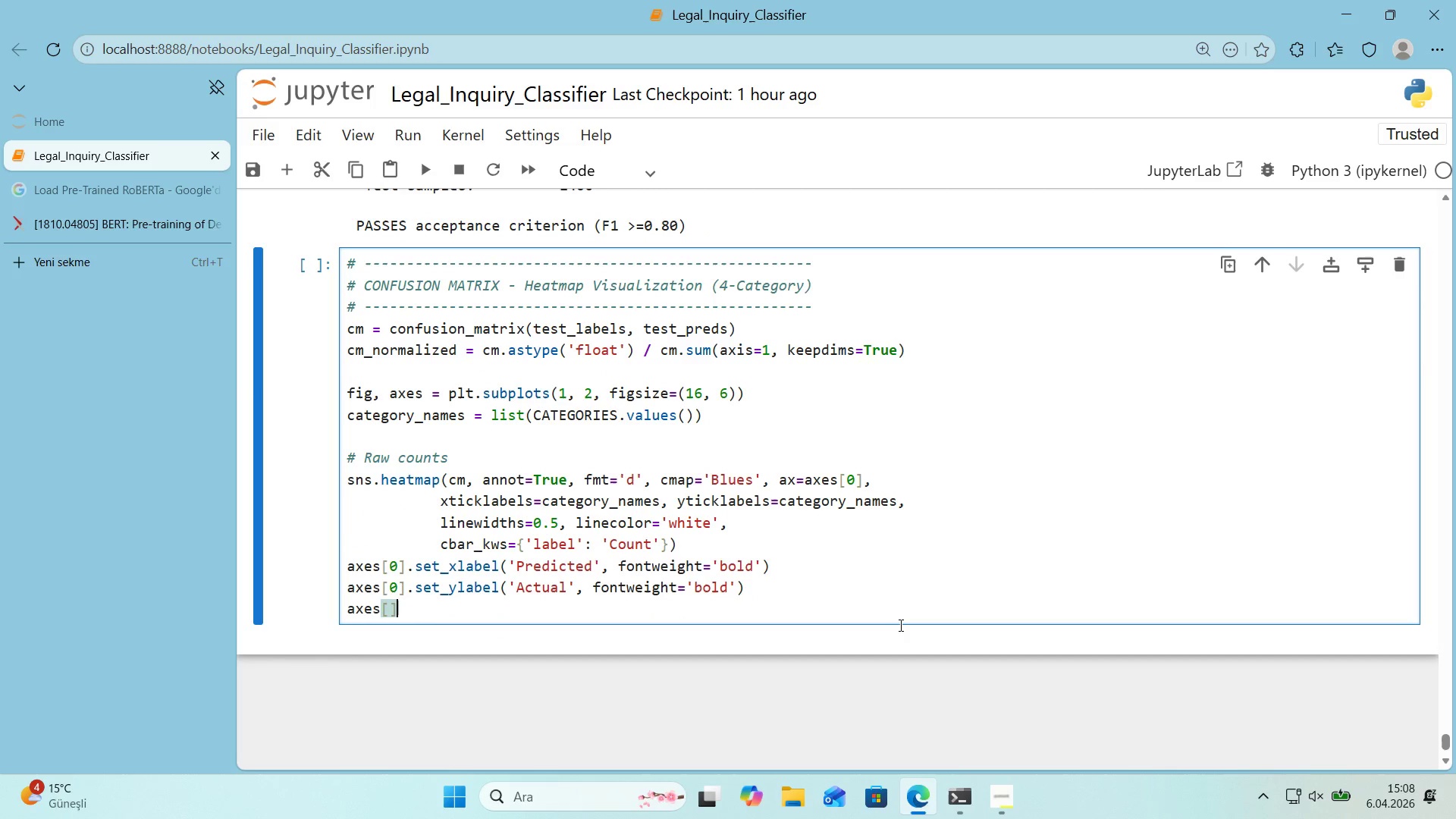 
key(Alt+Control+9)
 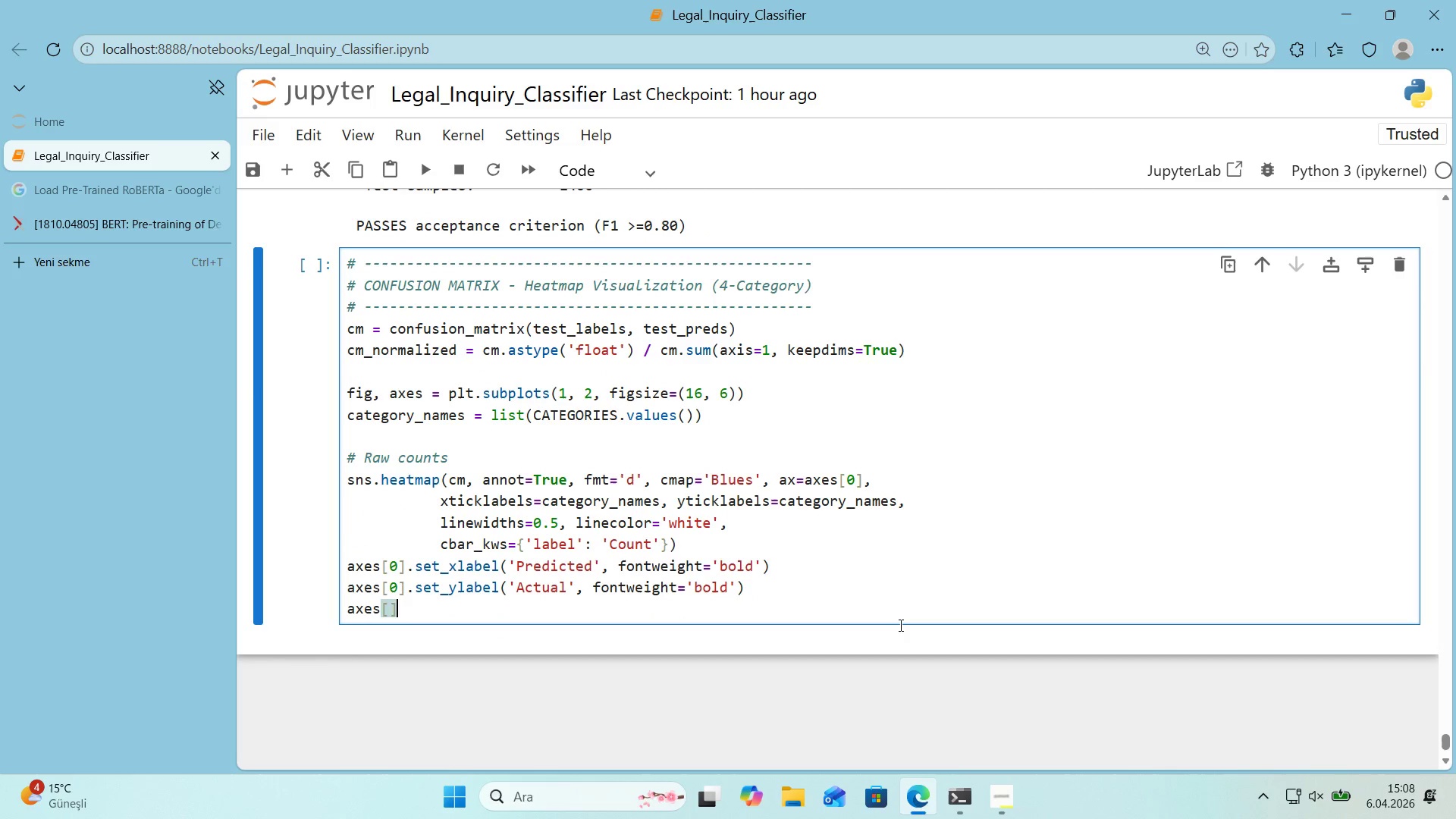 
key(ArrowLeft)
 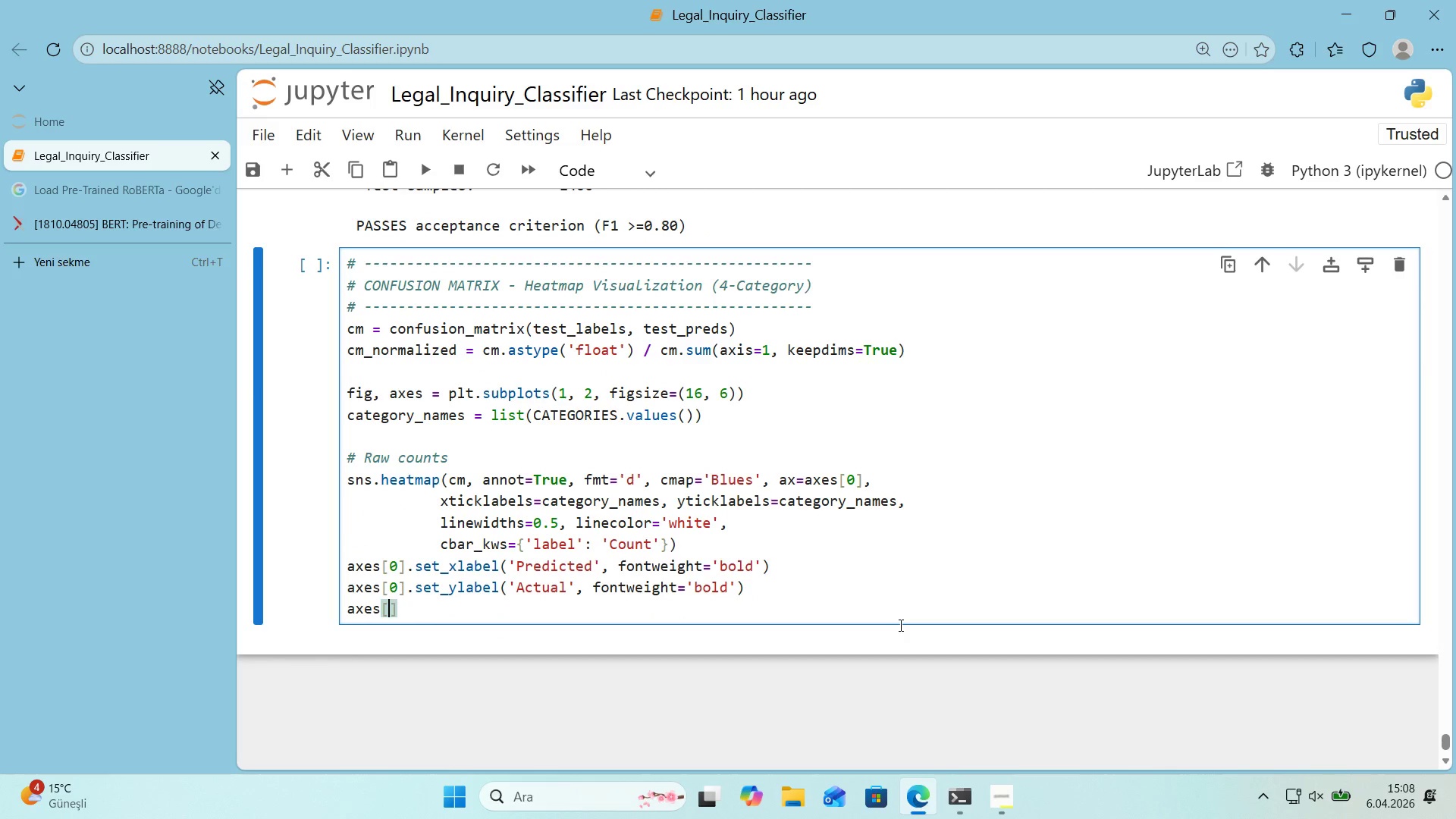 
key(Numpad0)
 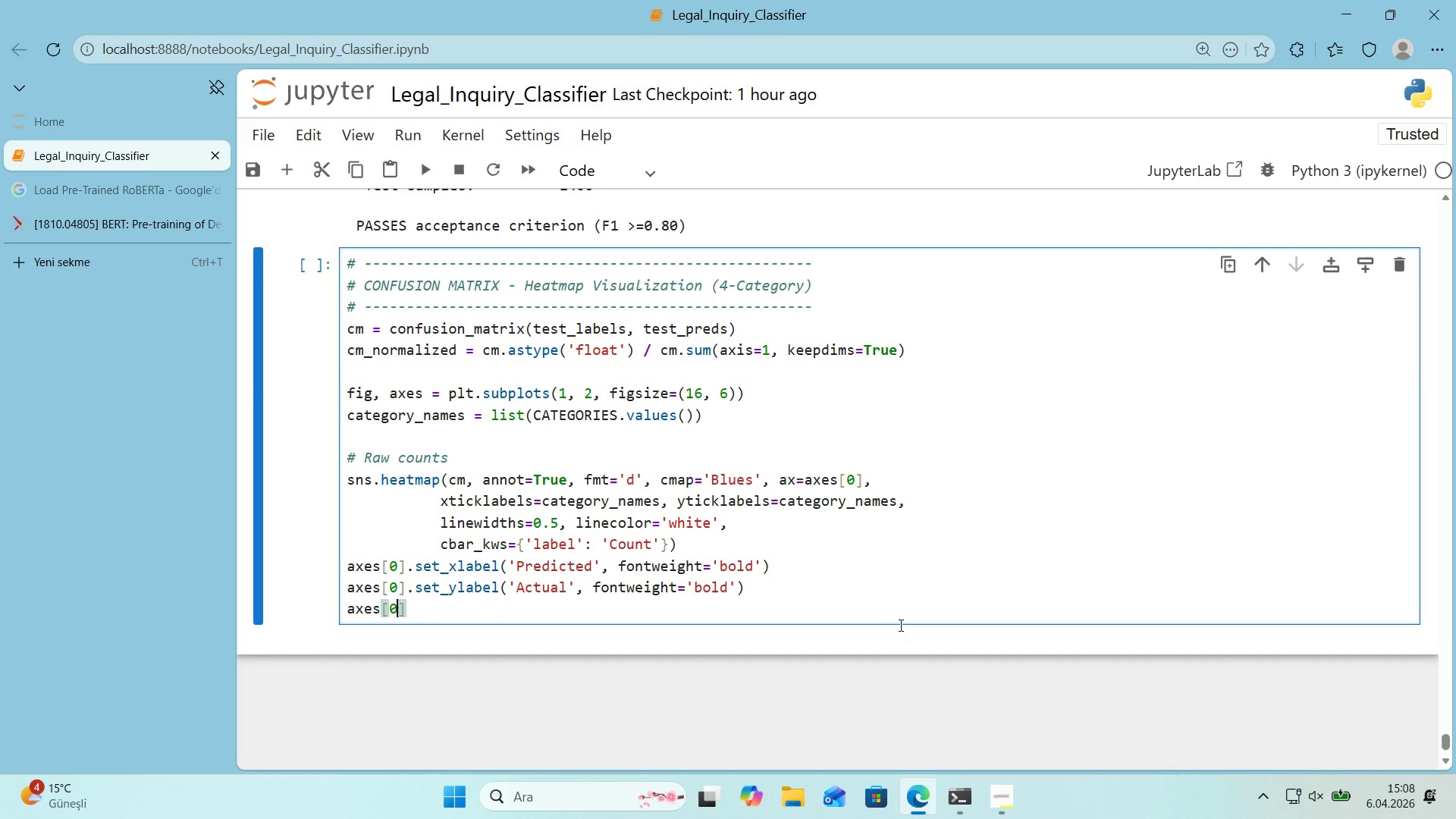 
key(ArrowRight)
 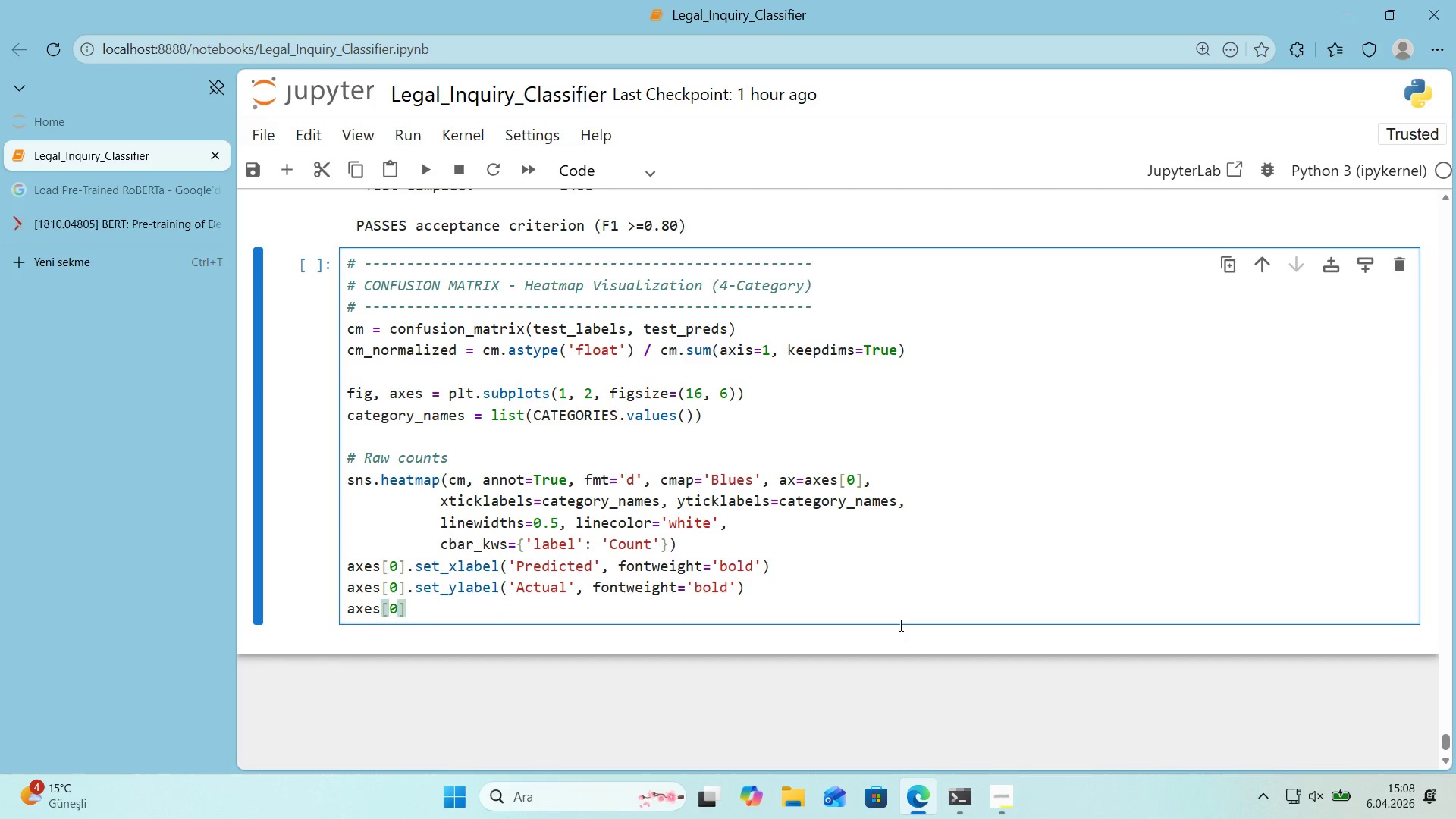 
type(.set_t'tle()
key(Backspace)
type(*()
 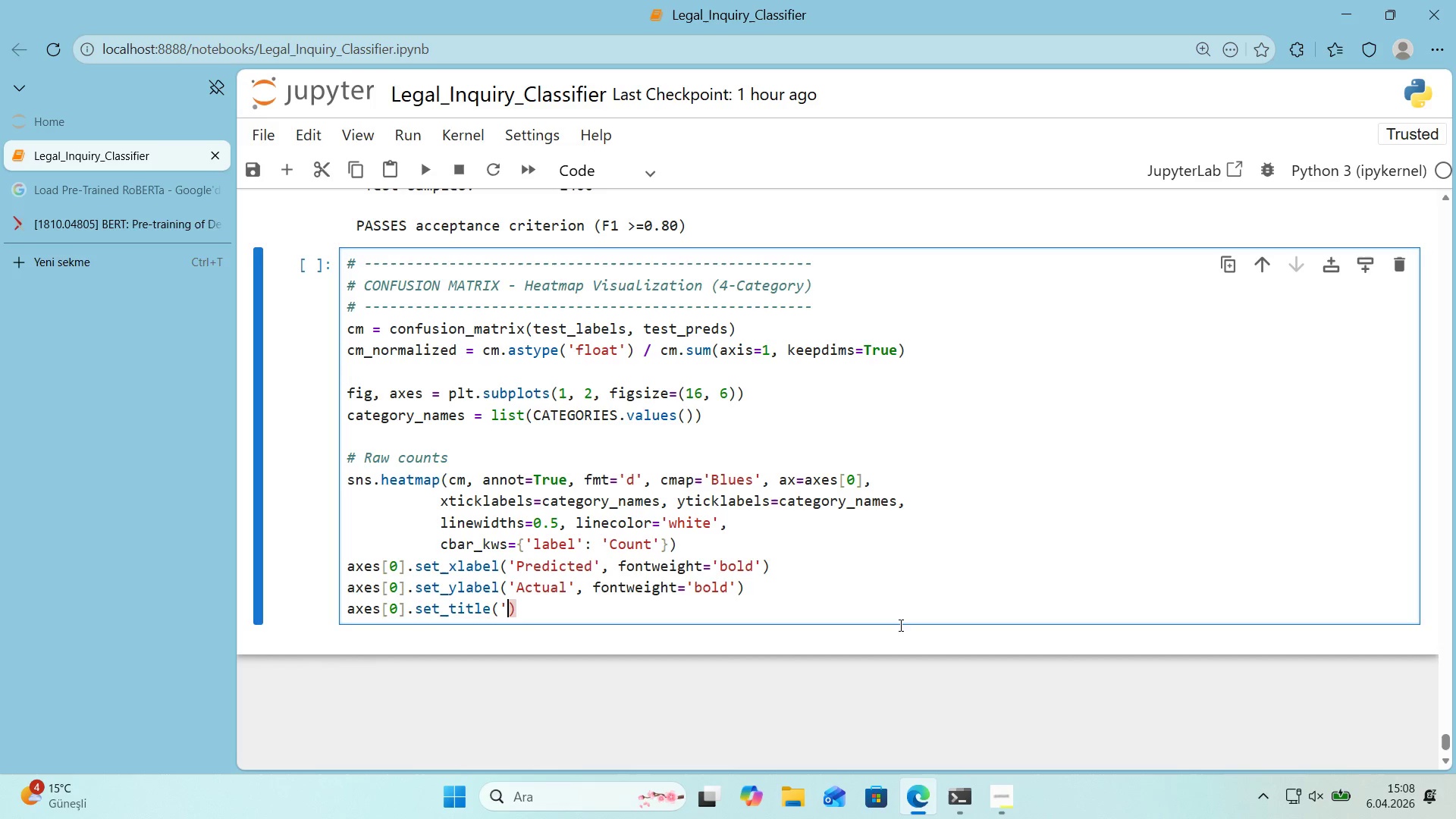 
 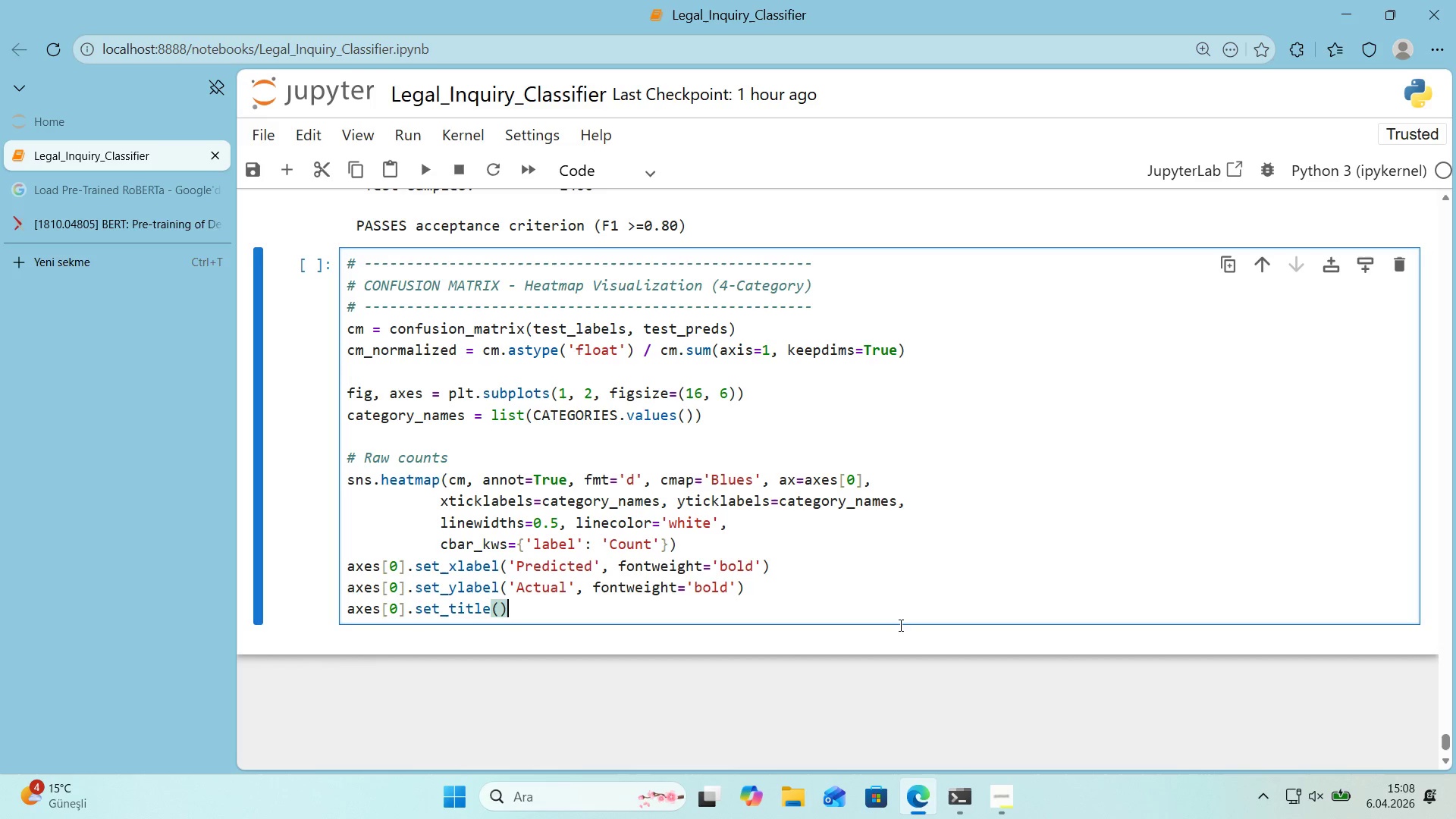 
key(ArrowLeft)
 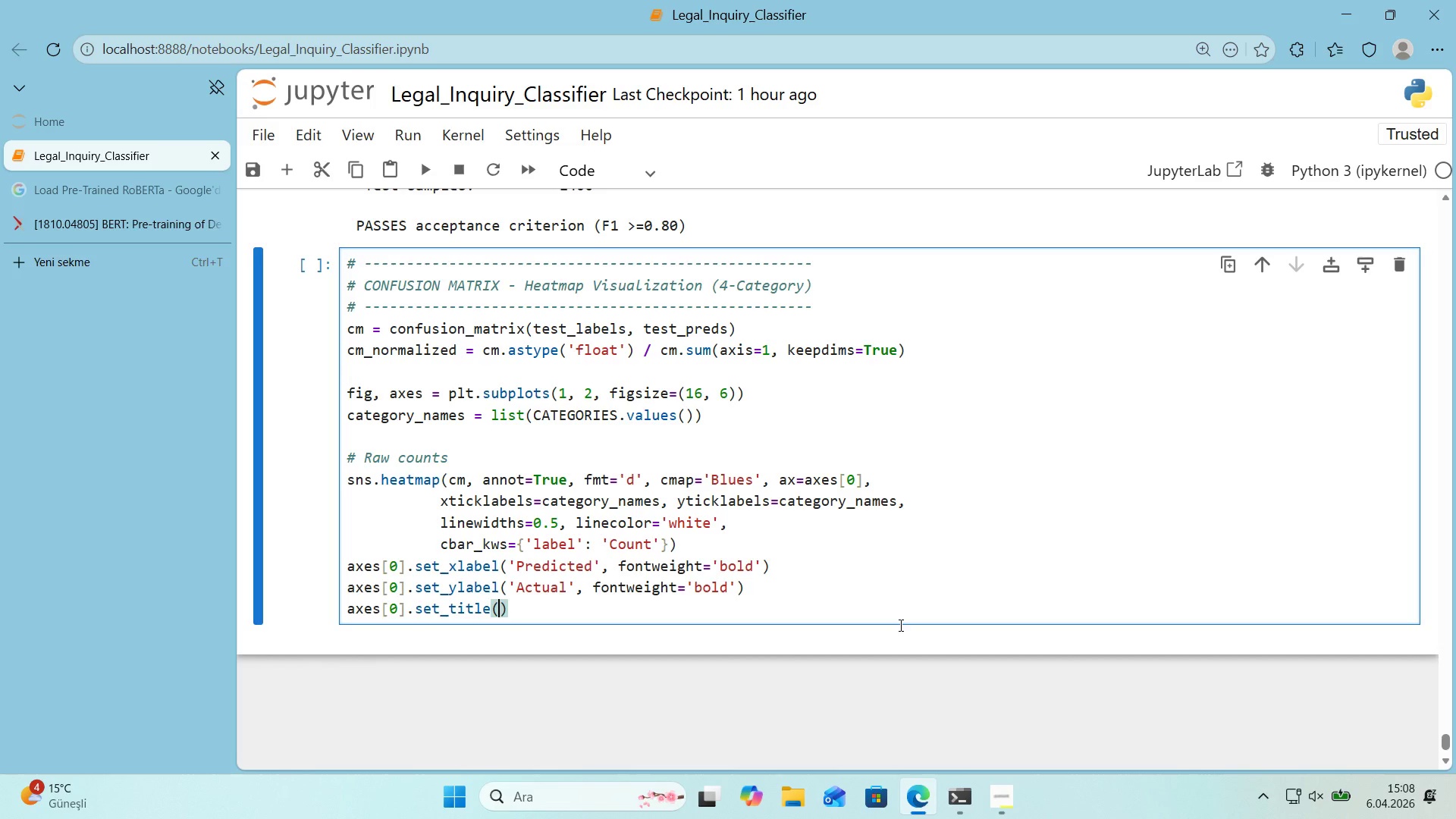 
type(@@)
 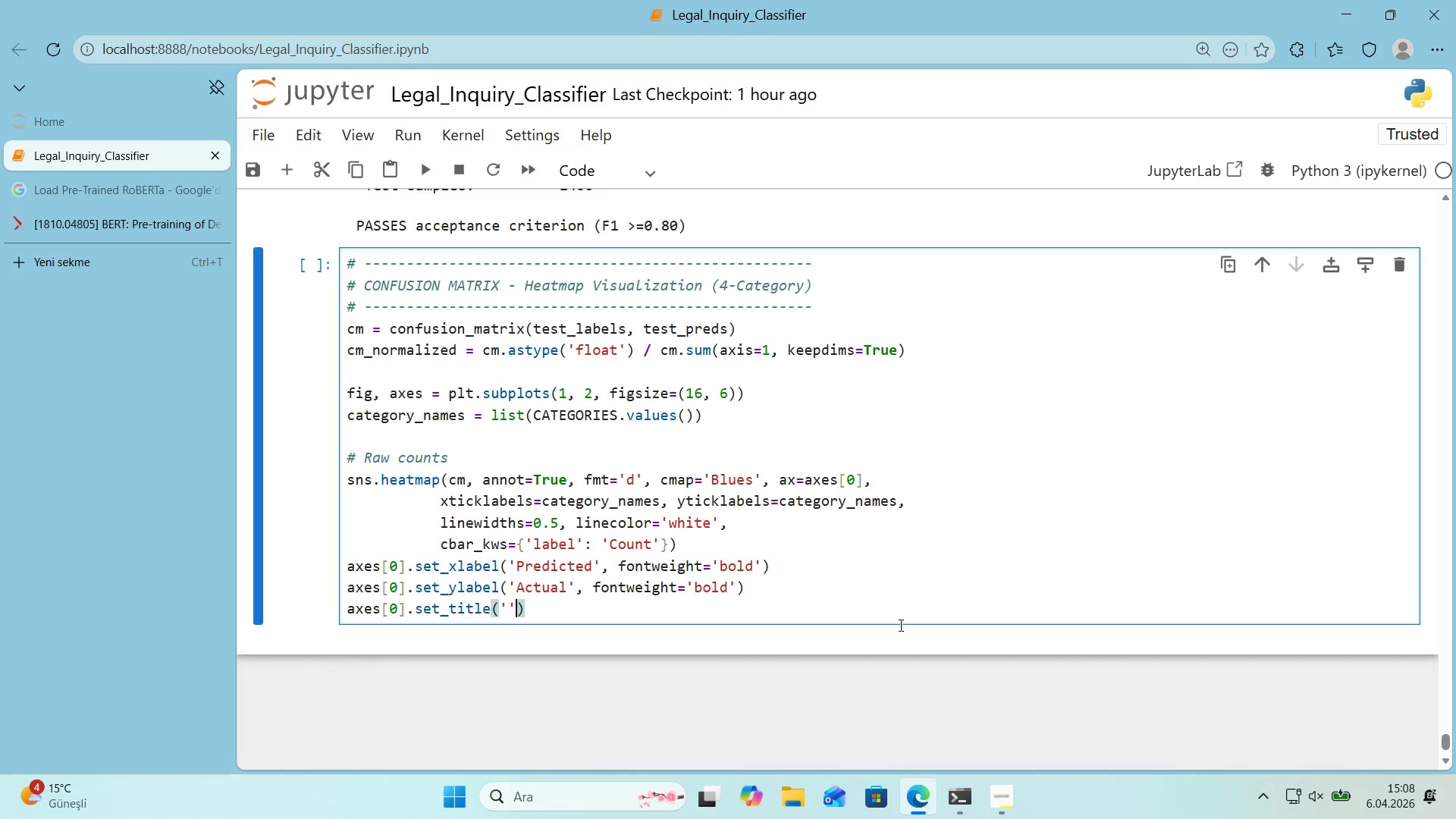 
key(ArrowLeft)
 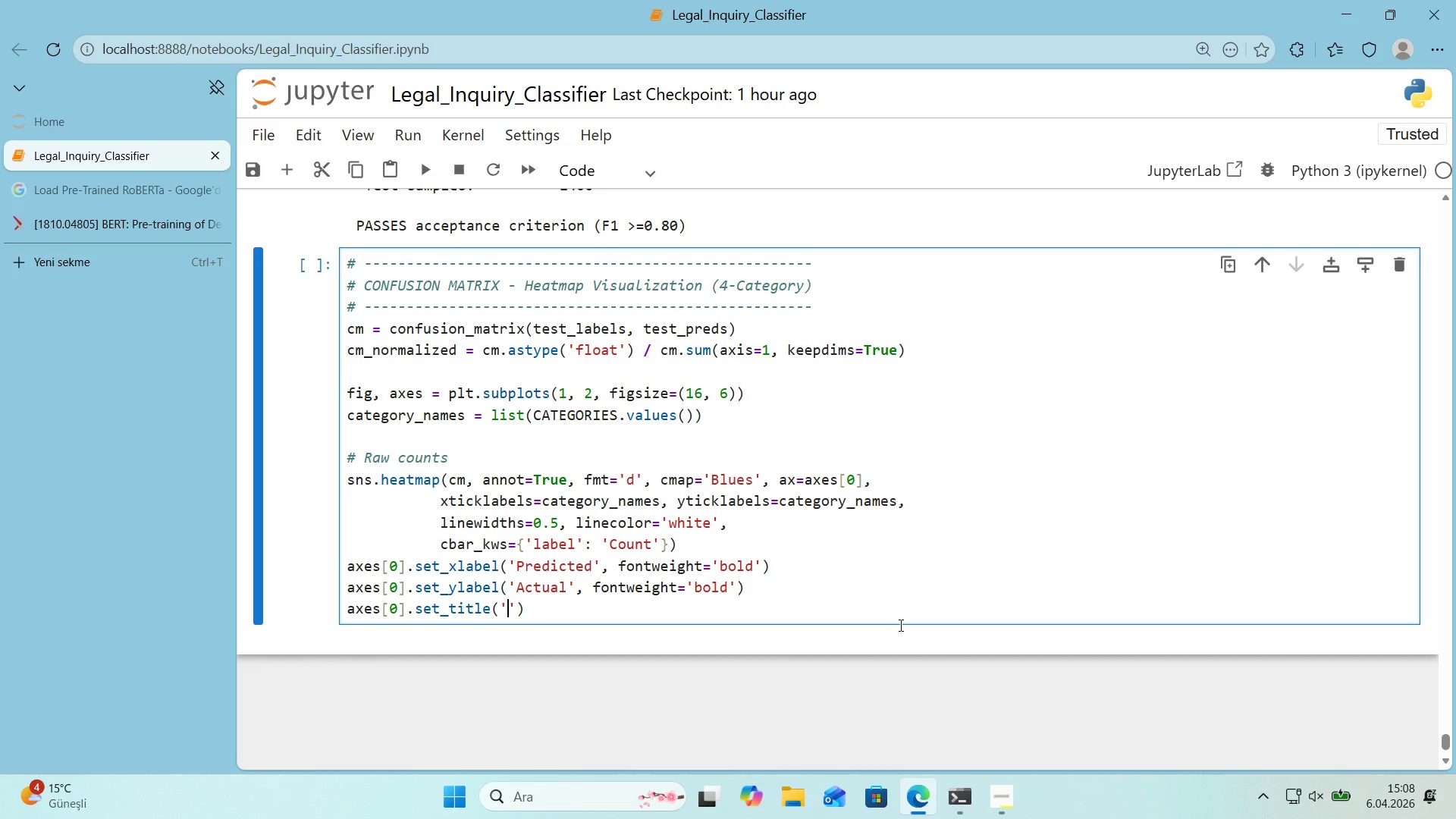 
type(Confus'on Matr'x *()
 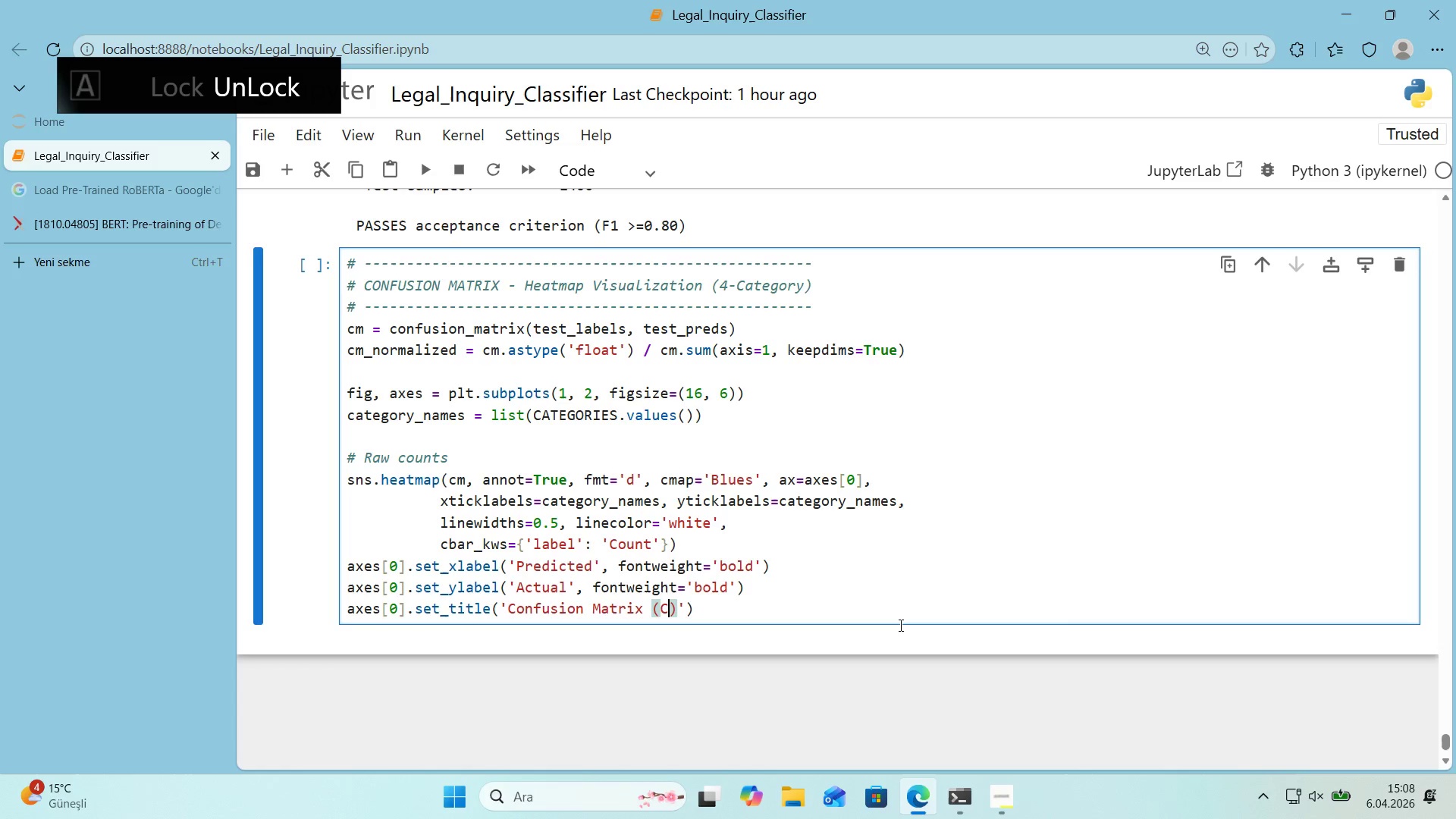 
 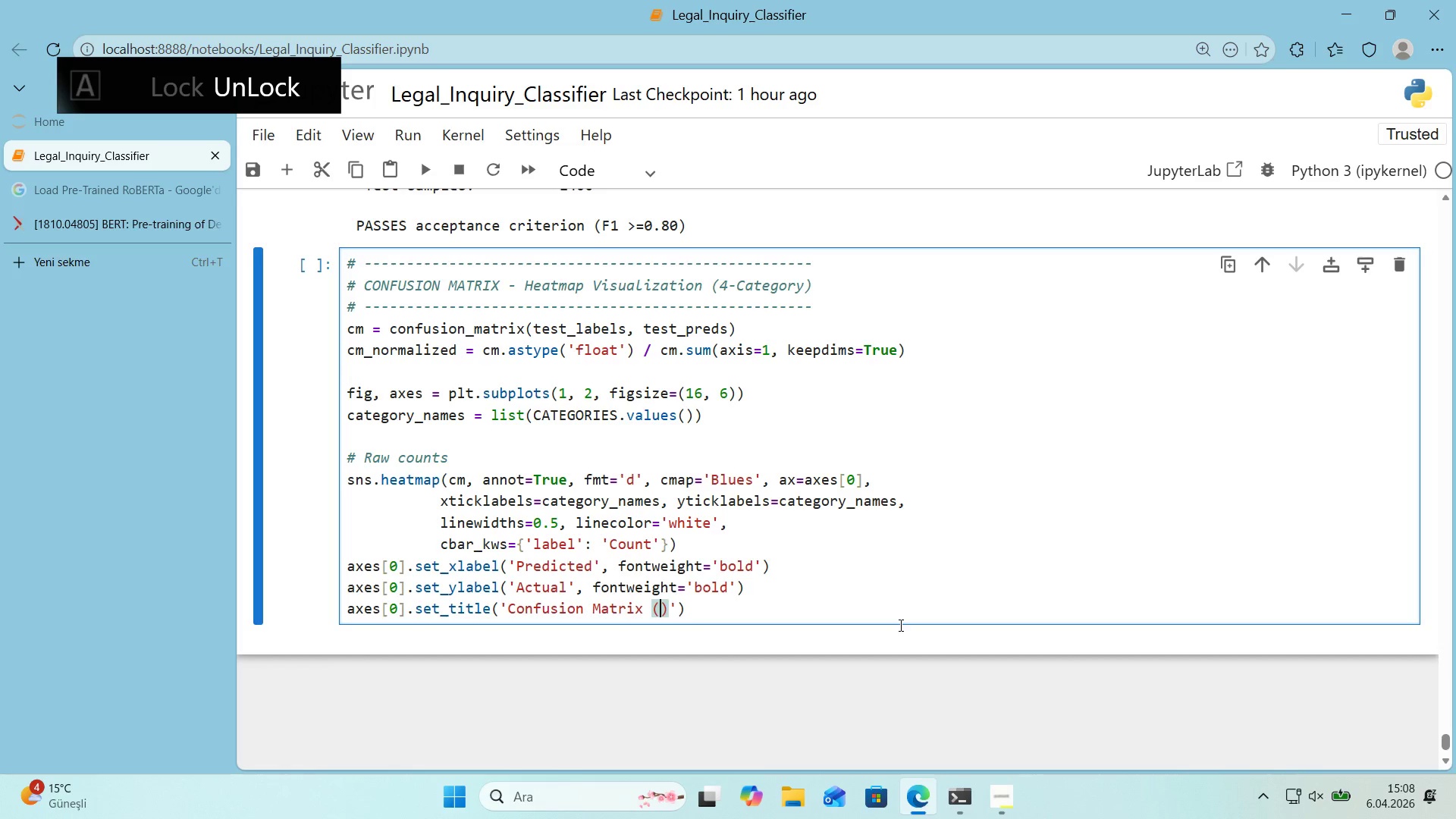 
key(ArrowLeft)
 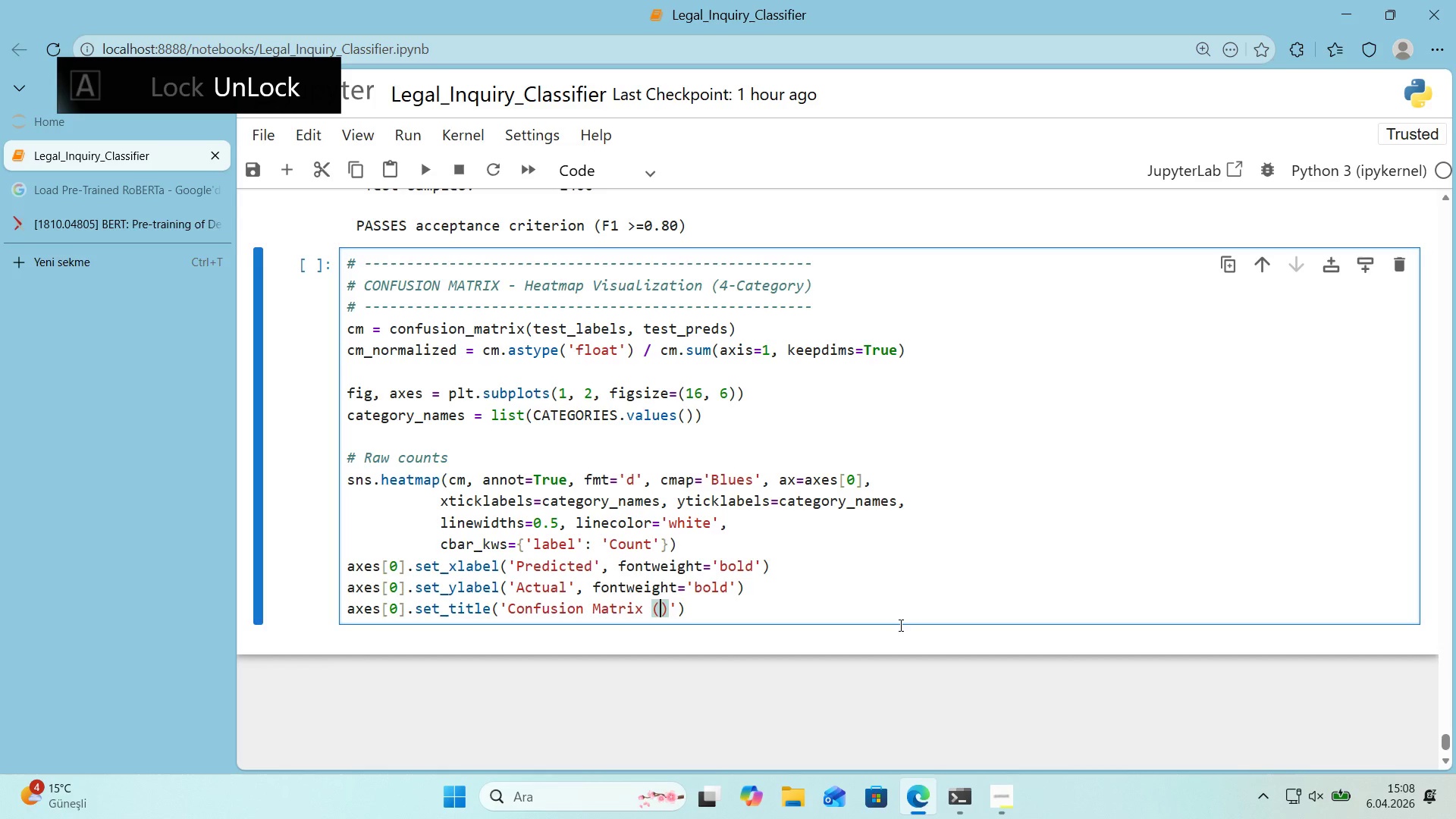 
type(Counts)
 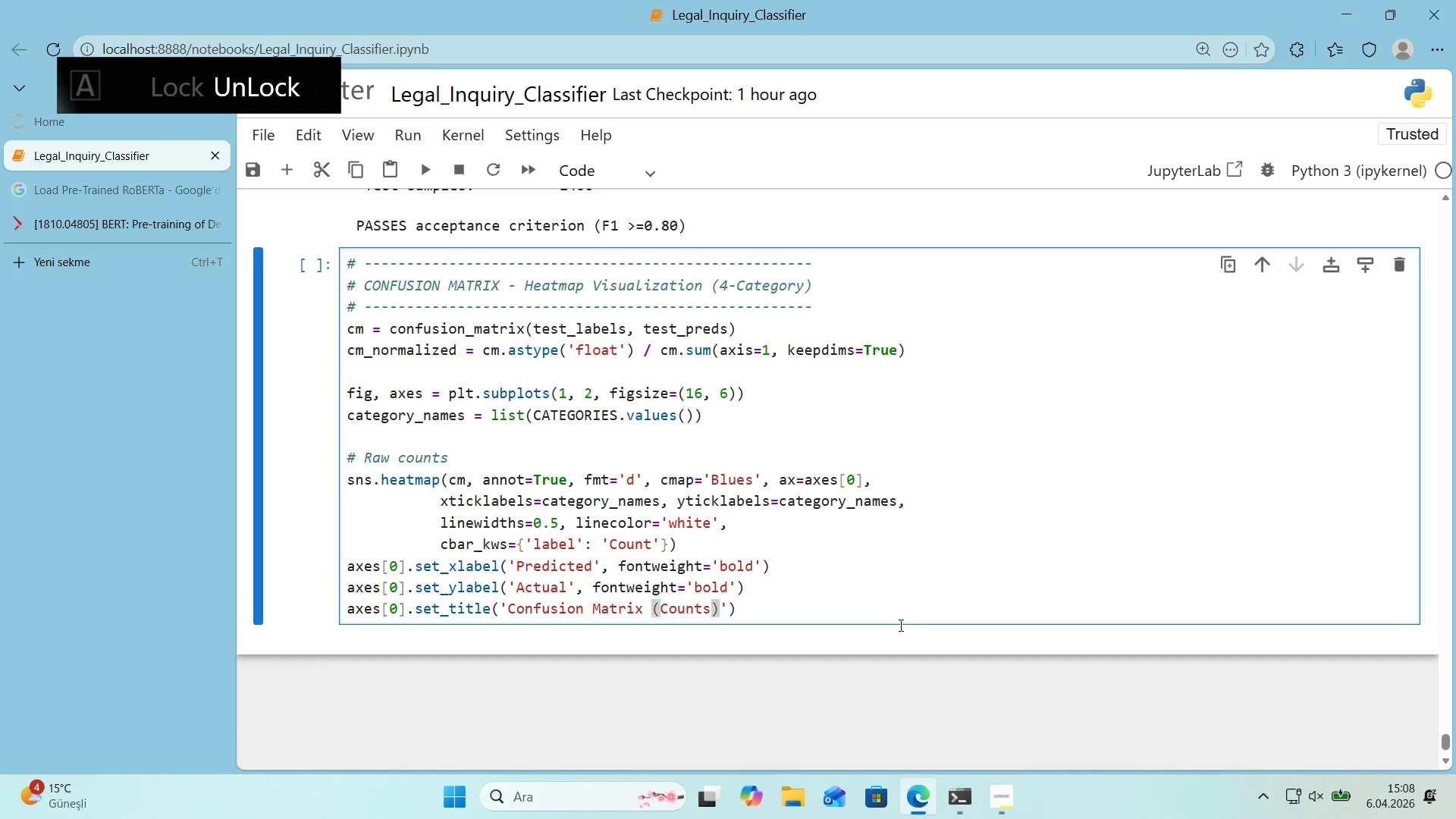 
key(ArrowRight)
 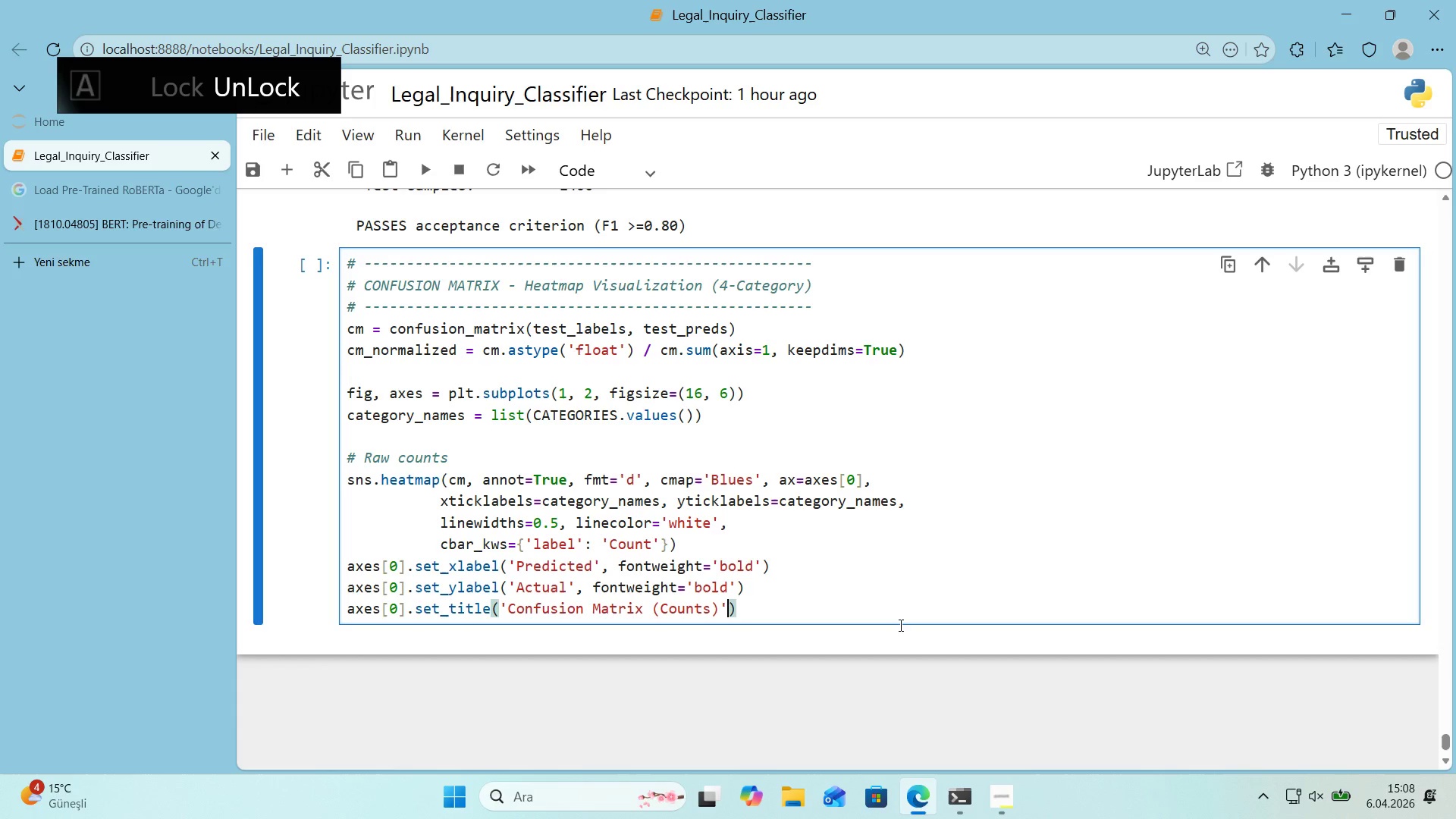 
key(ArrowRight)
 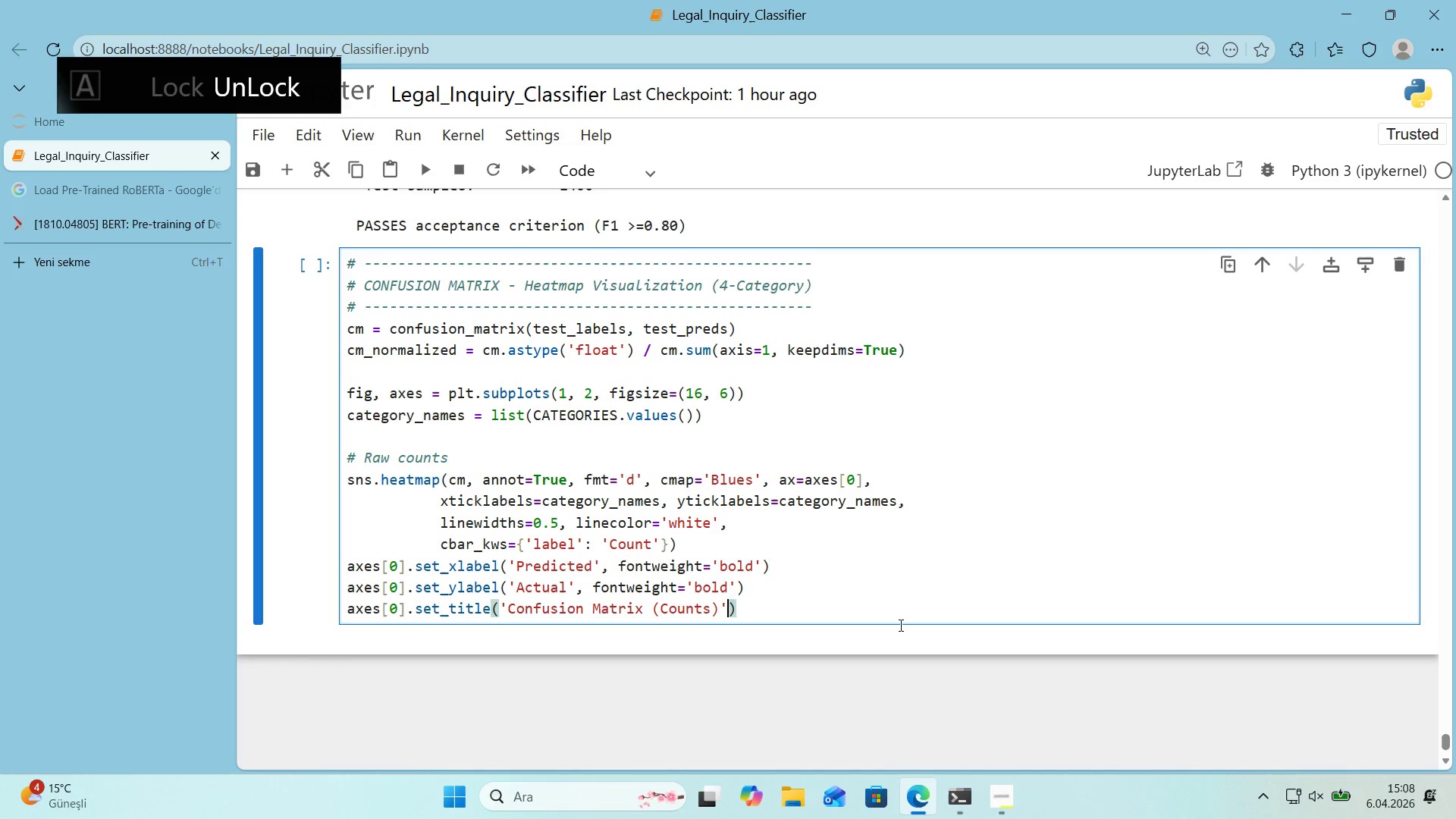 
type(, fontwe'ght)@@)
 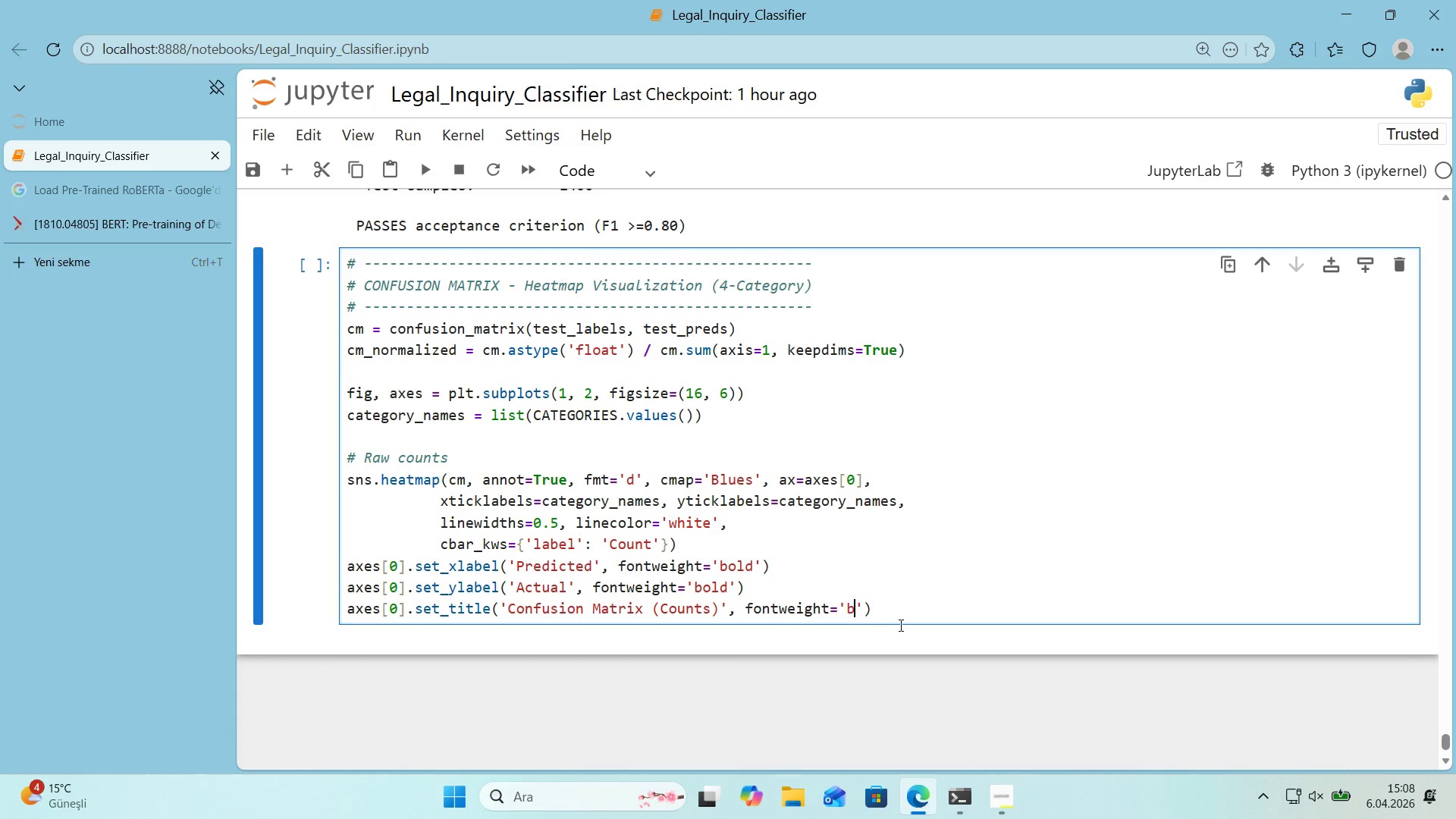 
 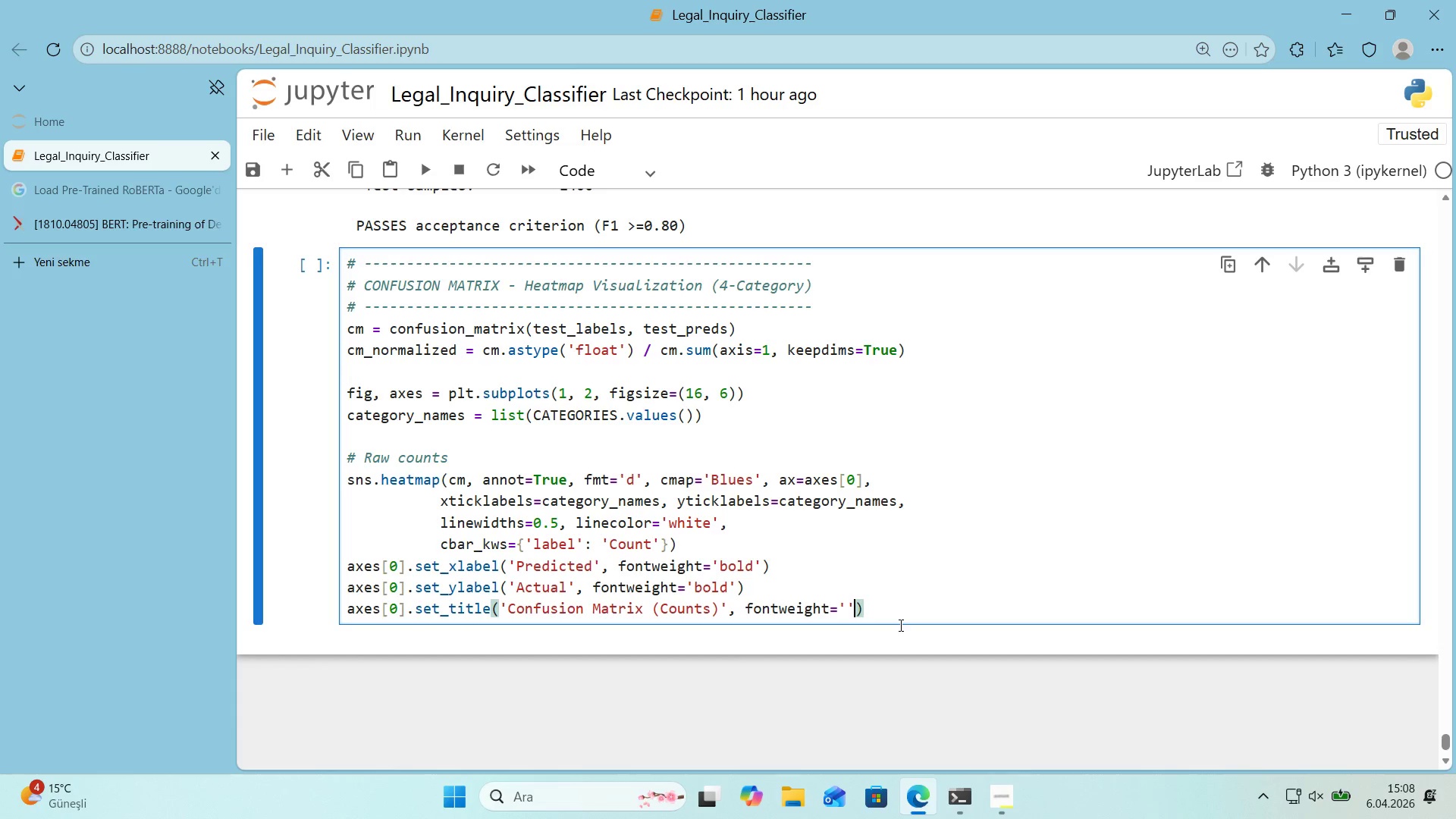 
key(ArrowLeft)
 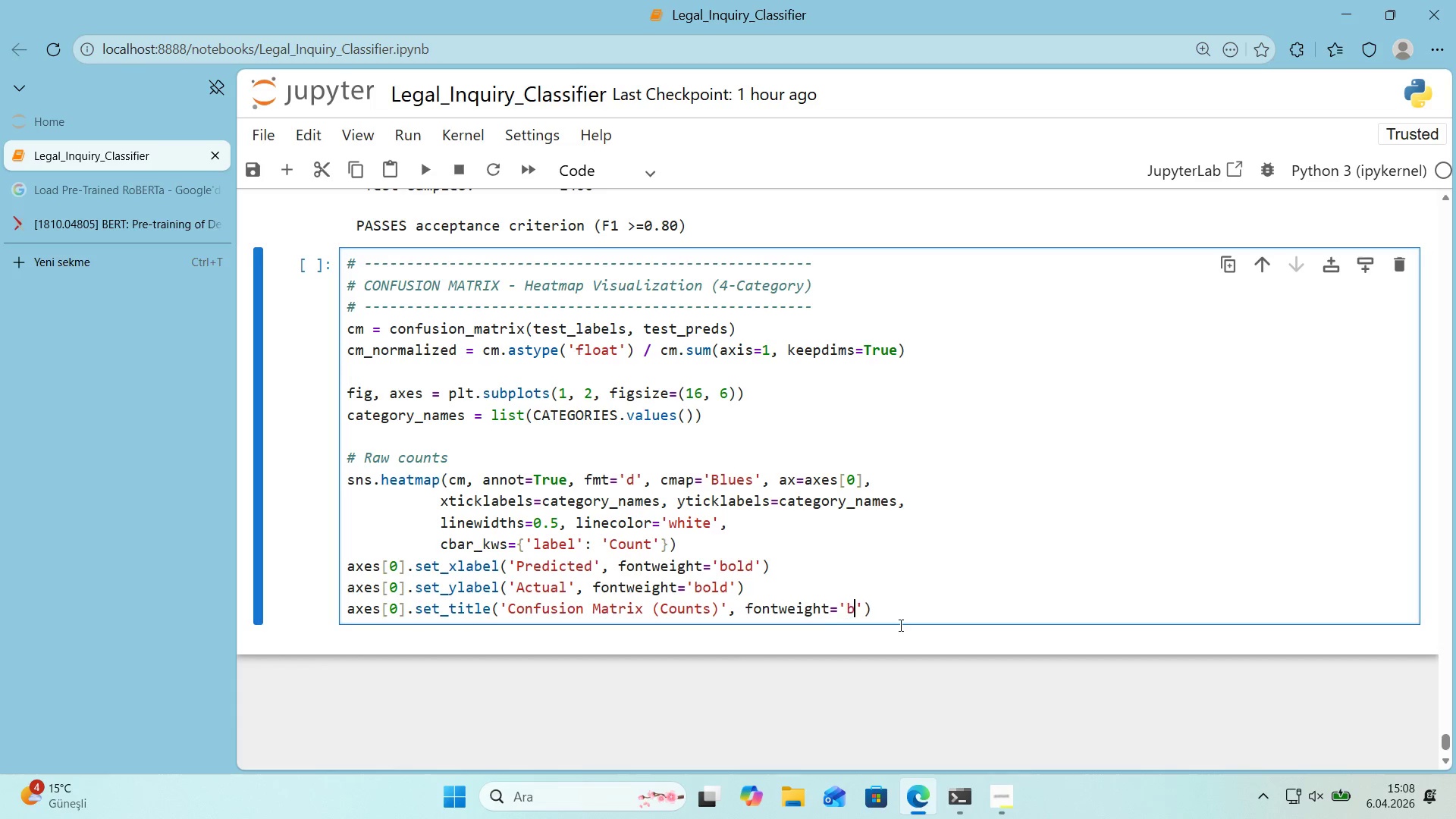 
type(bold)
 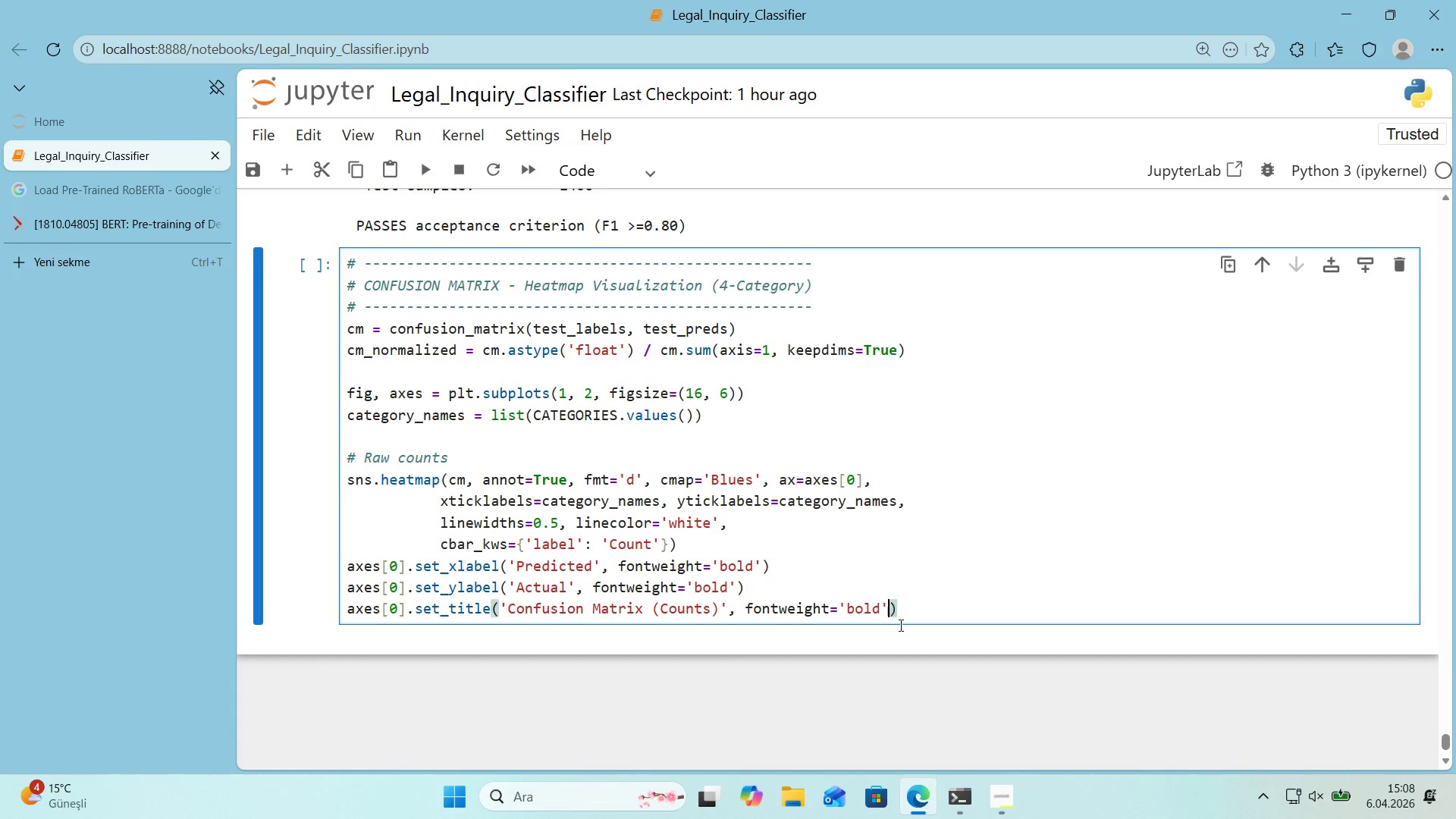 
key(ArrowRight)
 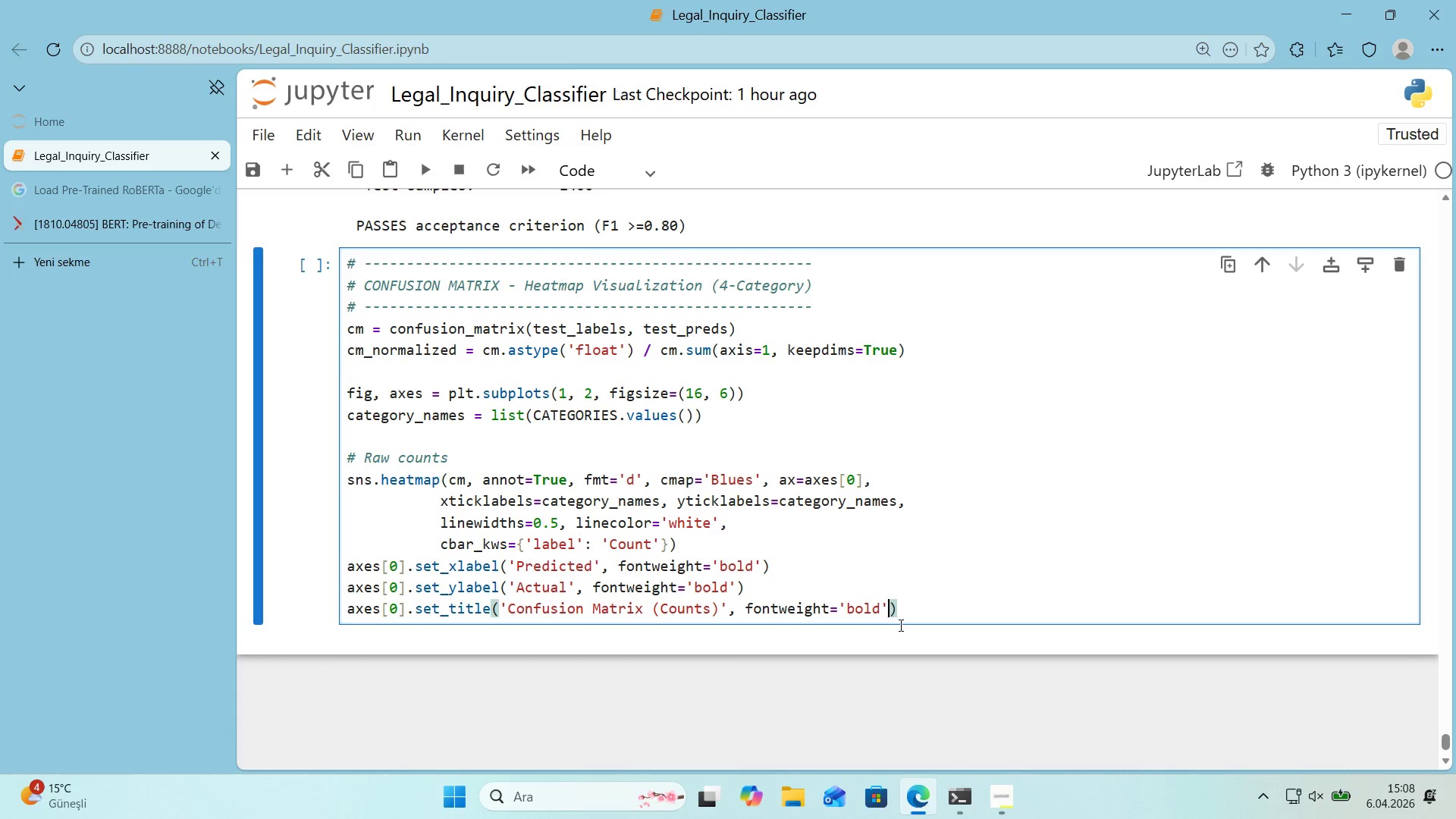 
key(ArrowRight)
 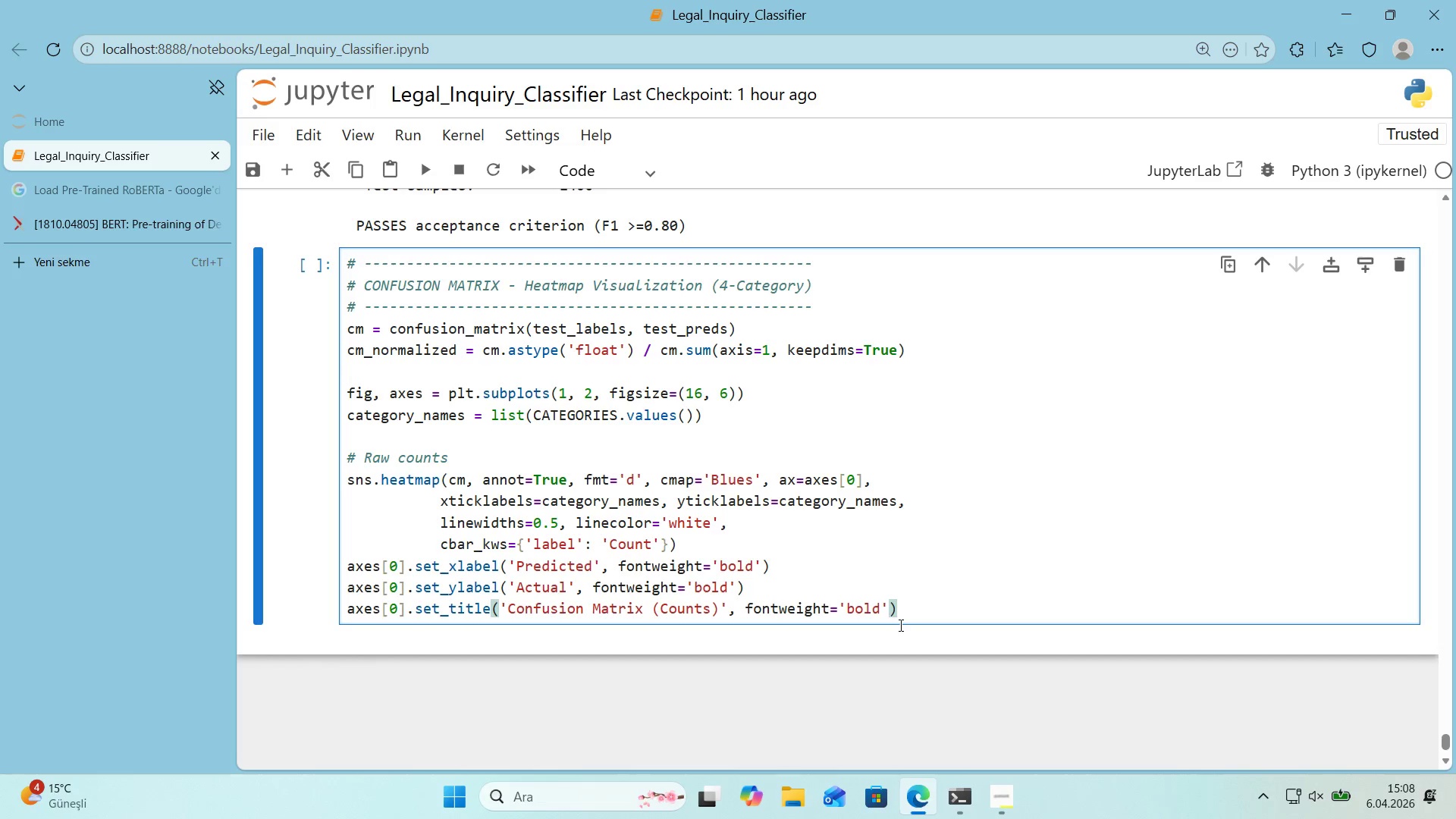 
wait(6.27)
 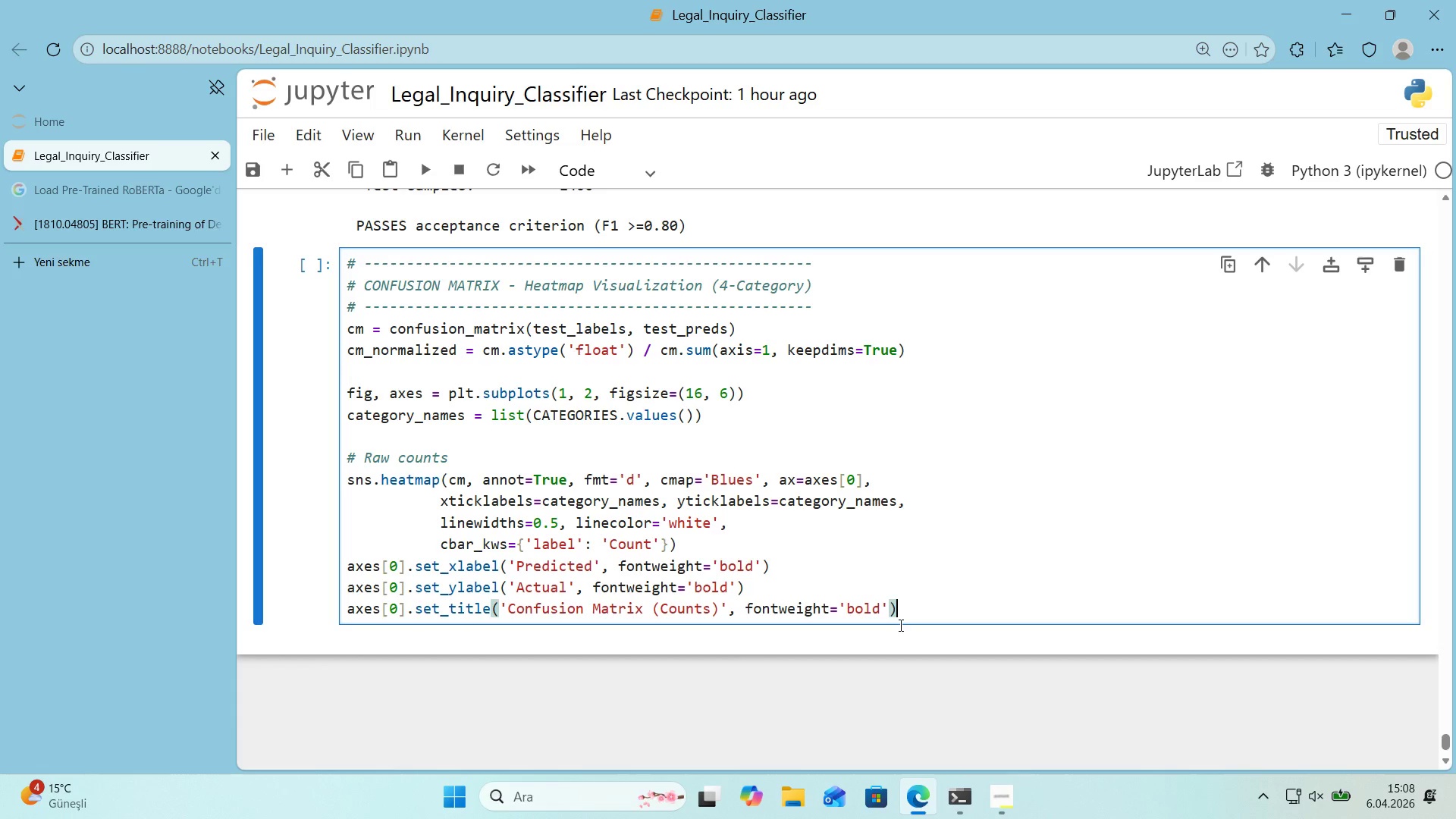 
key(Enter)
 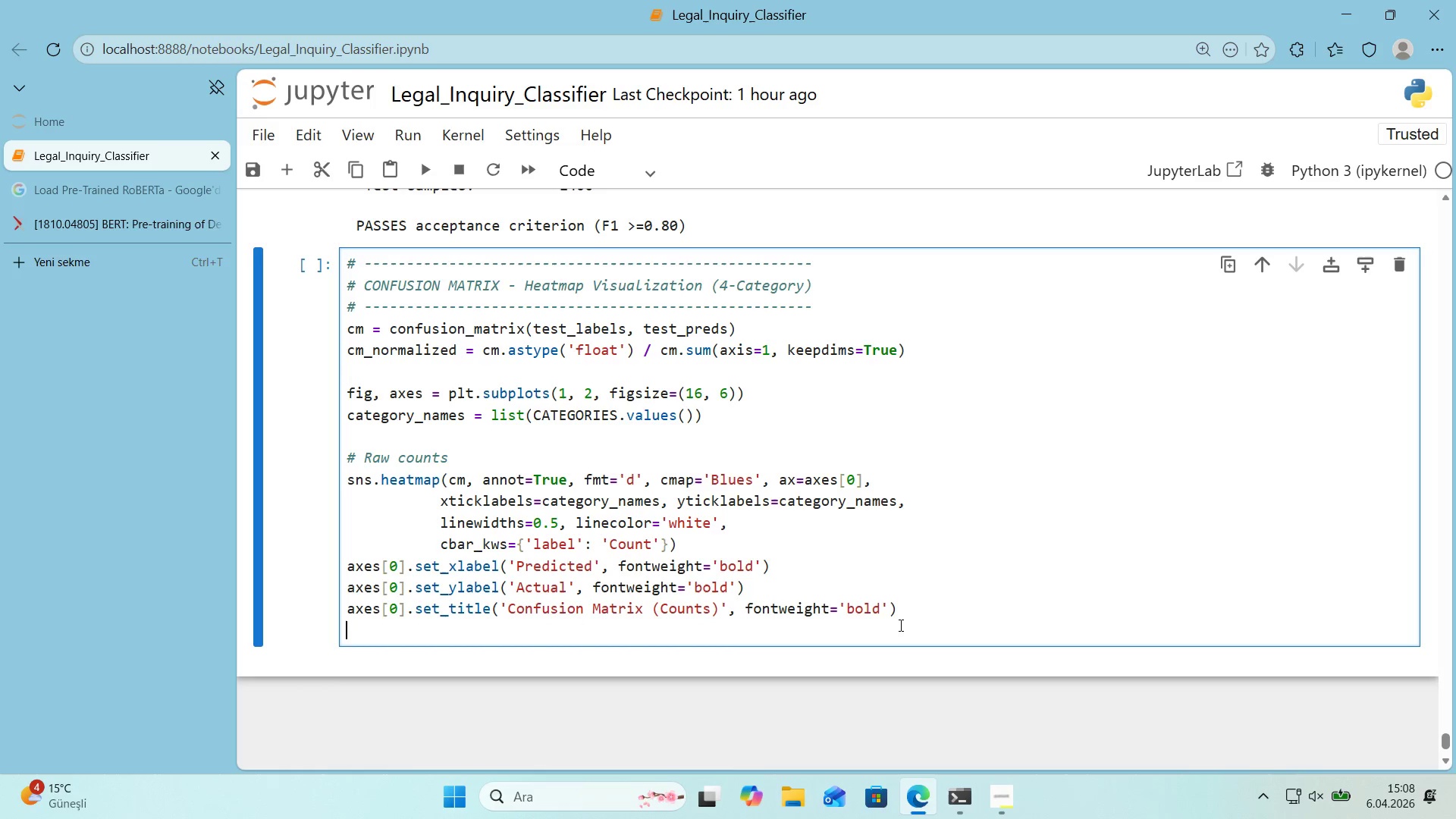 
type(axes)
 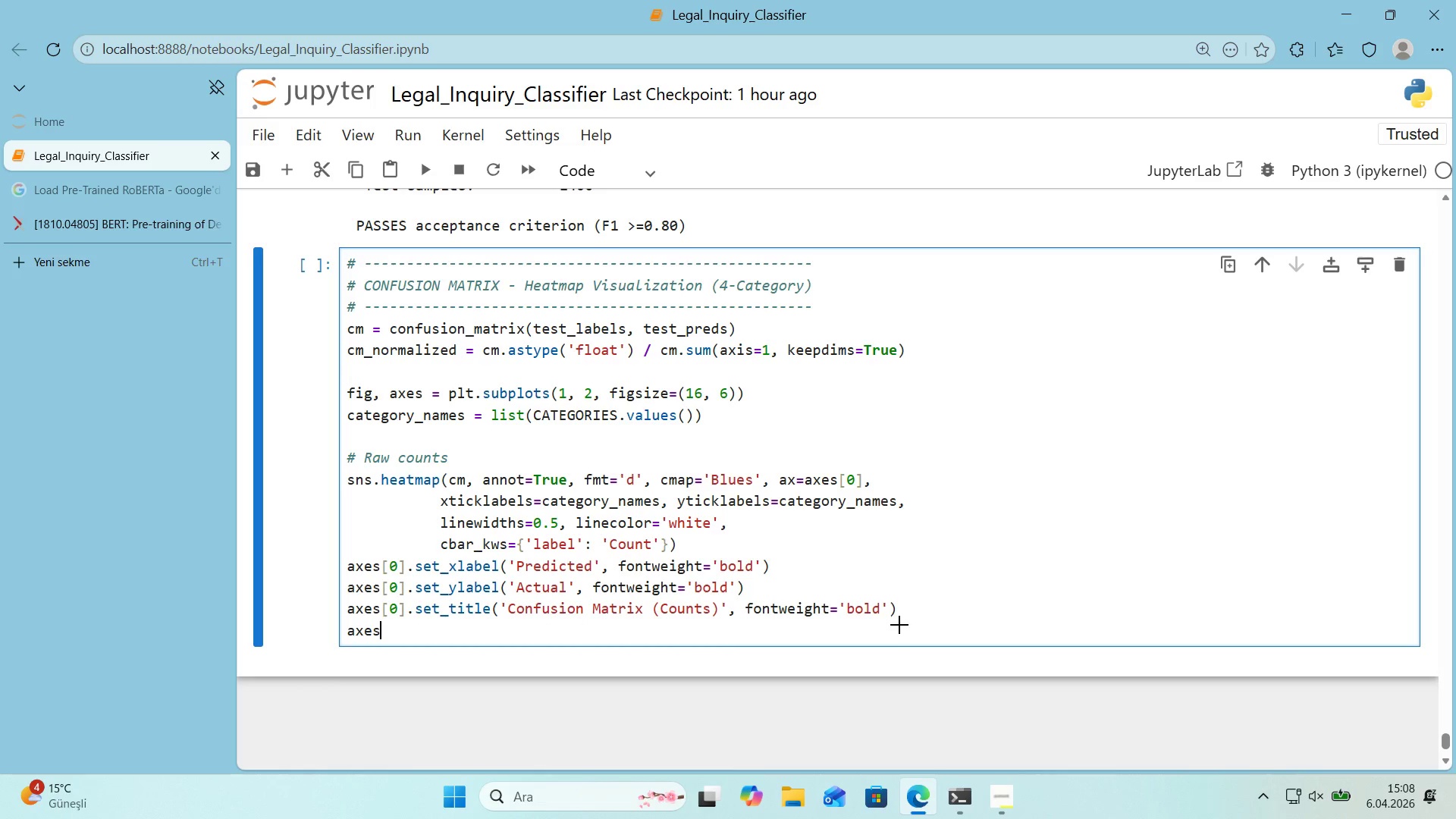 
key(Alt+Control+8)
 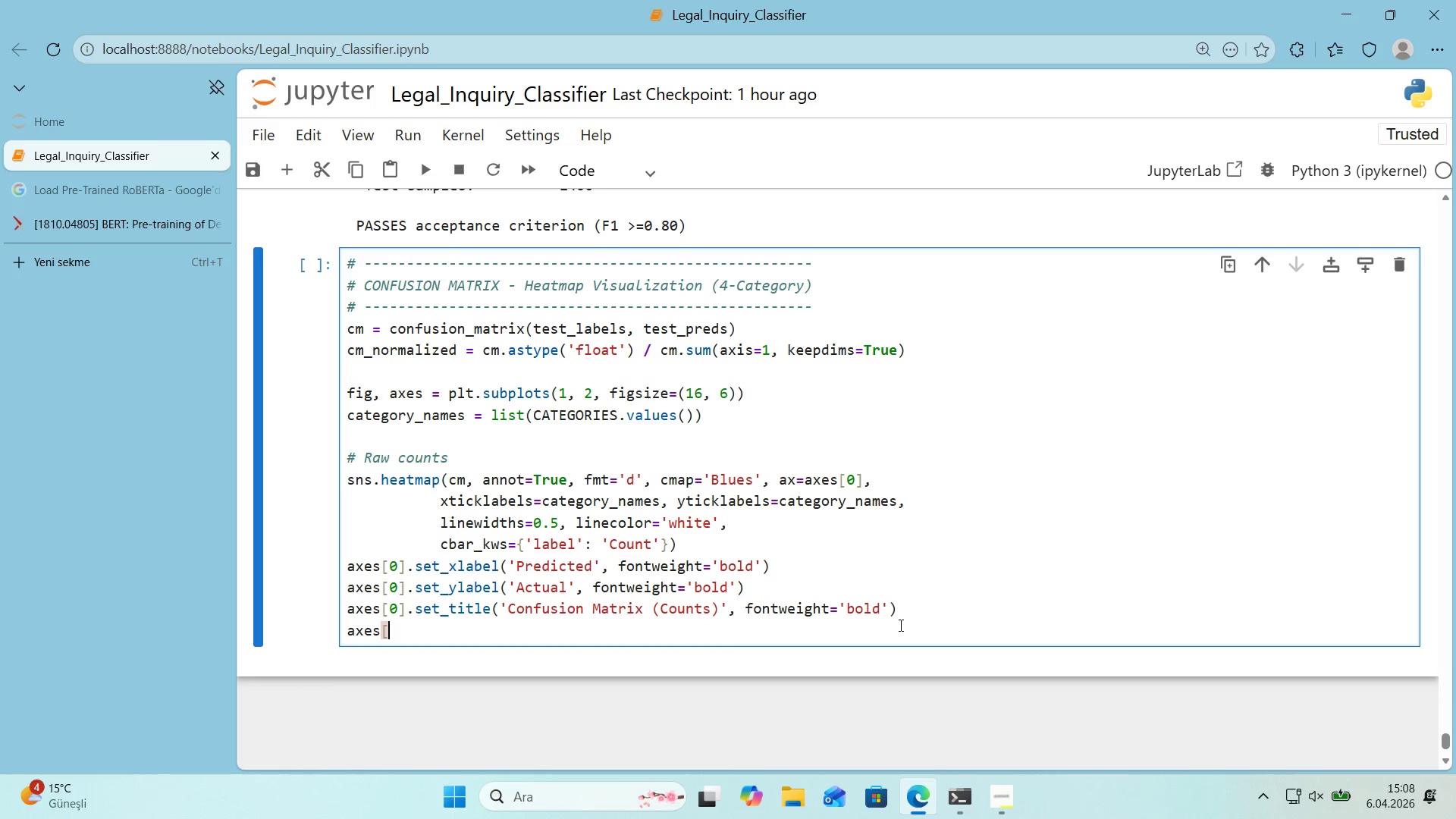 
key(Alt+Control+9)
 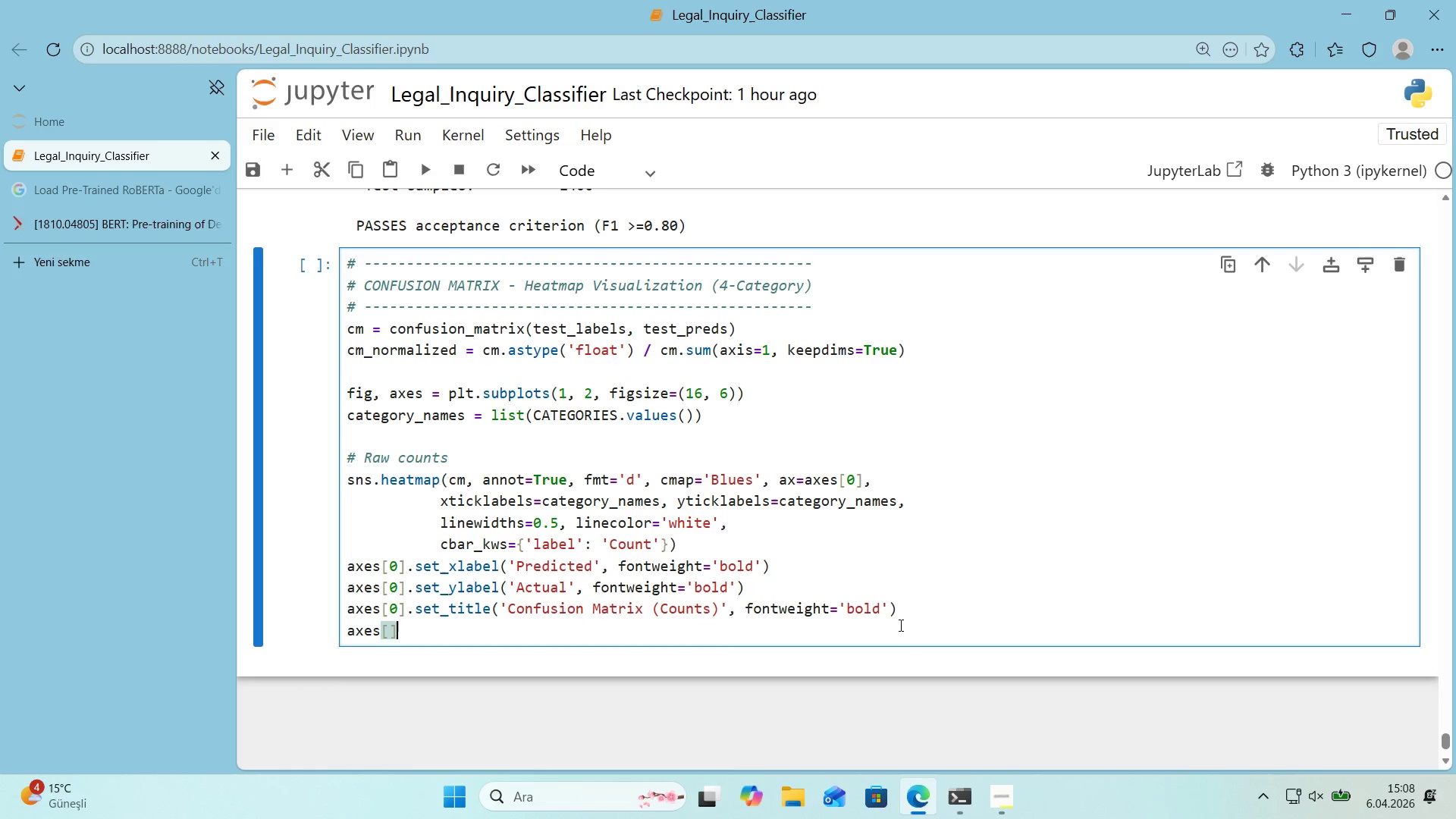 
key(ArrowLeft)
 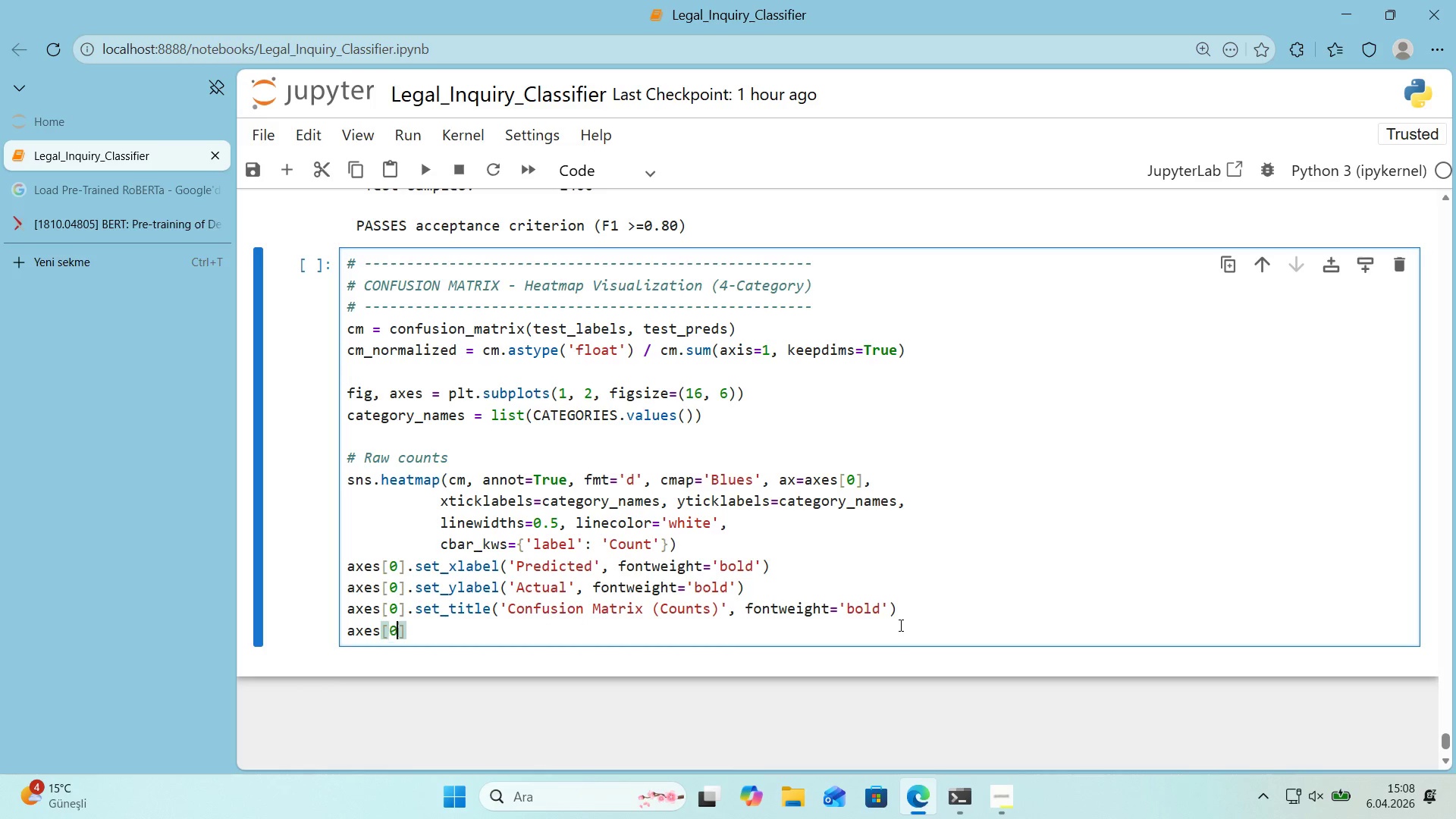 
key(Numpad0)
 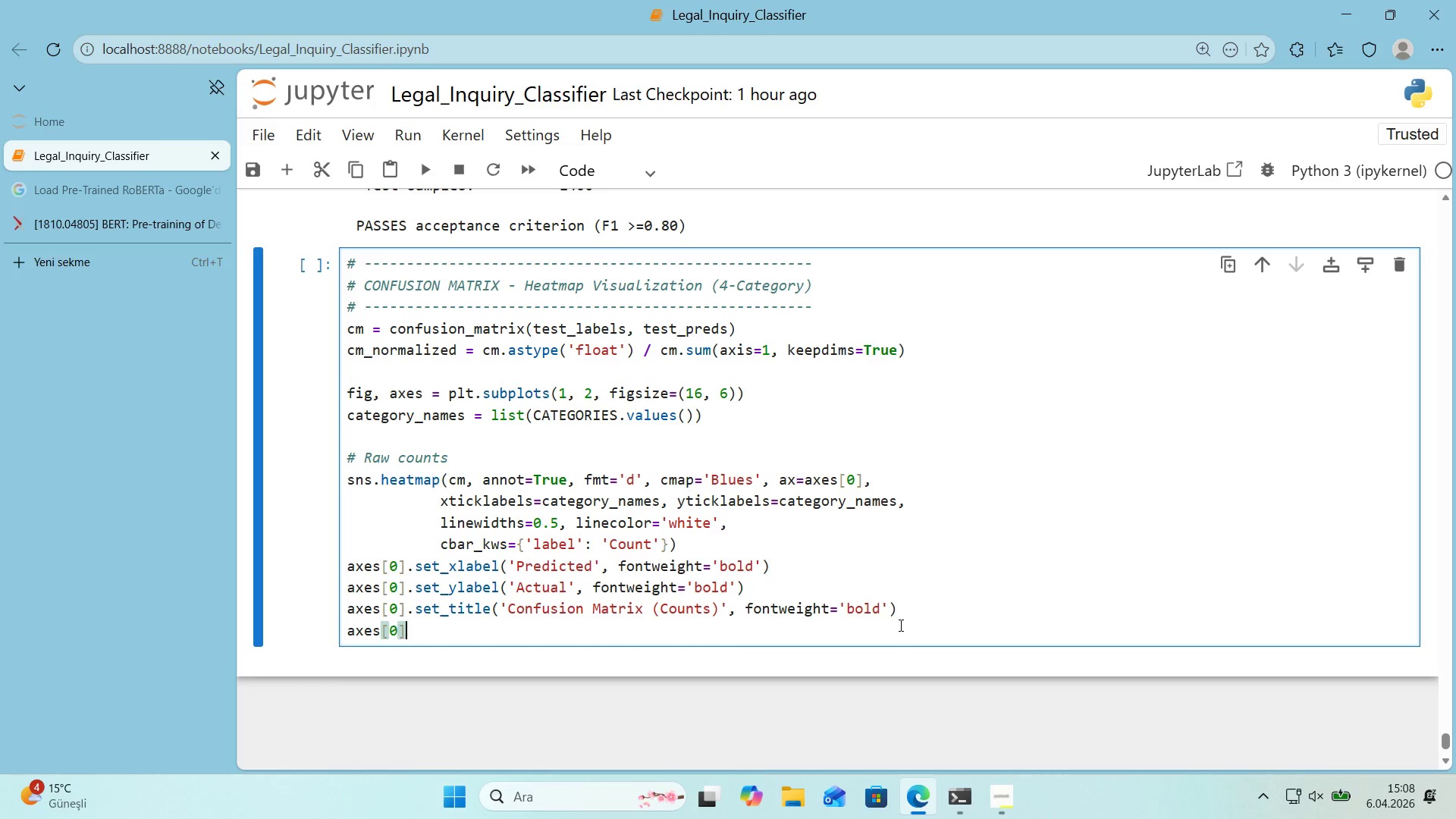 
key(ArrowRight)
 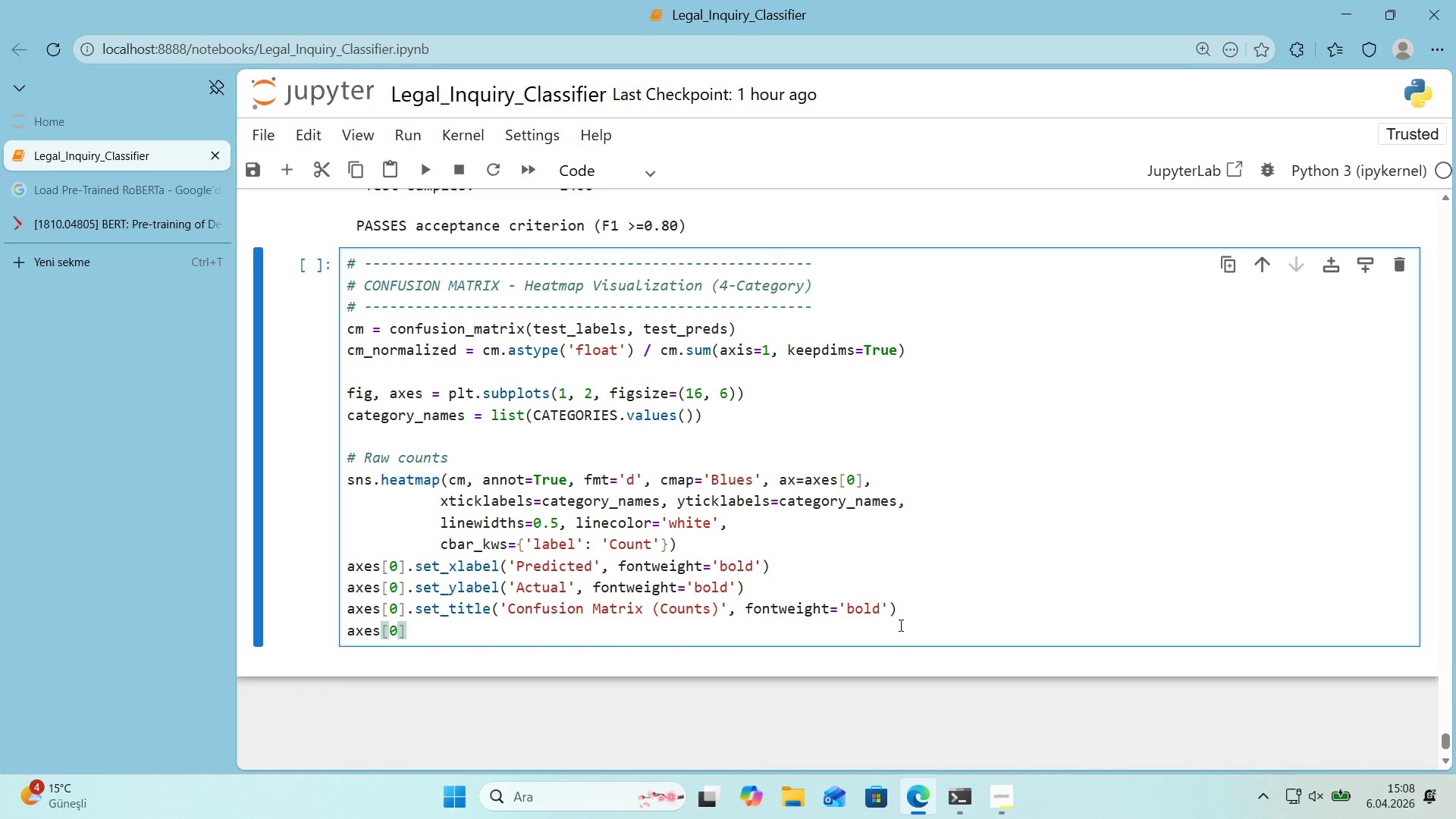 
type(.t'ck_params*()
 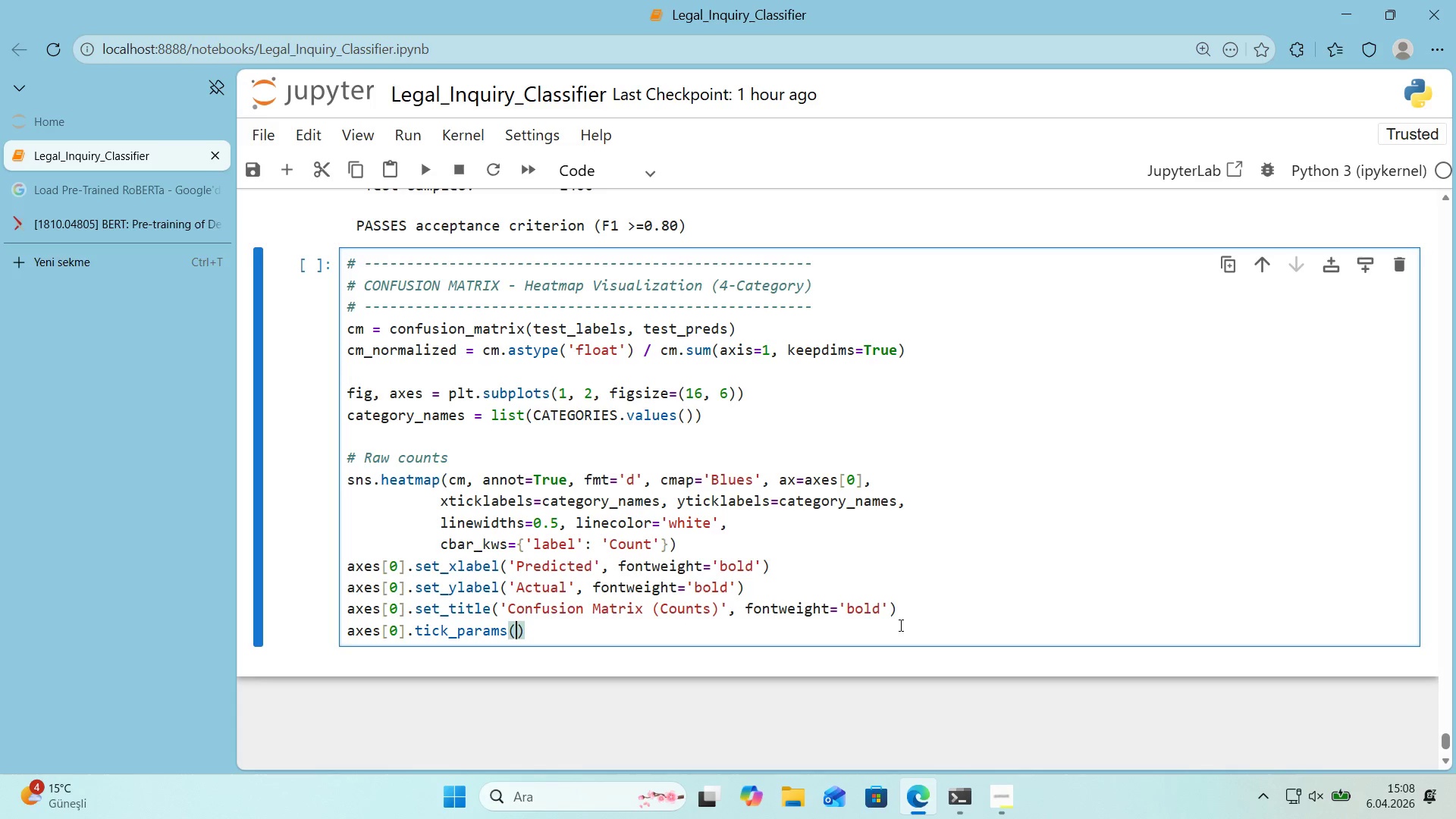 
 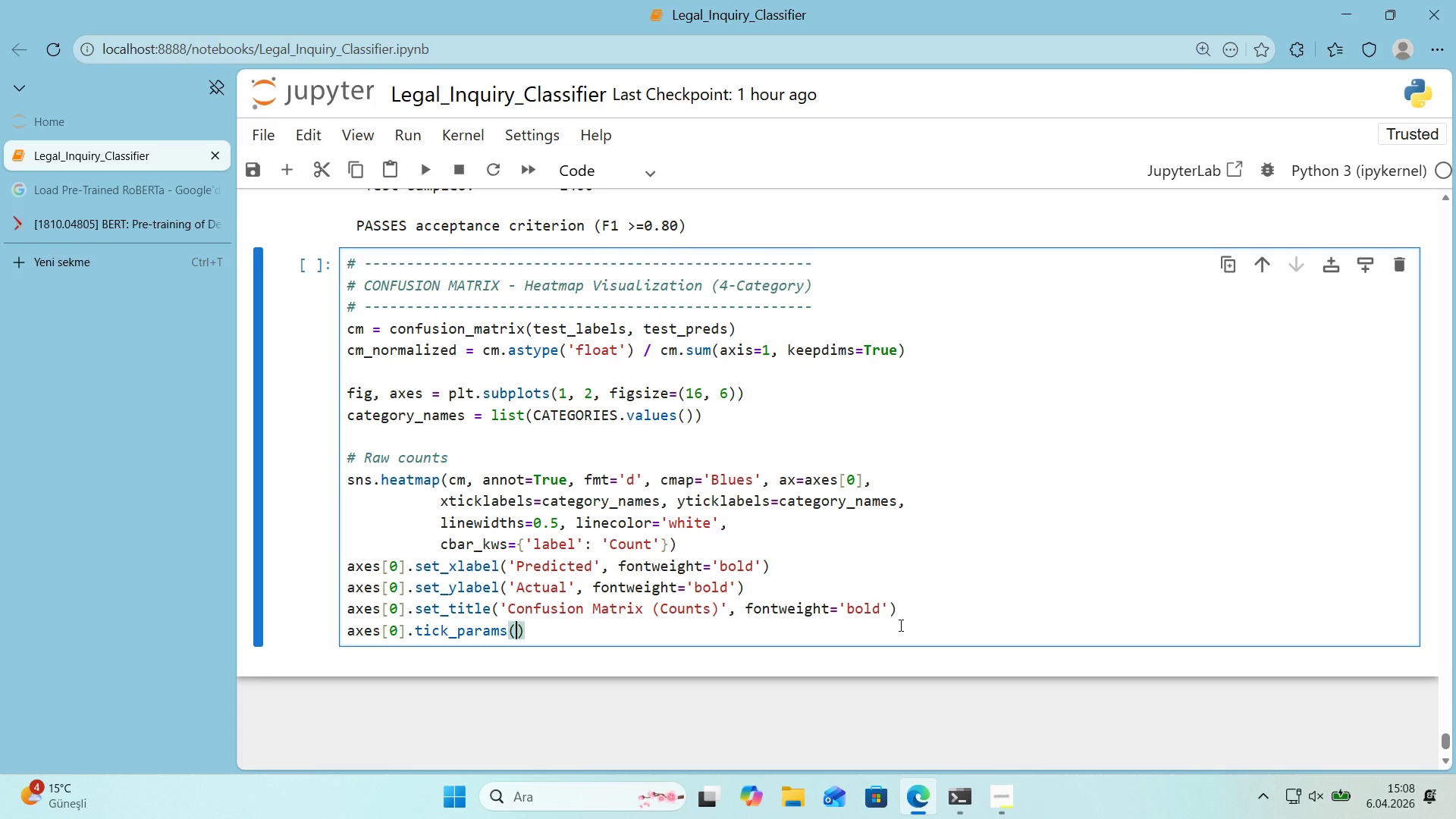 
key(ArrowLeft)
 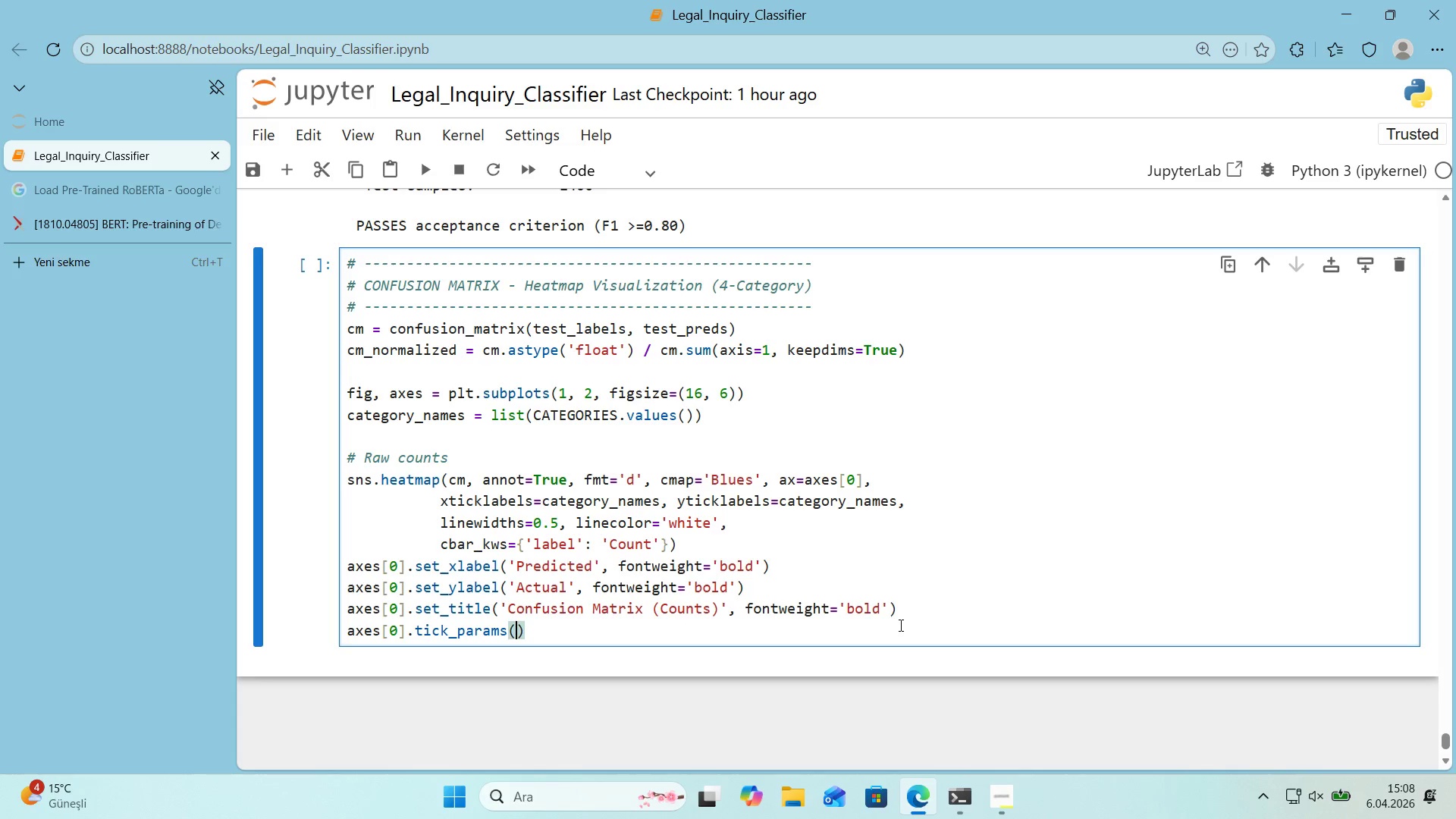 
type(ax's)@@)
 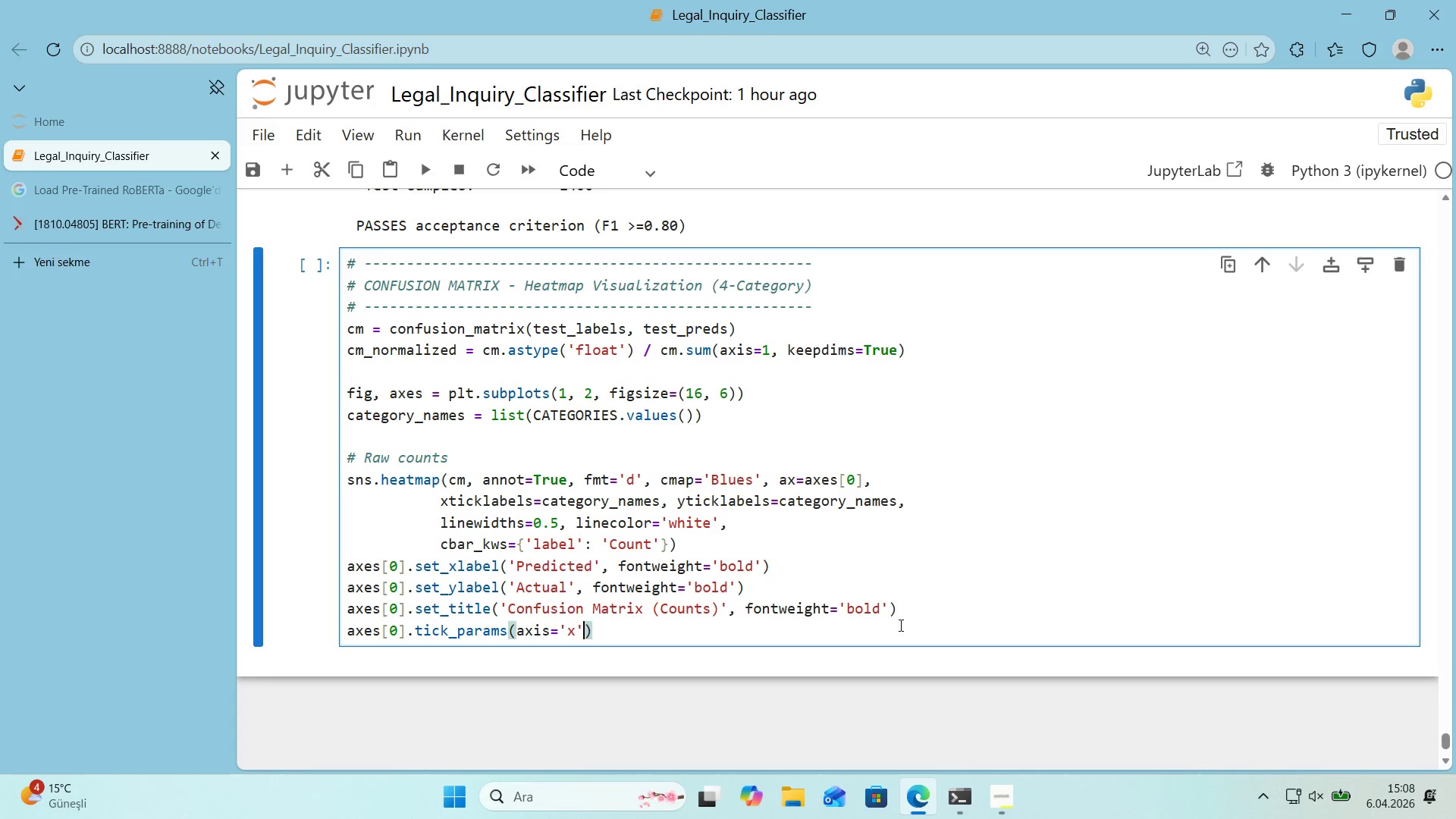 
 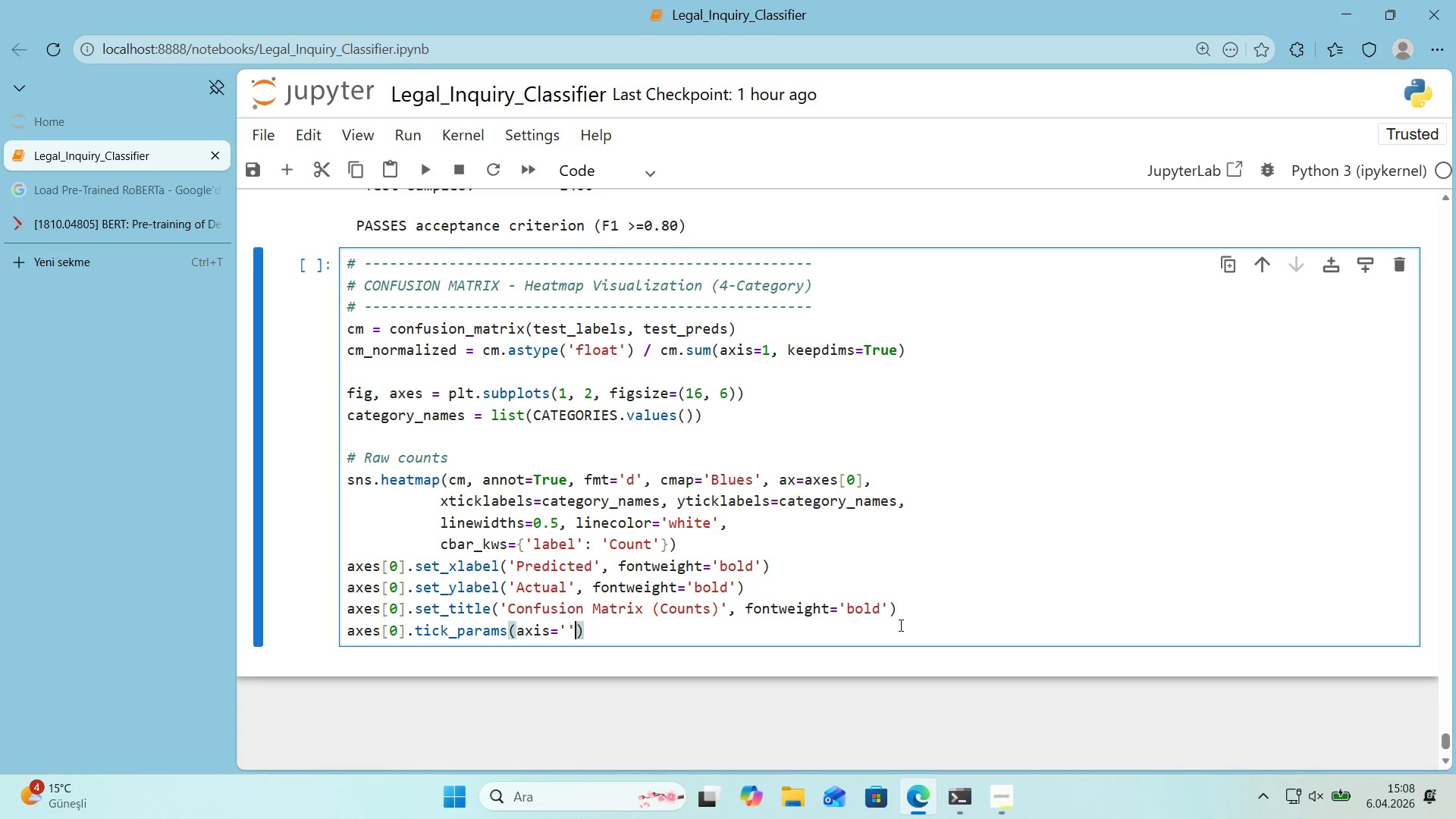 
key(ArrowLeft)
 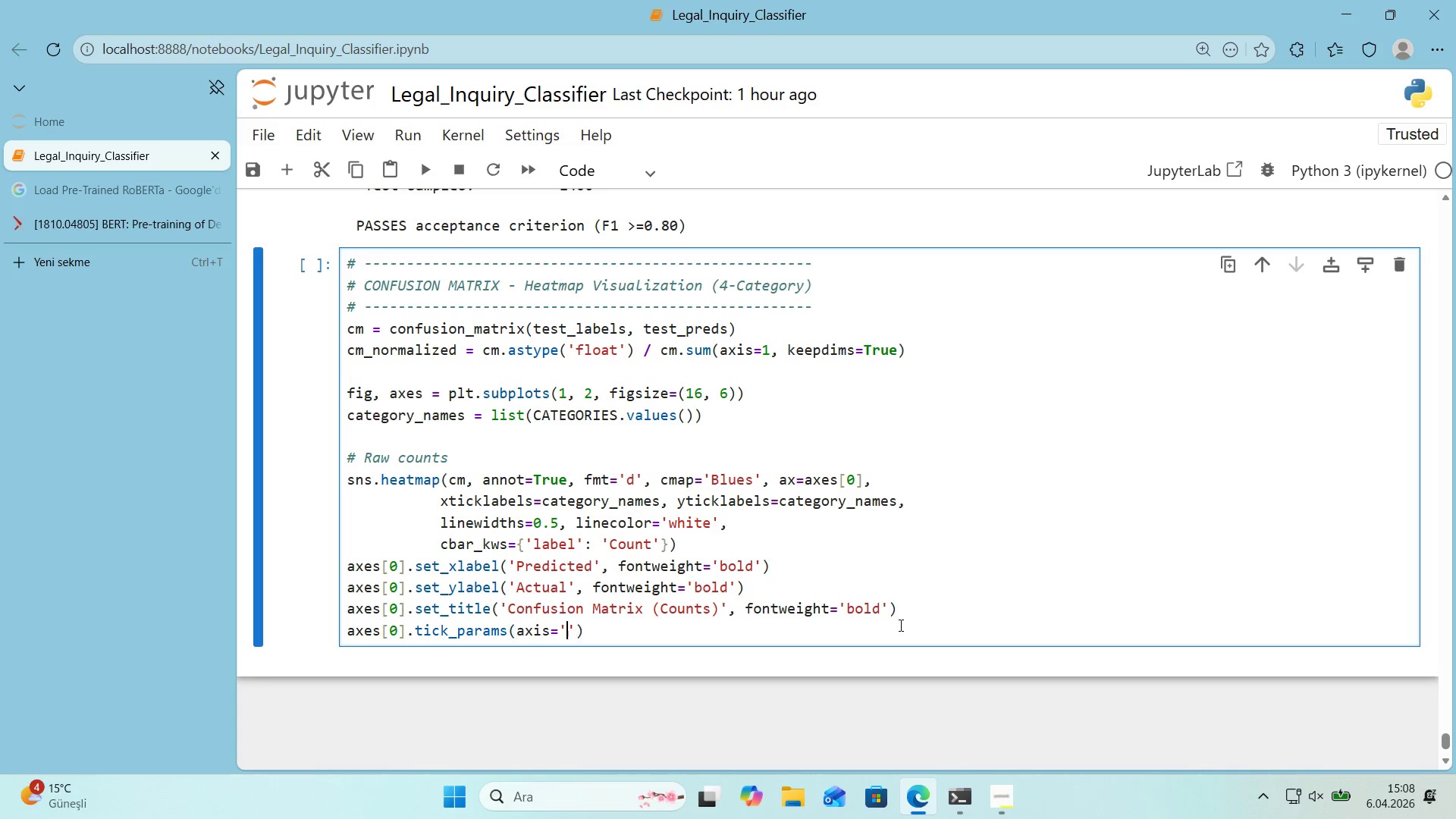 
key(X)
 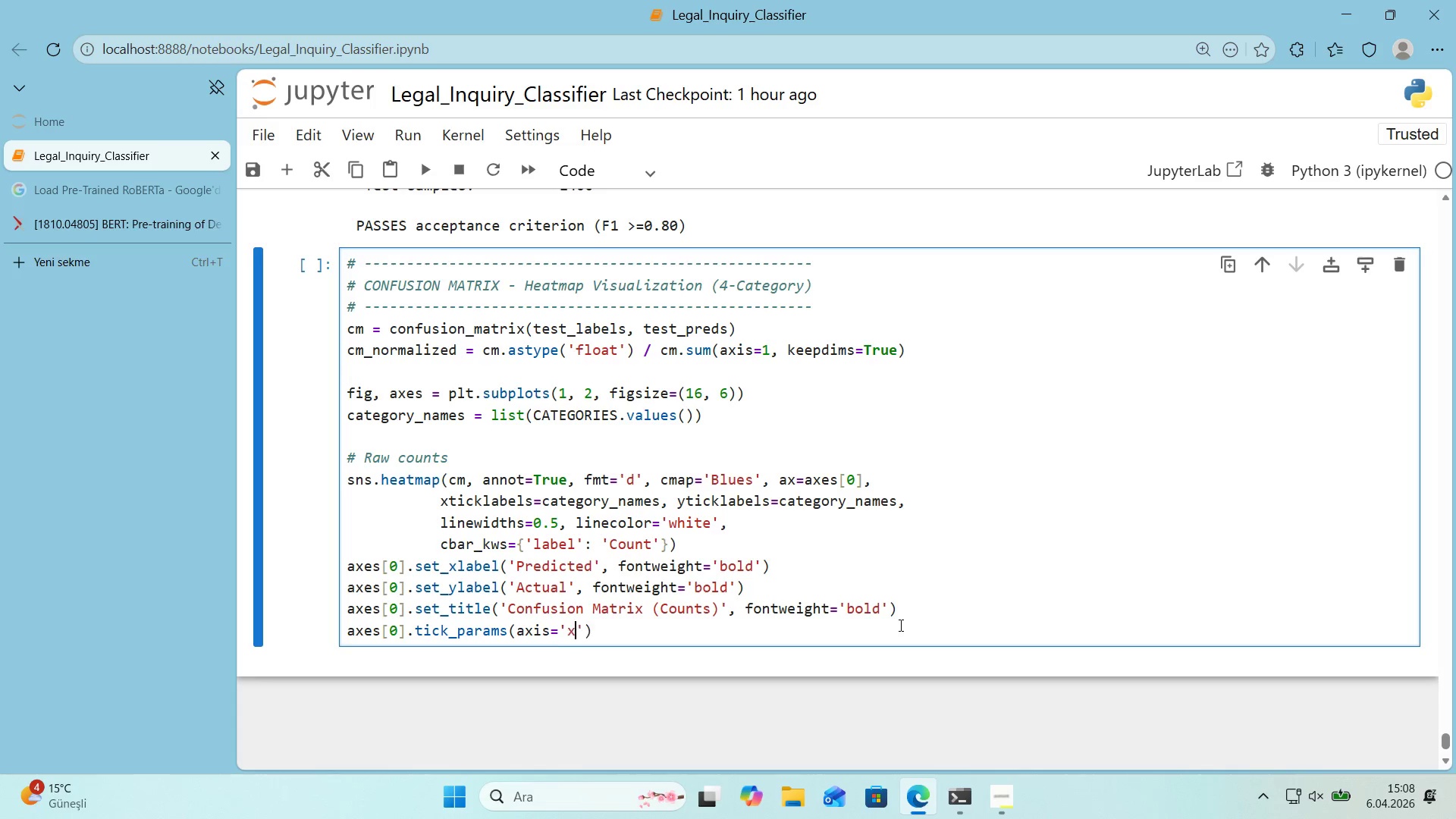 
key(ArrowRight)
 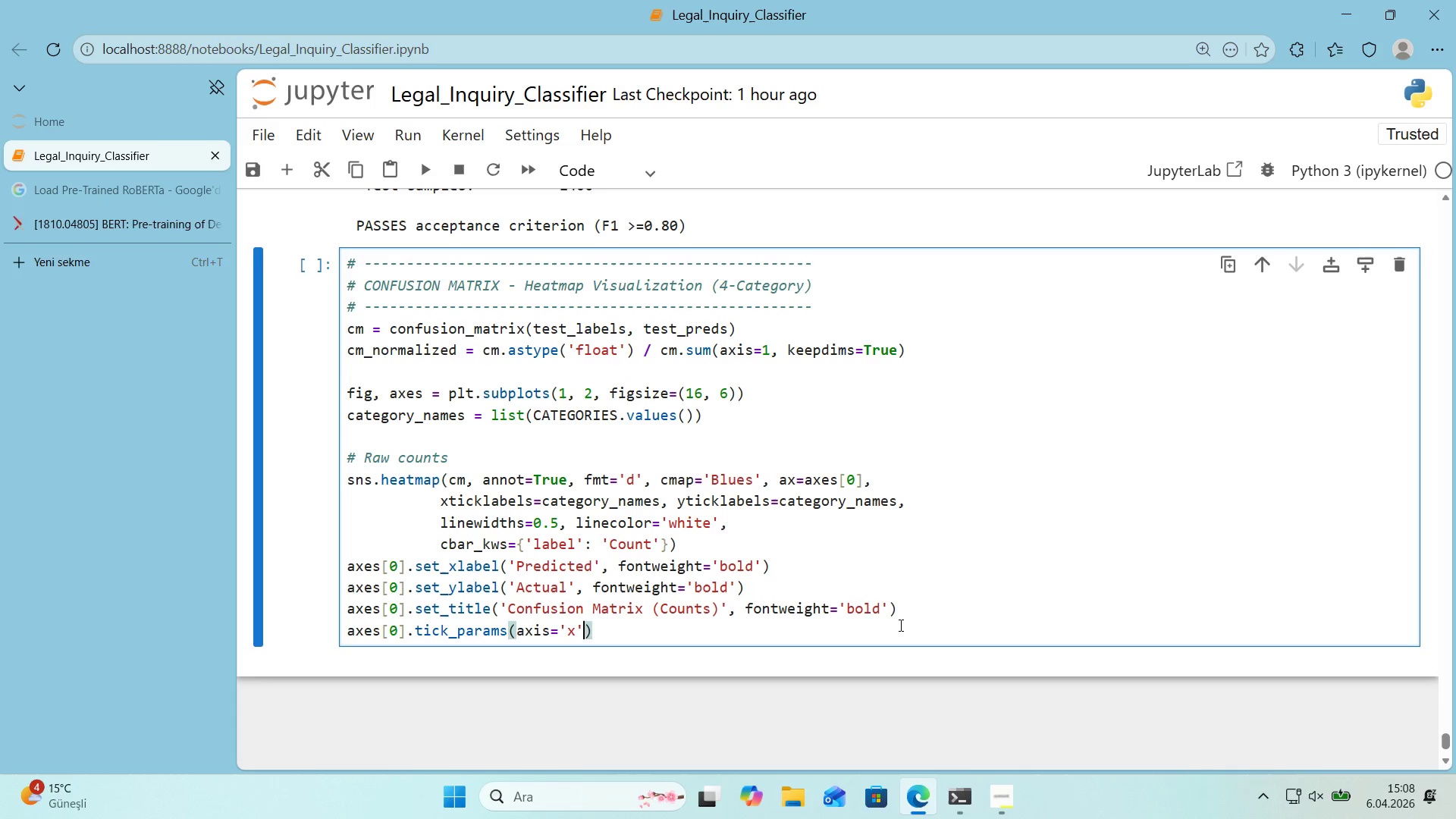 
type(, rotat'on)25)
 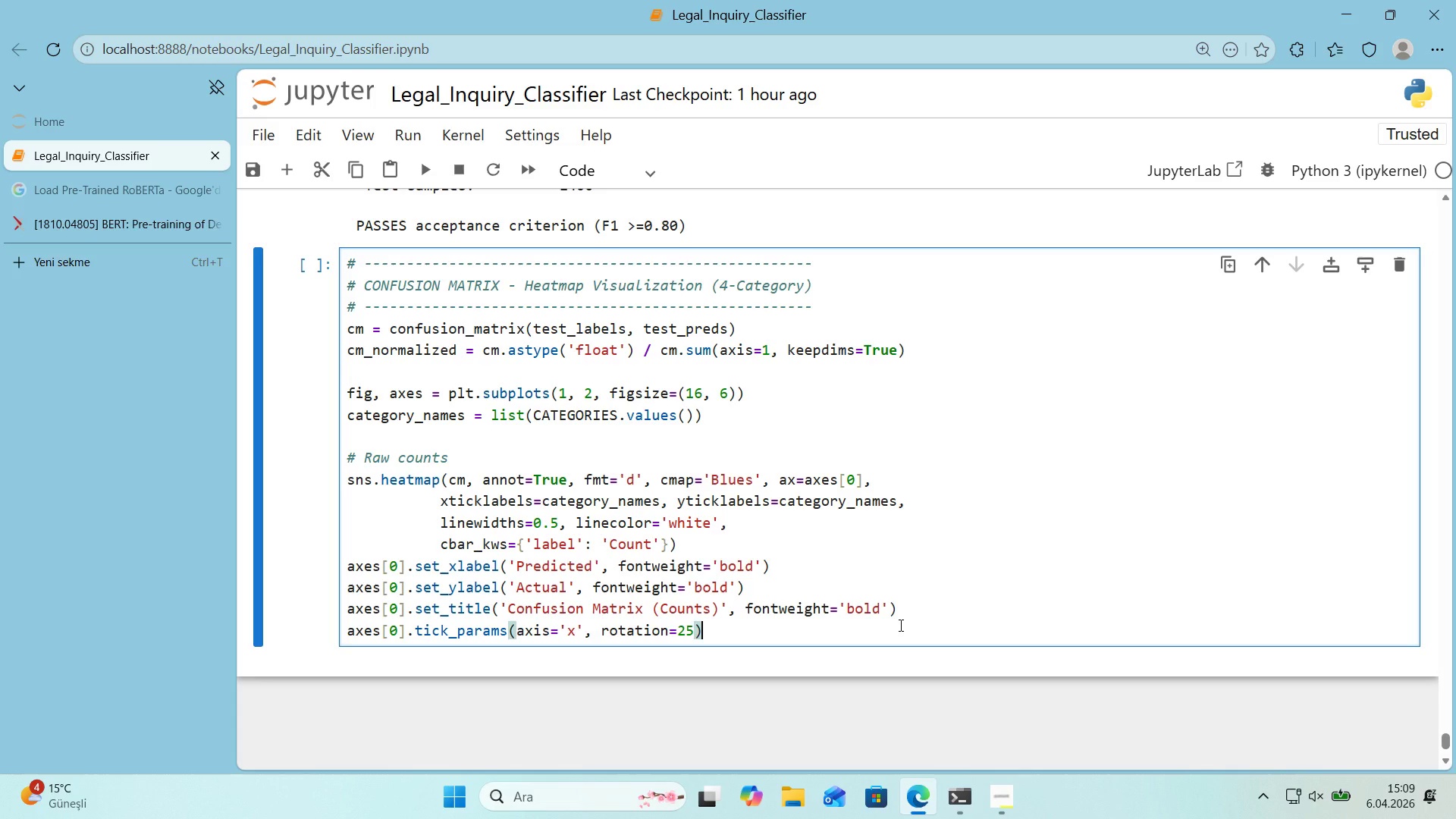 
 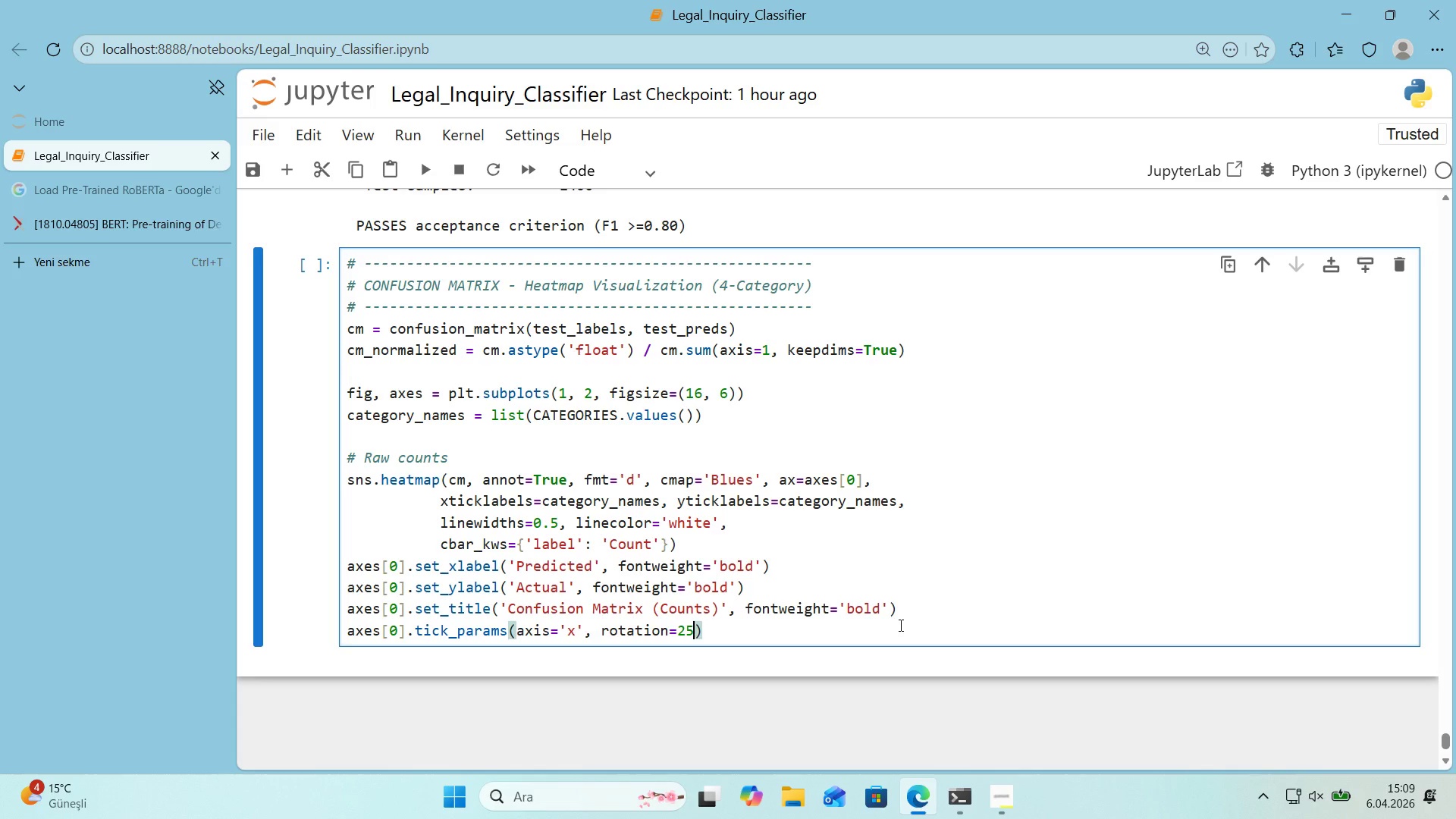 
key(ArrowRight)
 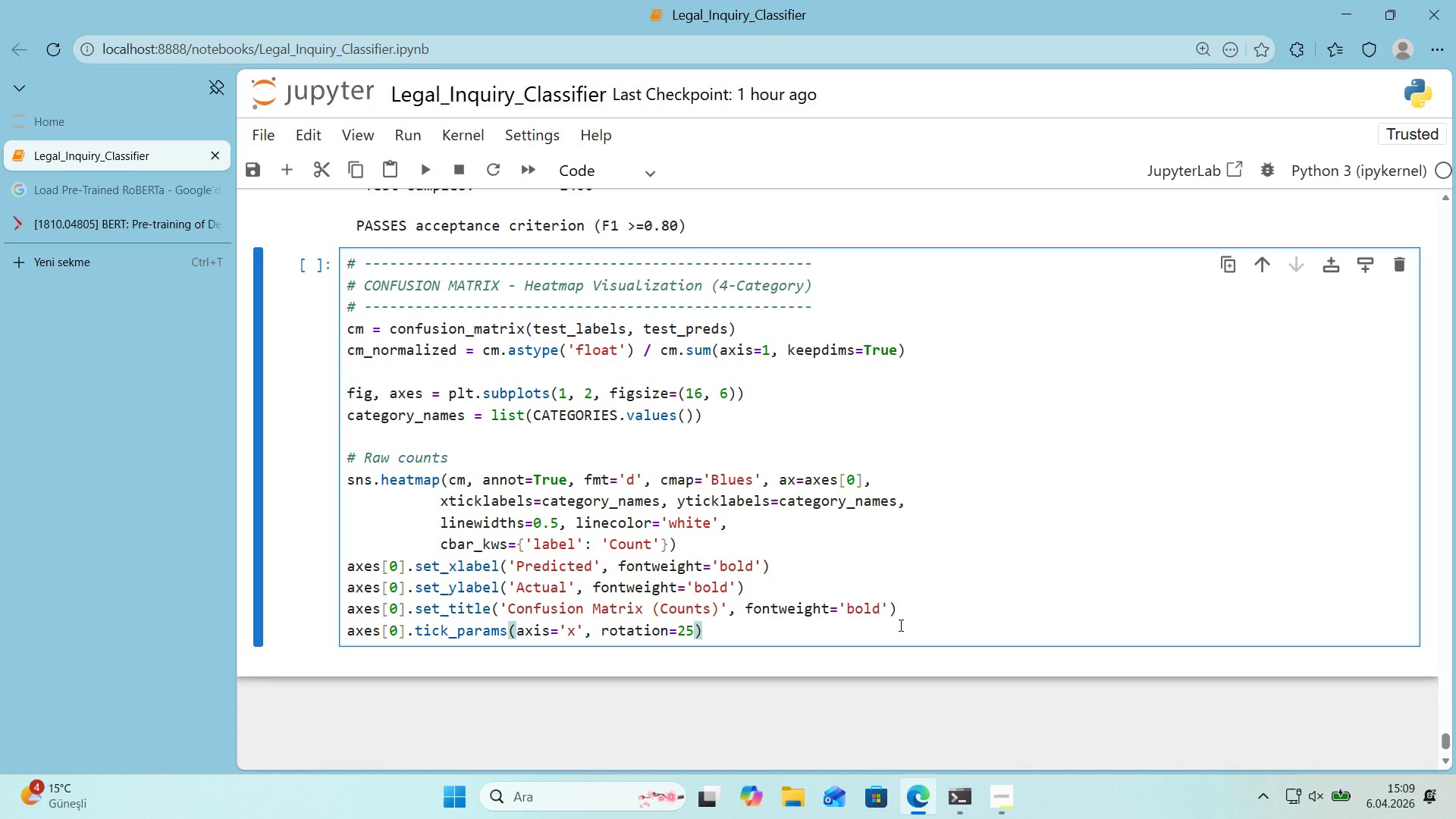 
key(Enter)
 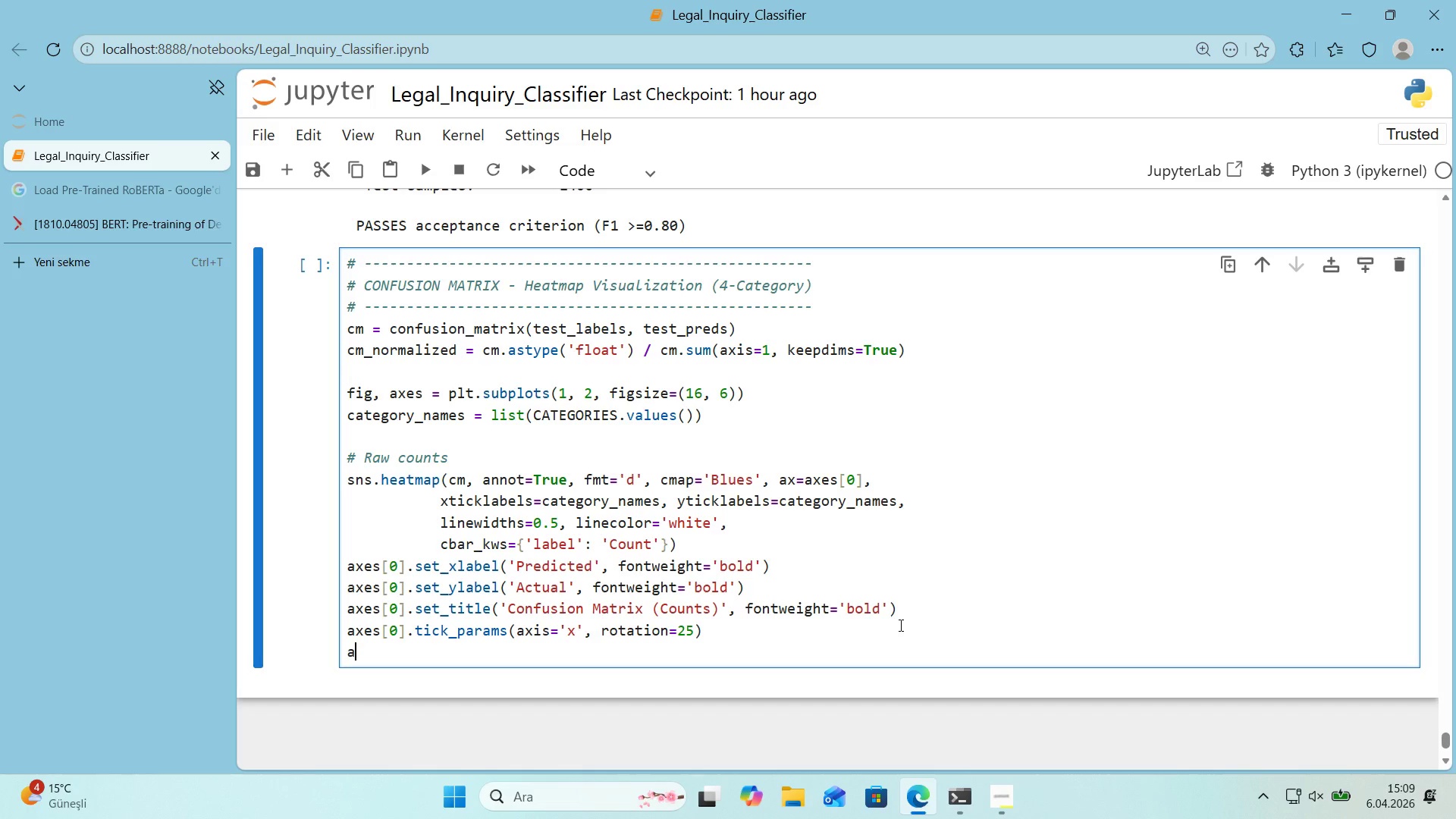 
type(axes)
 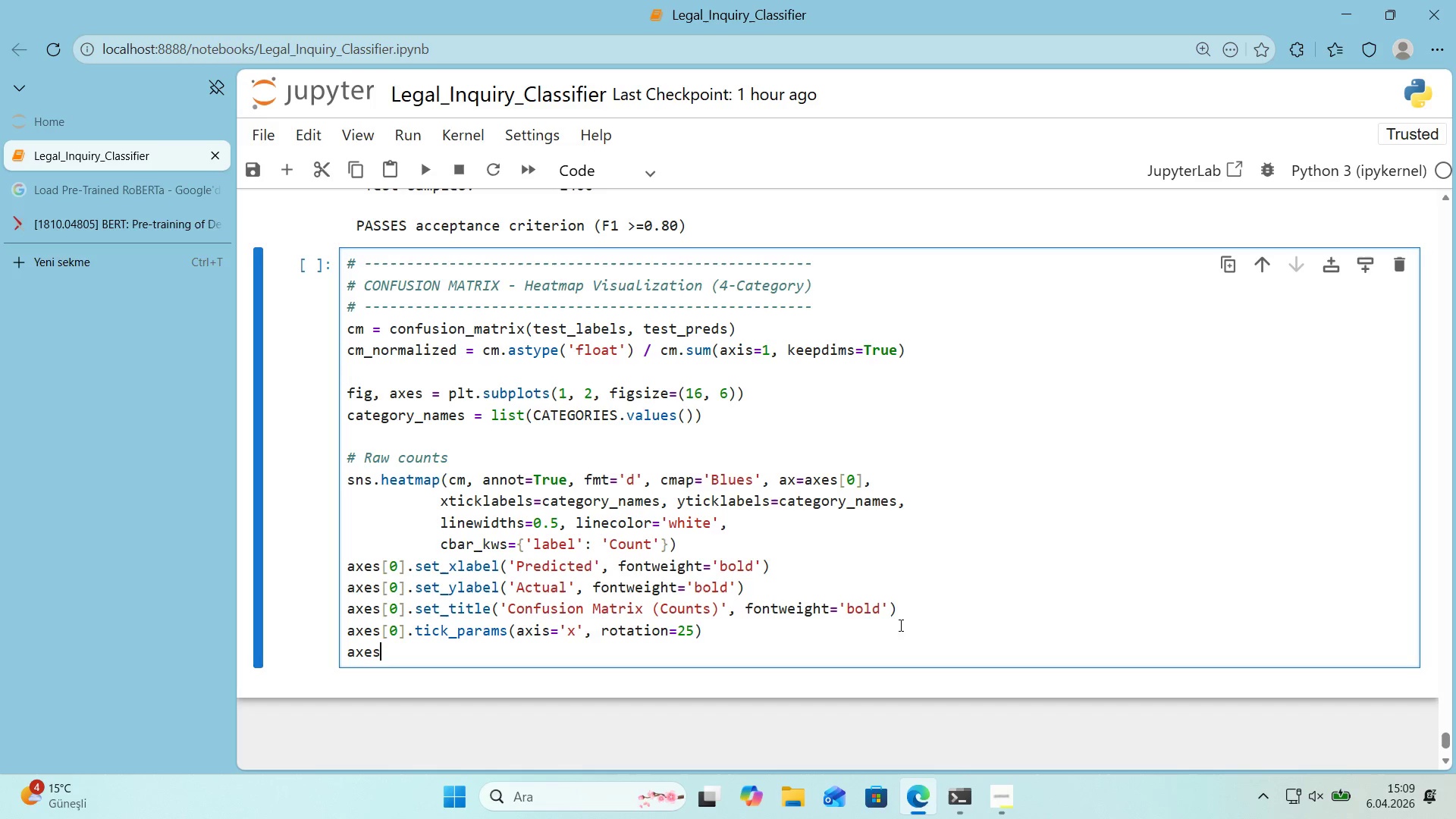 
key(Alt+Control+8)
 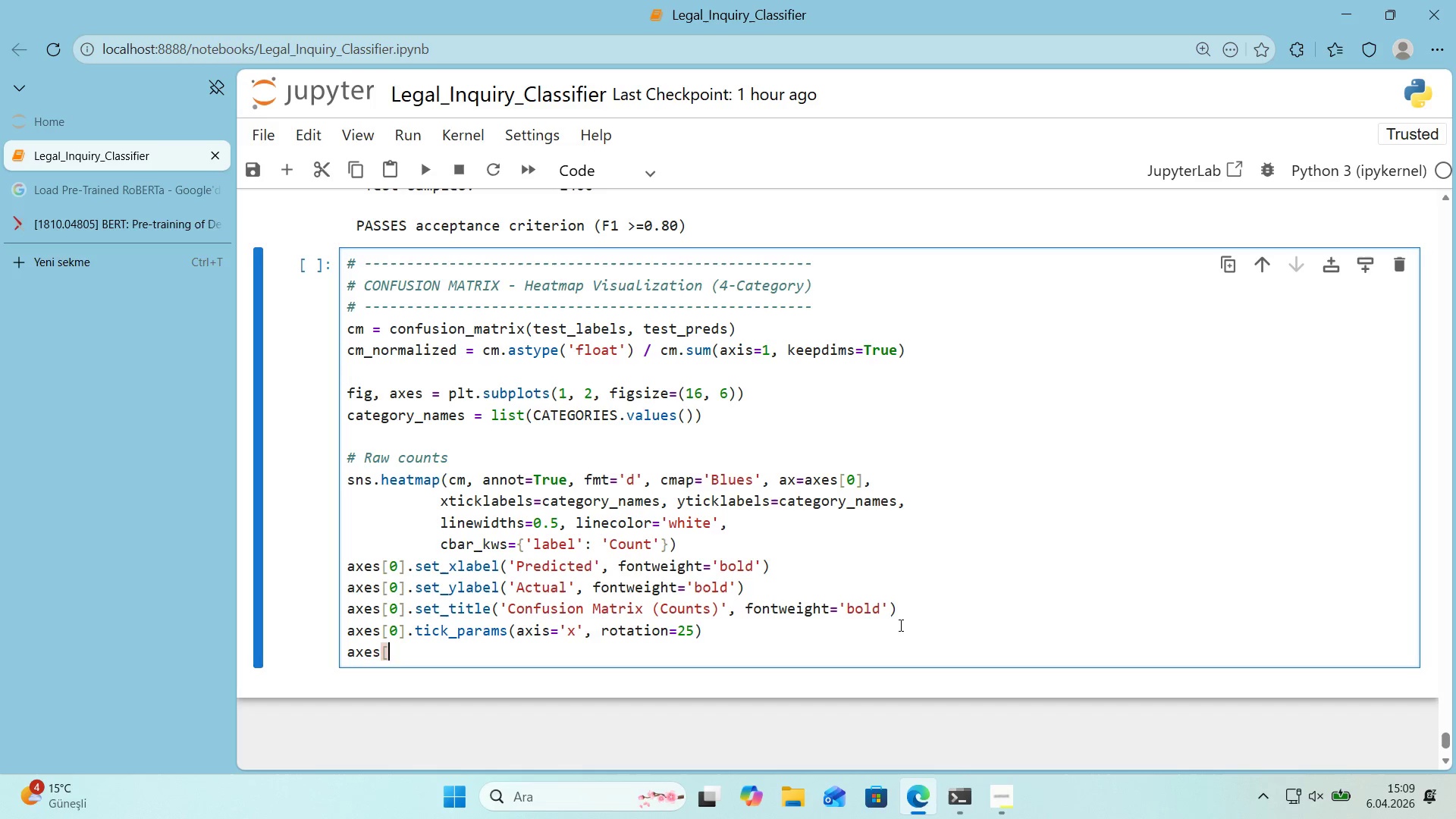 
key(Alt+Control+9)
 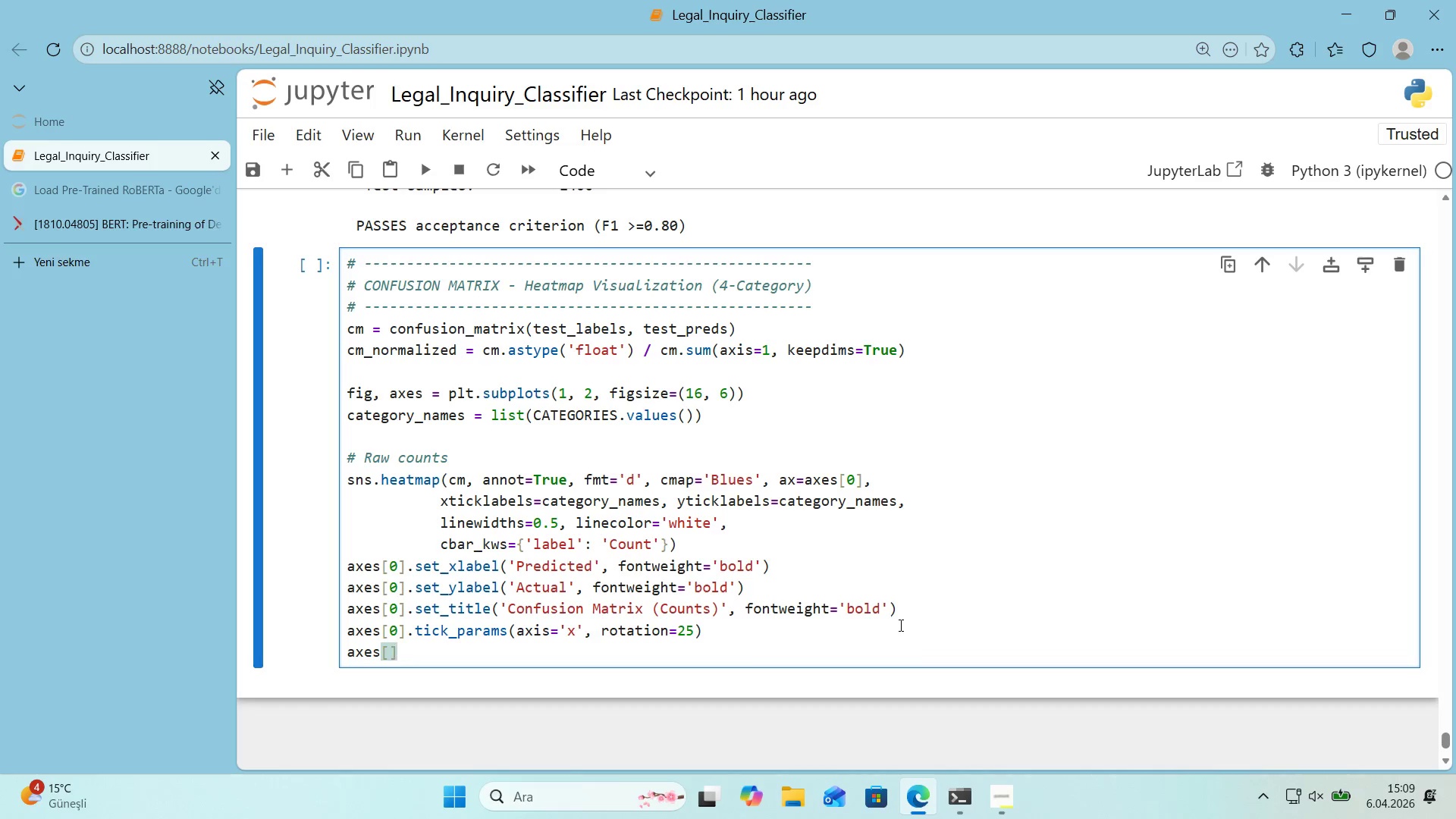 
key(ArrowLeft)
 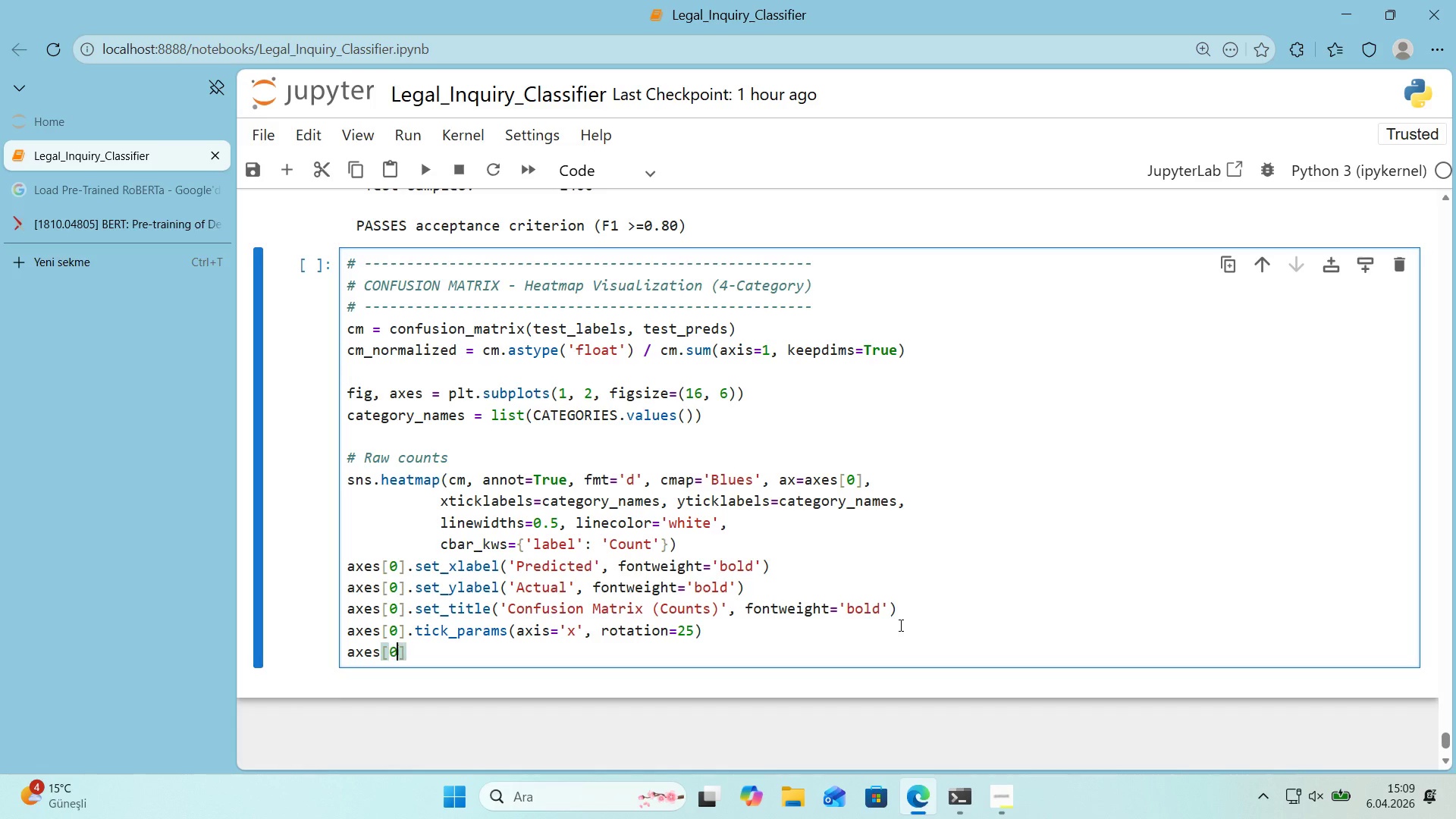 
key(Numpad0)
 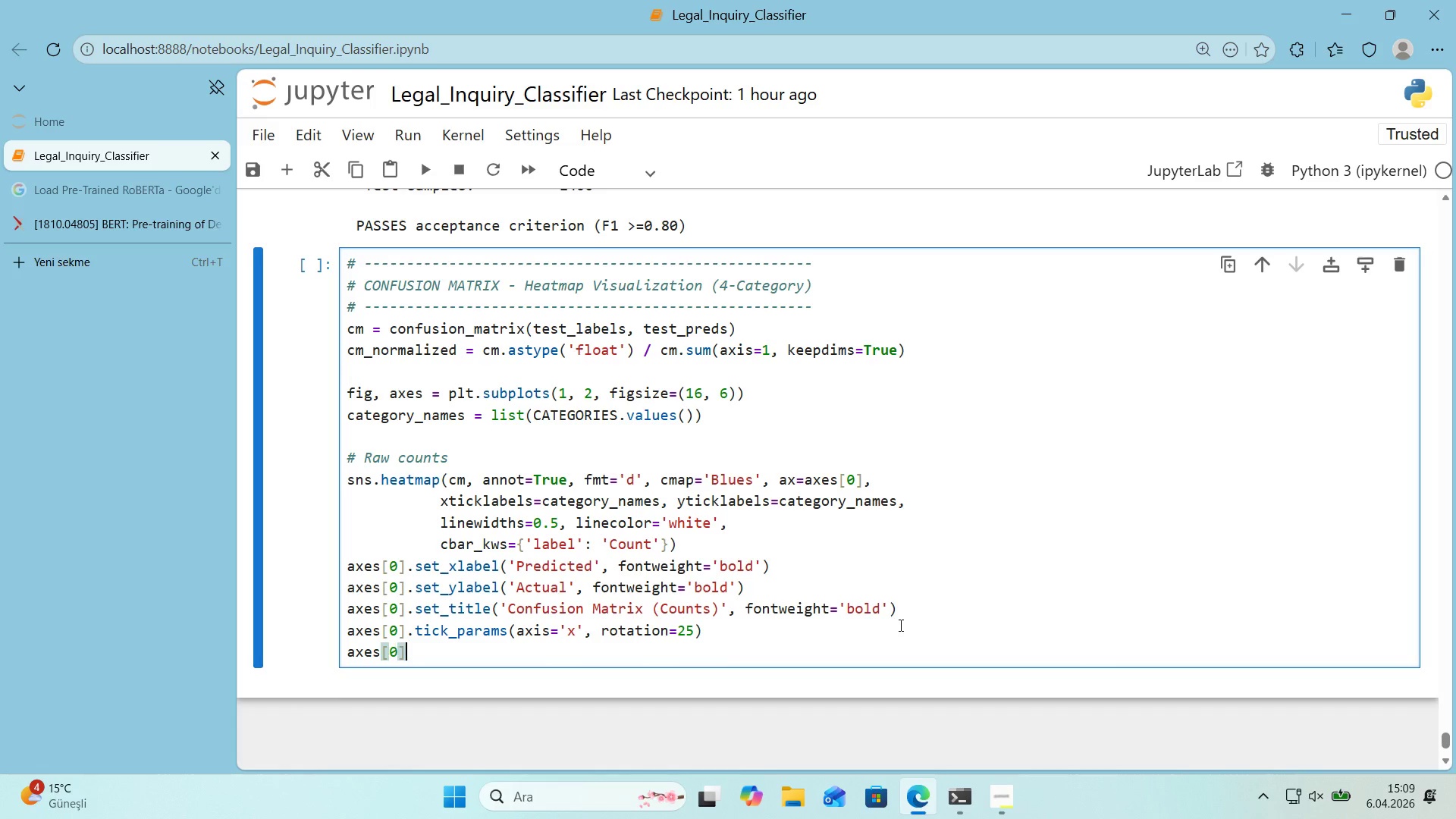 
key(ArrowRight)
 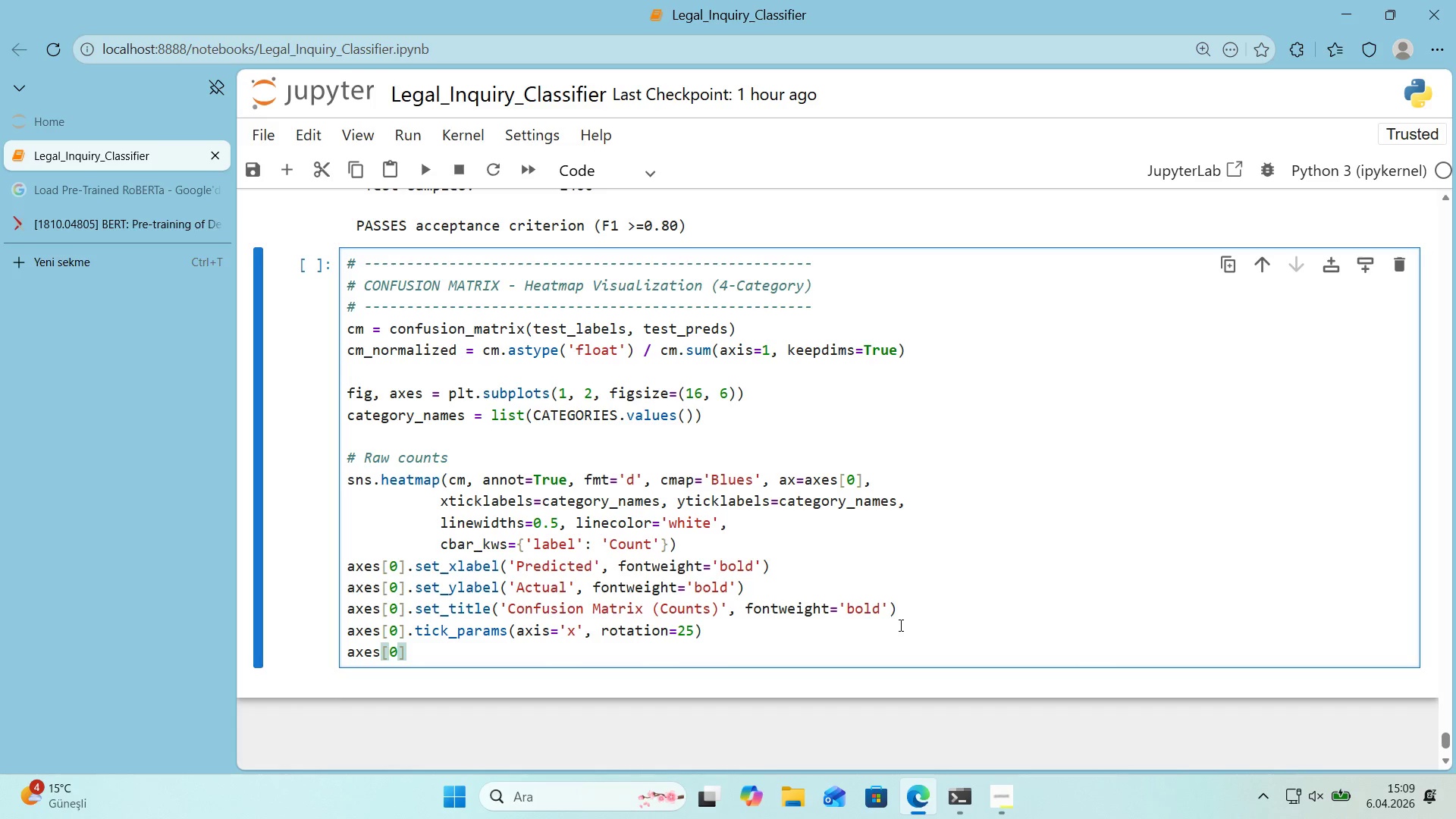 
type(.t'ck_params*()
 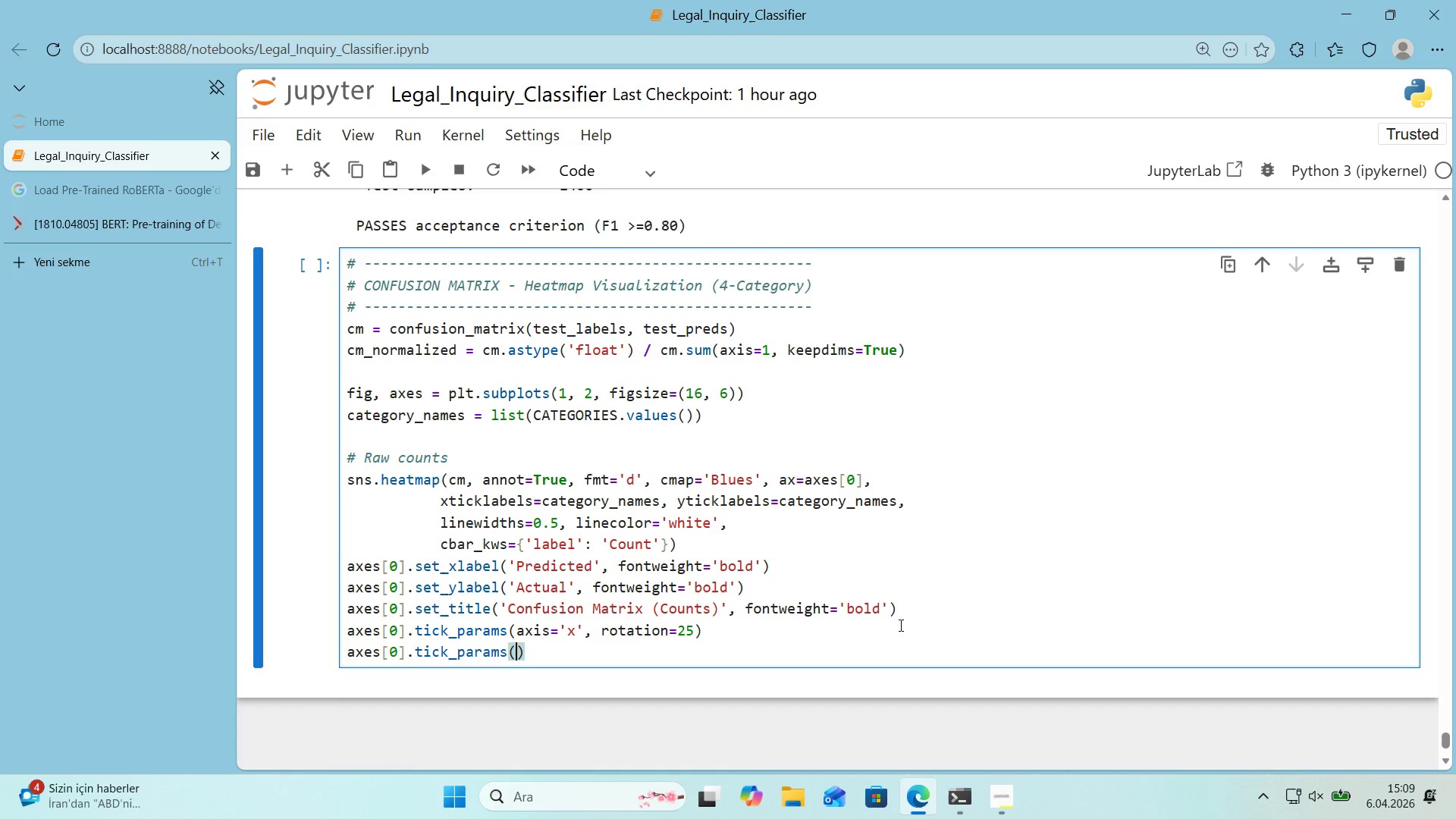 
 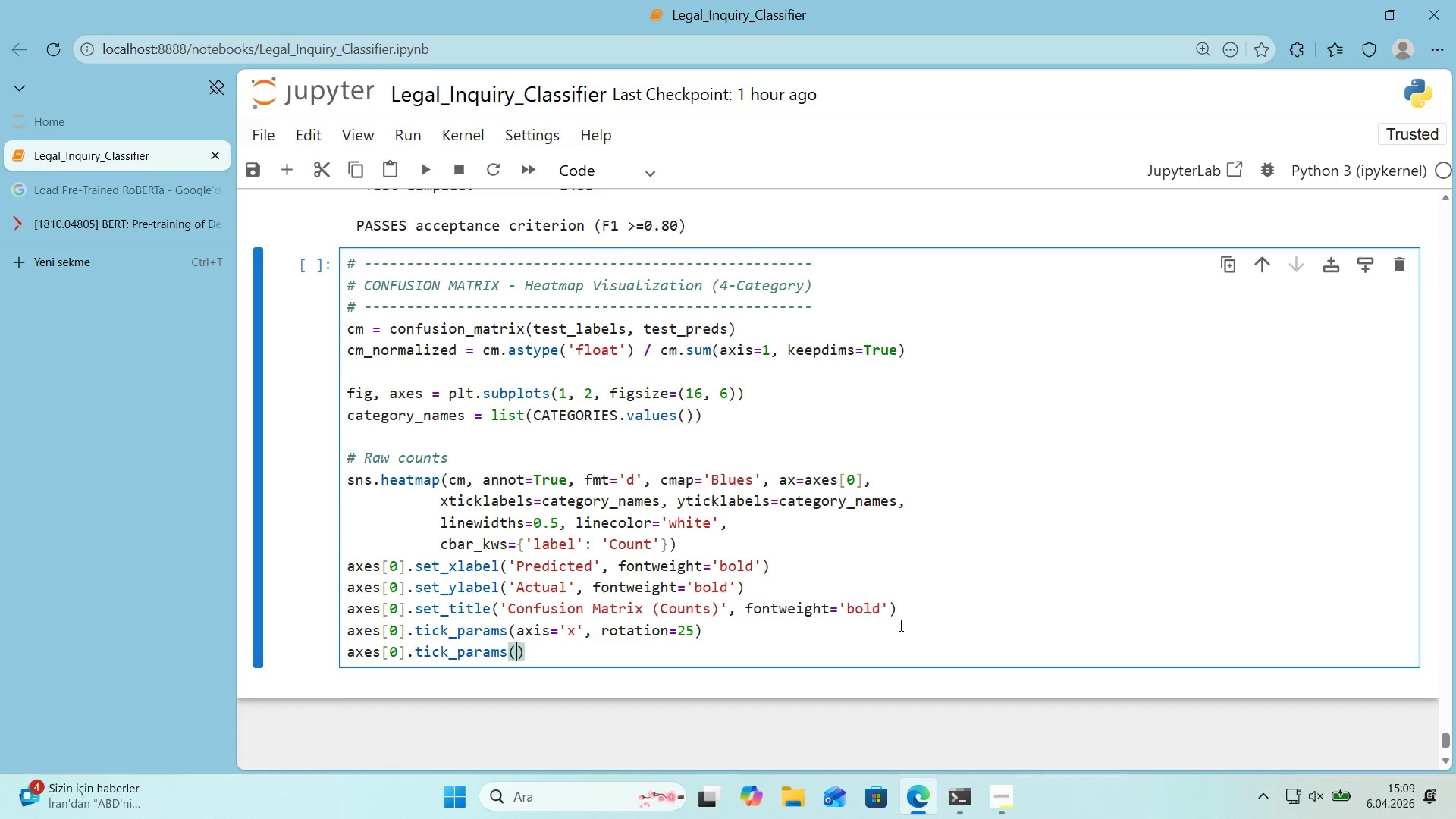 
key(ArrowLeft)
 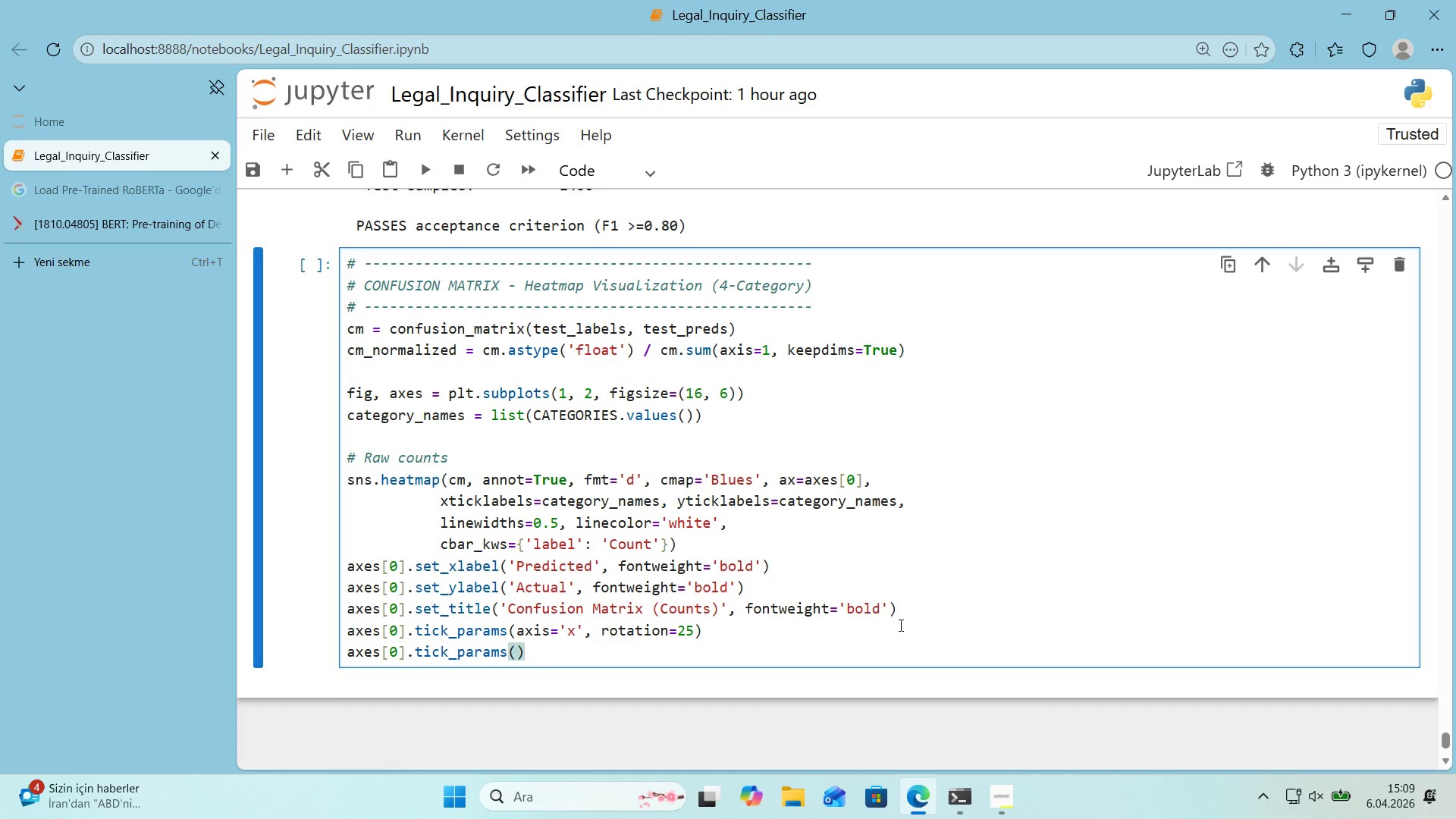 
type(ax's)@@)
 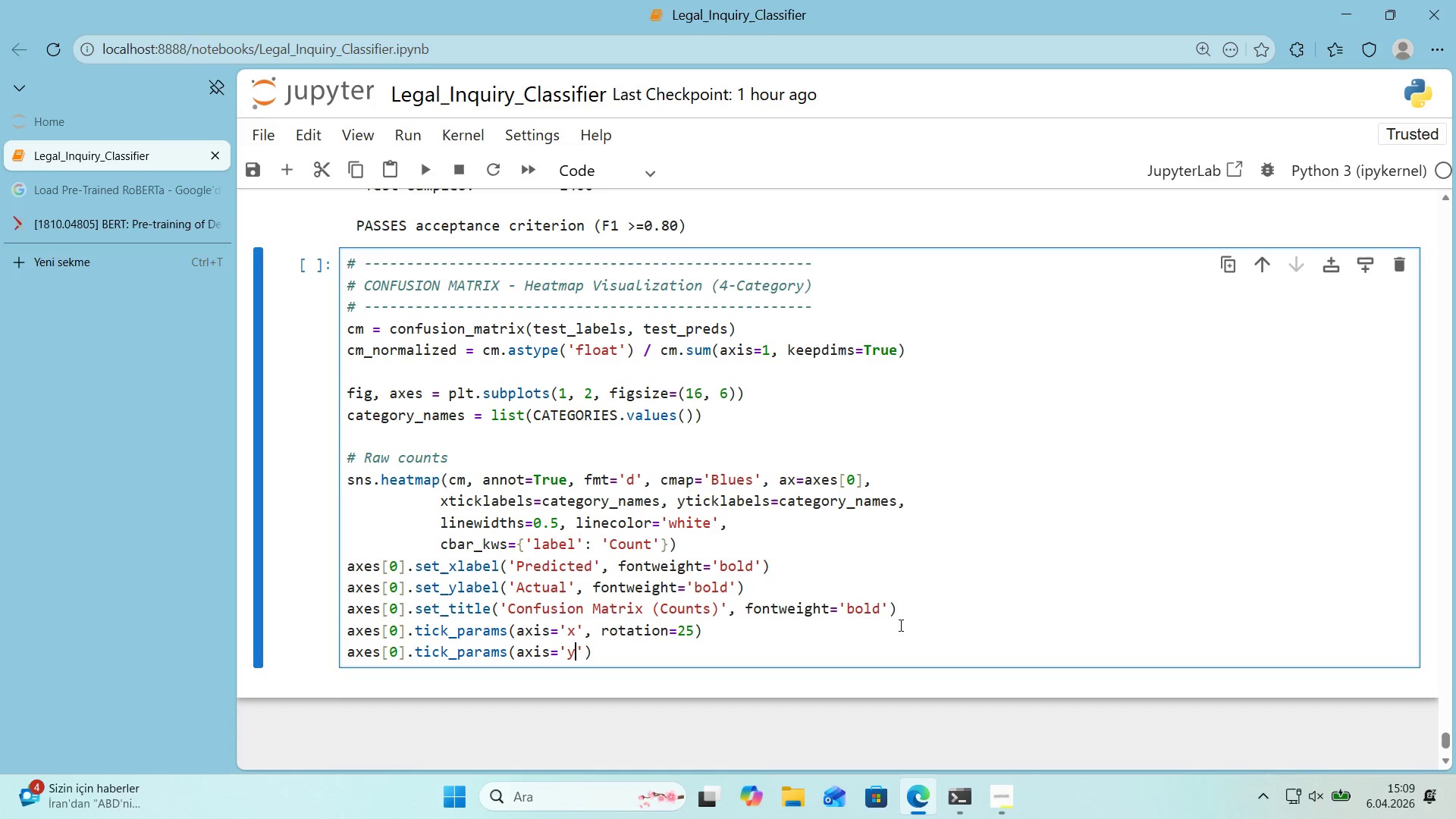 
 